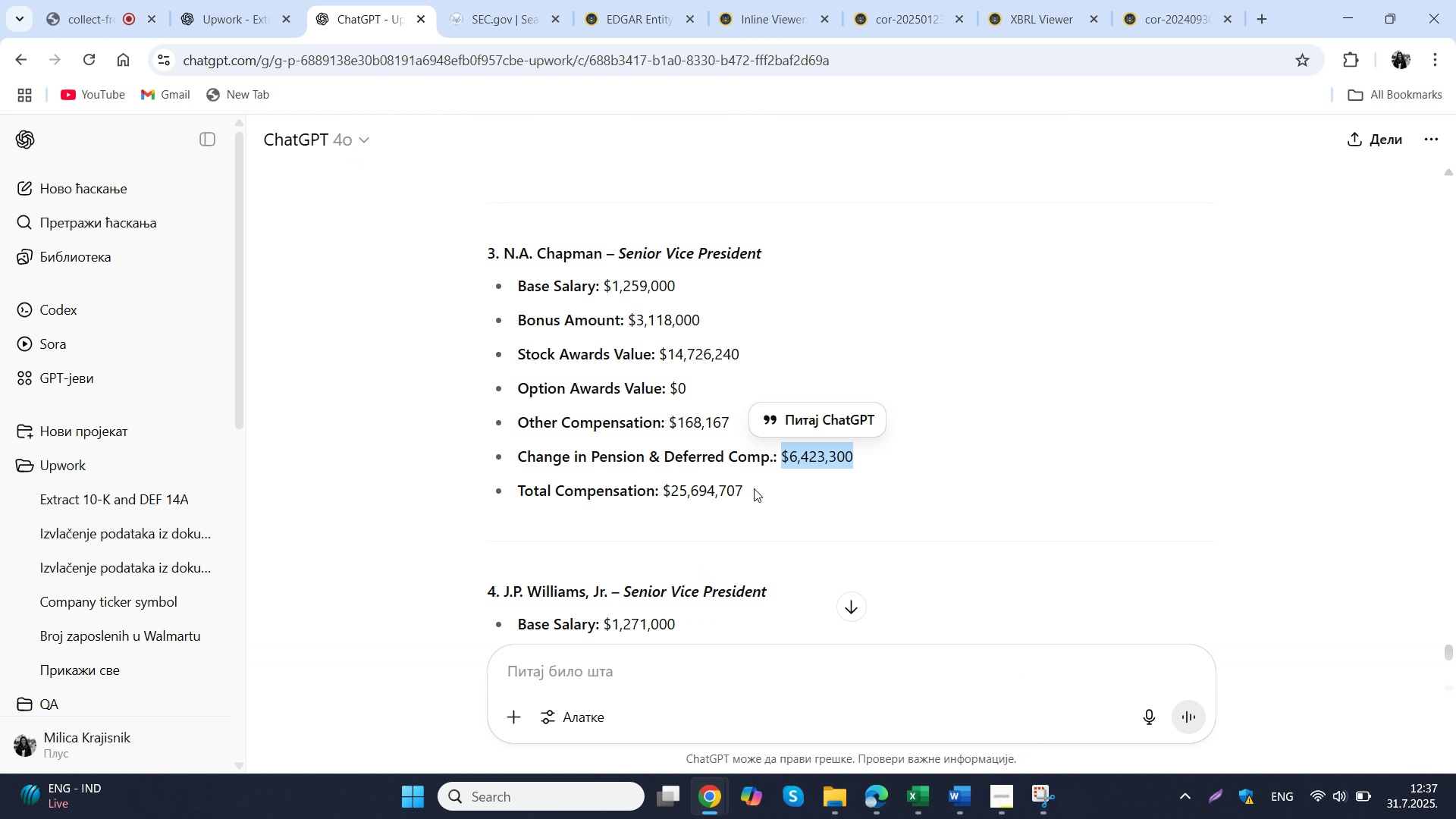 
left_click_drag(start_coordinate=[755, 493], to_coordinate=[664, 494])
 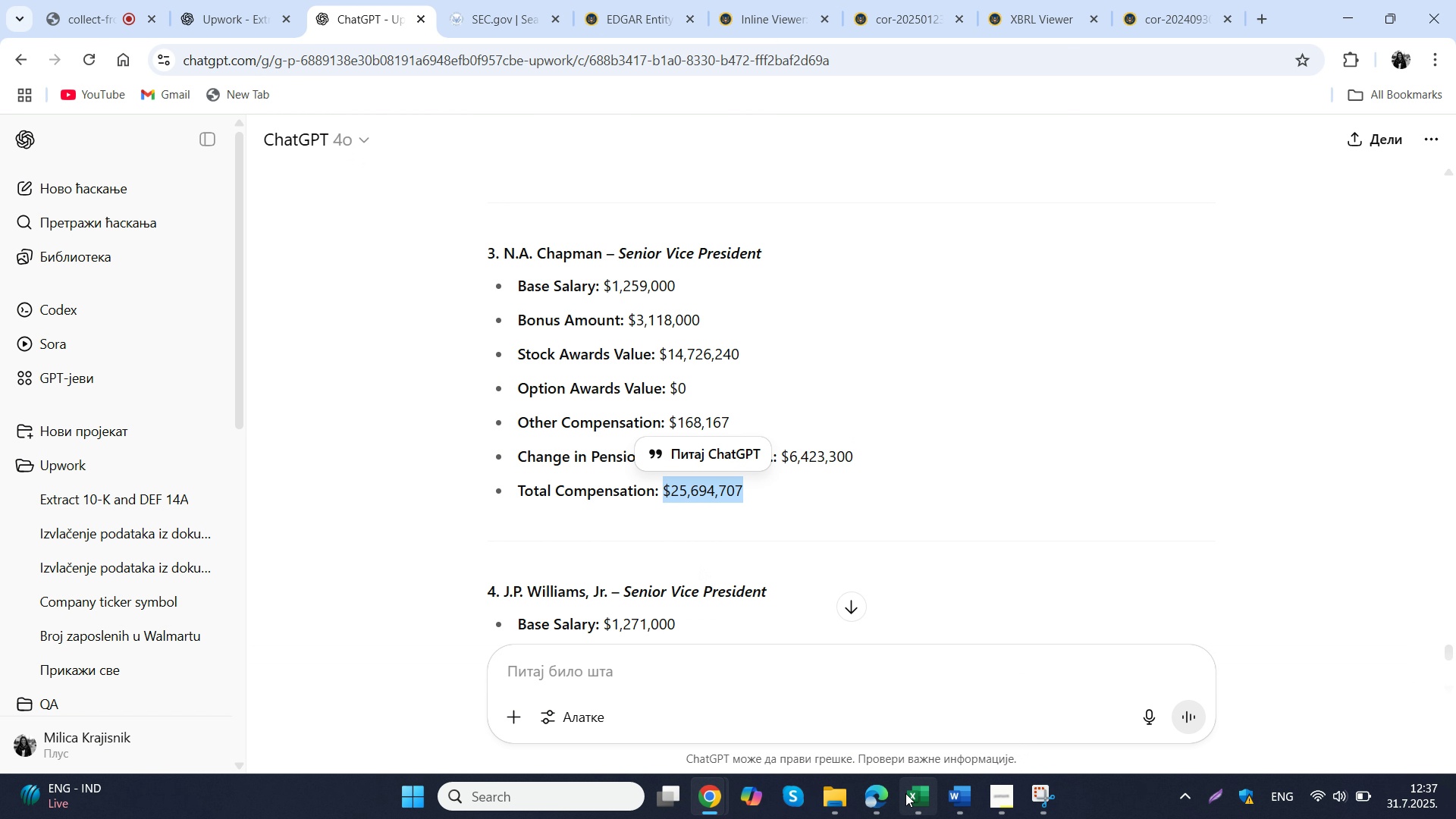 
key(Control+ControlLeft)
 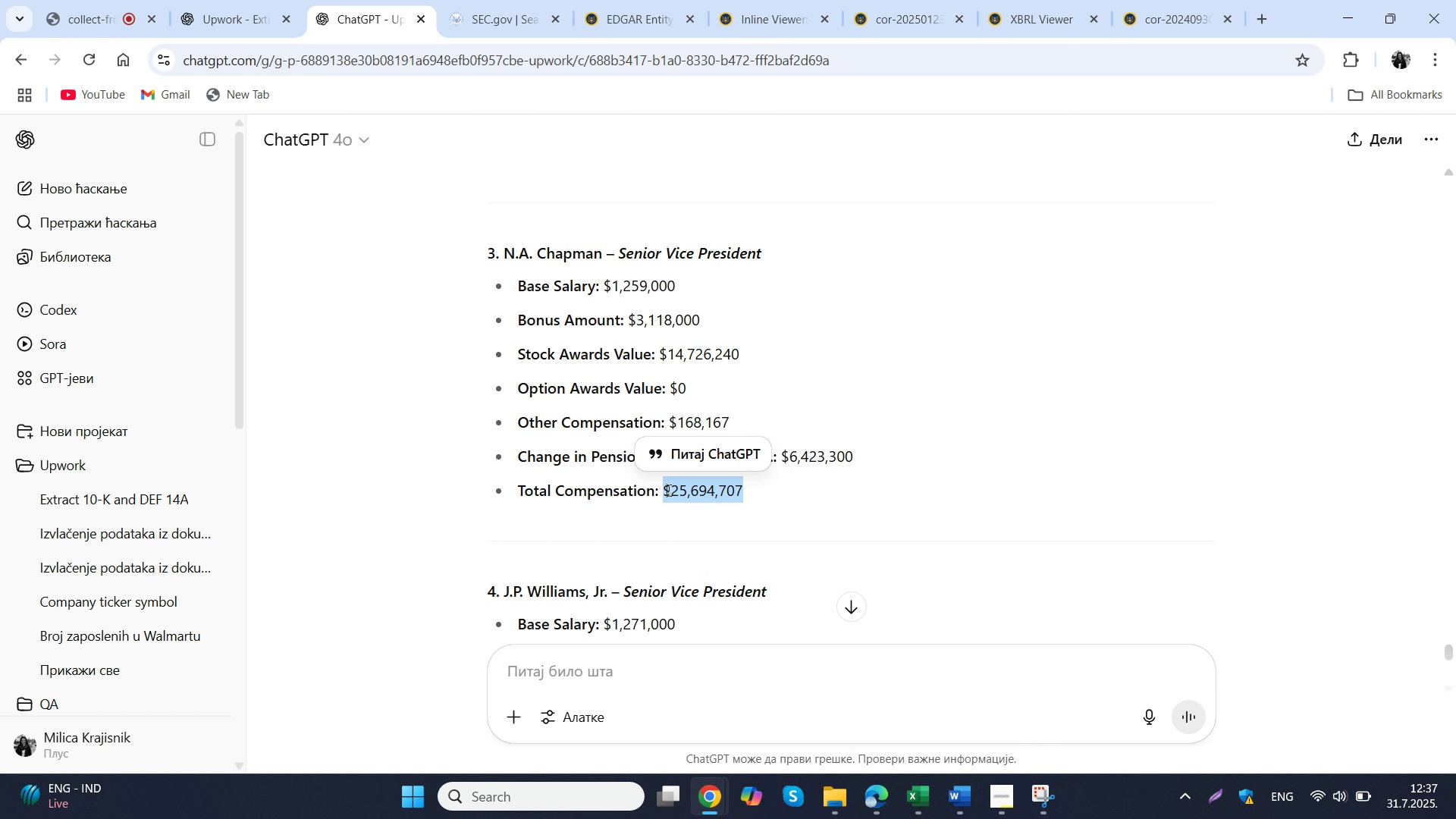 
key(Control+C)
 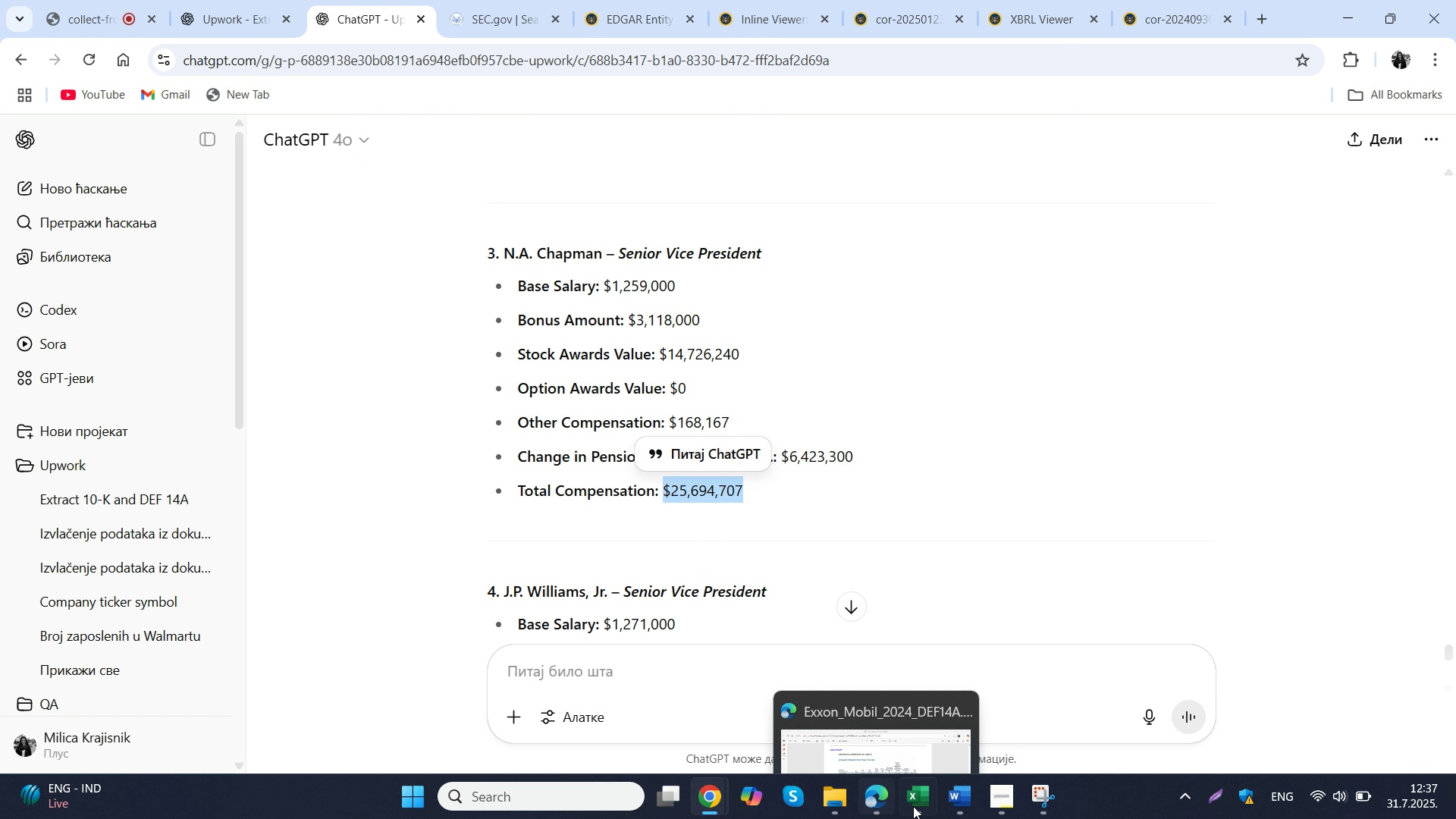 
left_click([917, 806])
 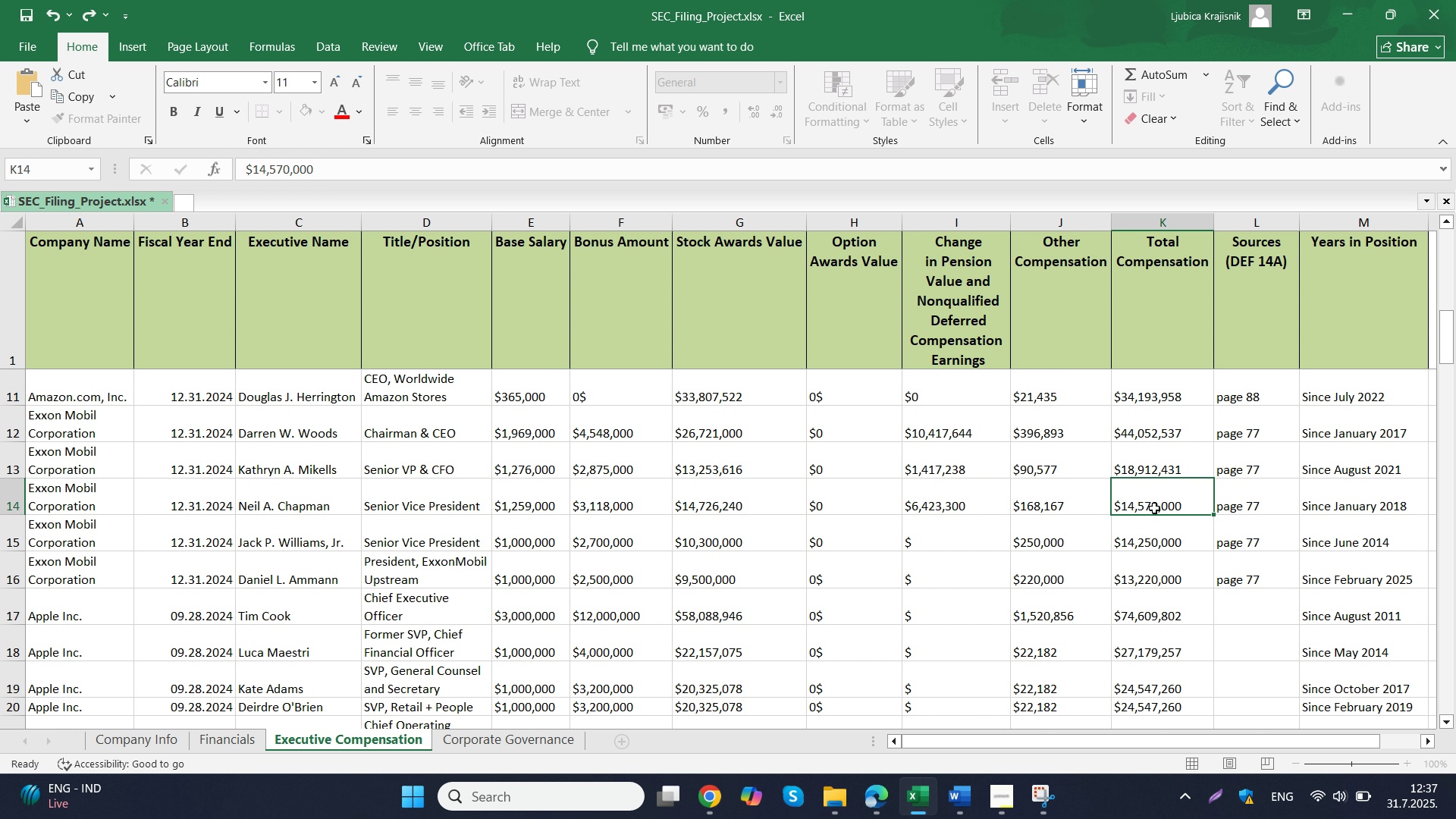 
double_click([1154, 508])
 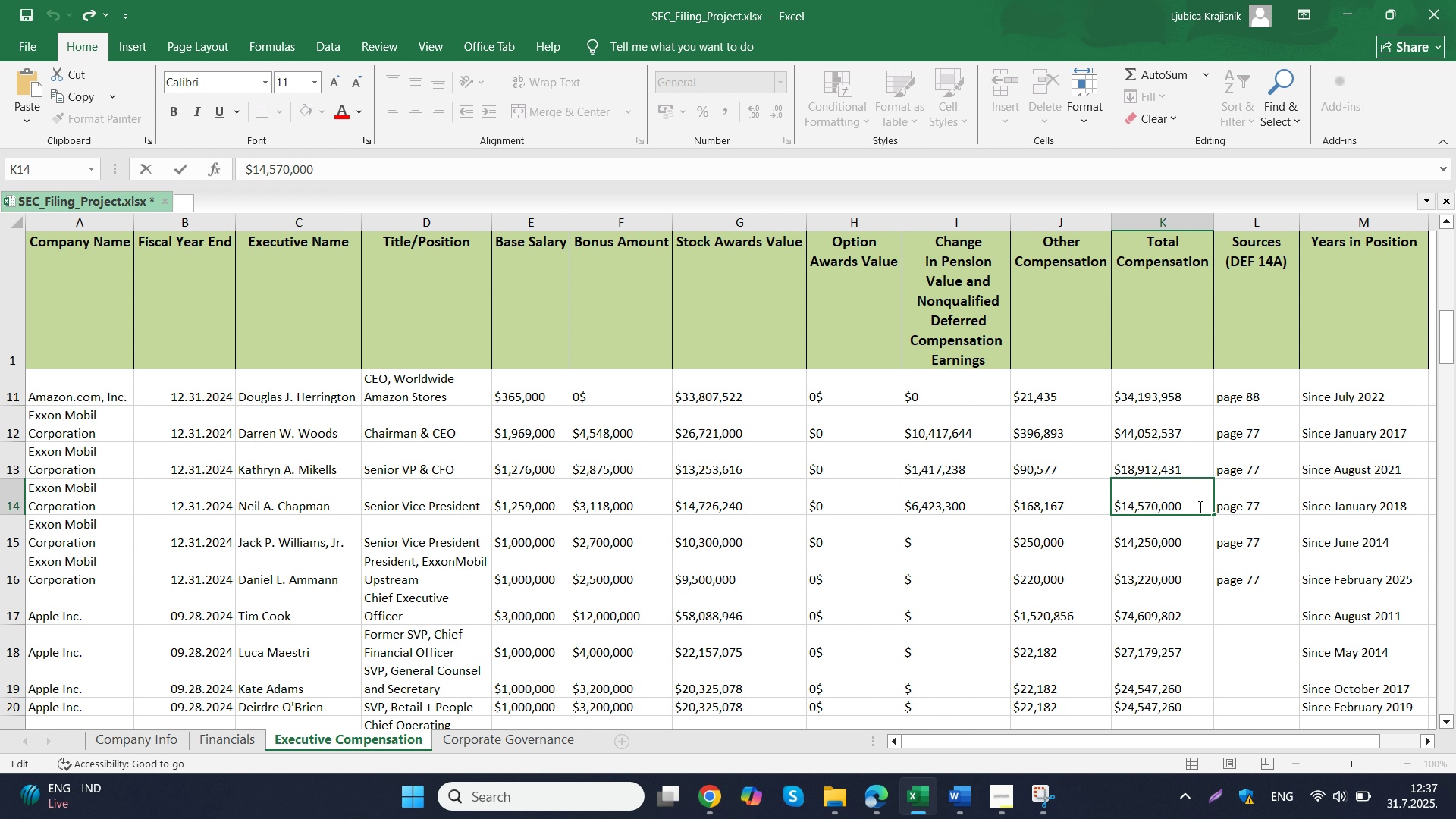 
left_click_drag(start_coordinate=[1200, 507], to_coordinate=[1094, 507])
 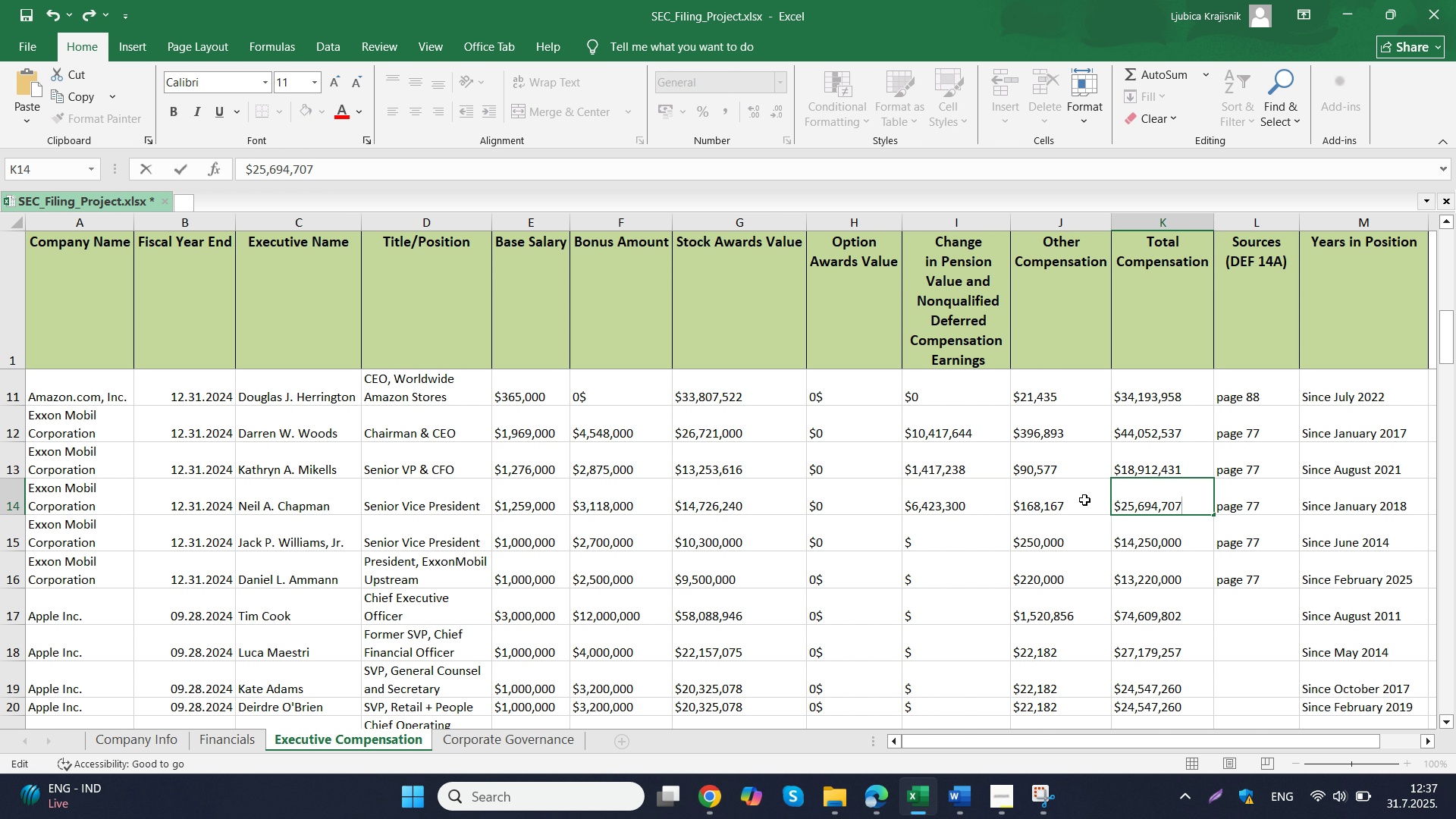 
key(Control+ControlLeft)
 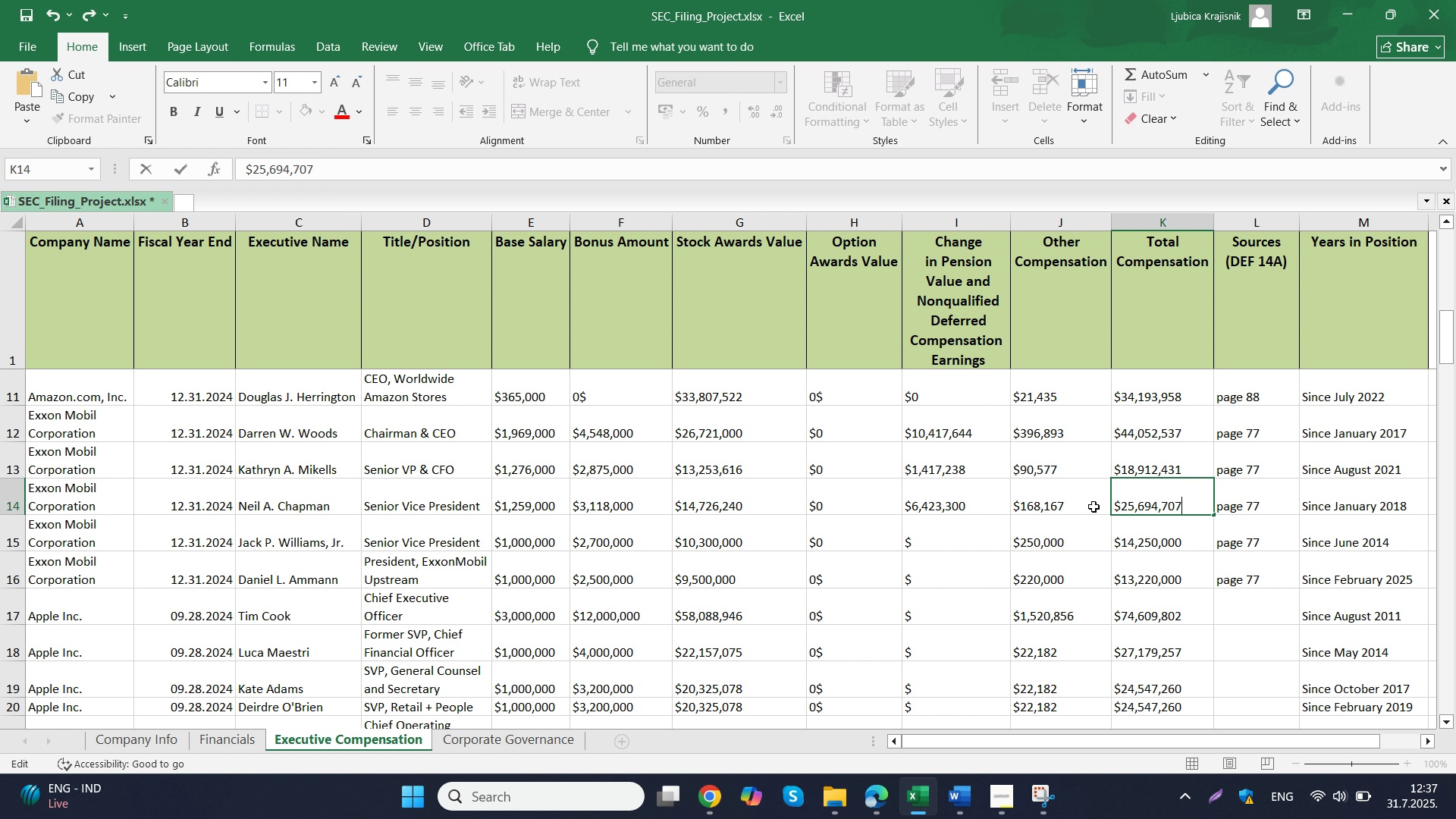 
key(Control+V)
 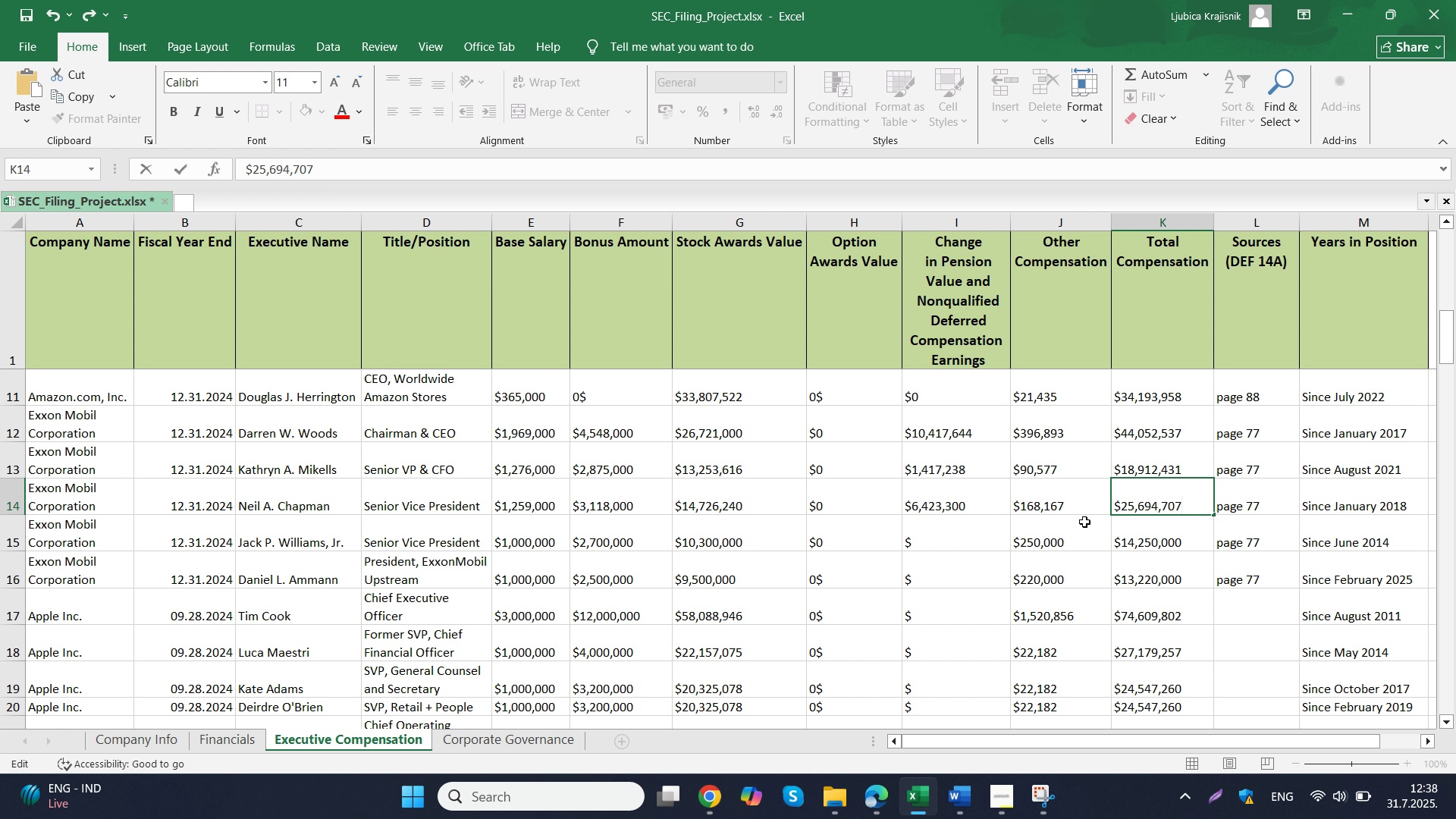 
wait(13.27)
 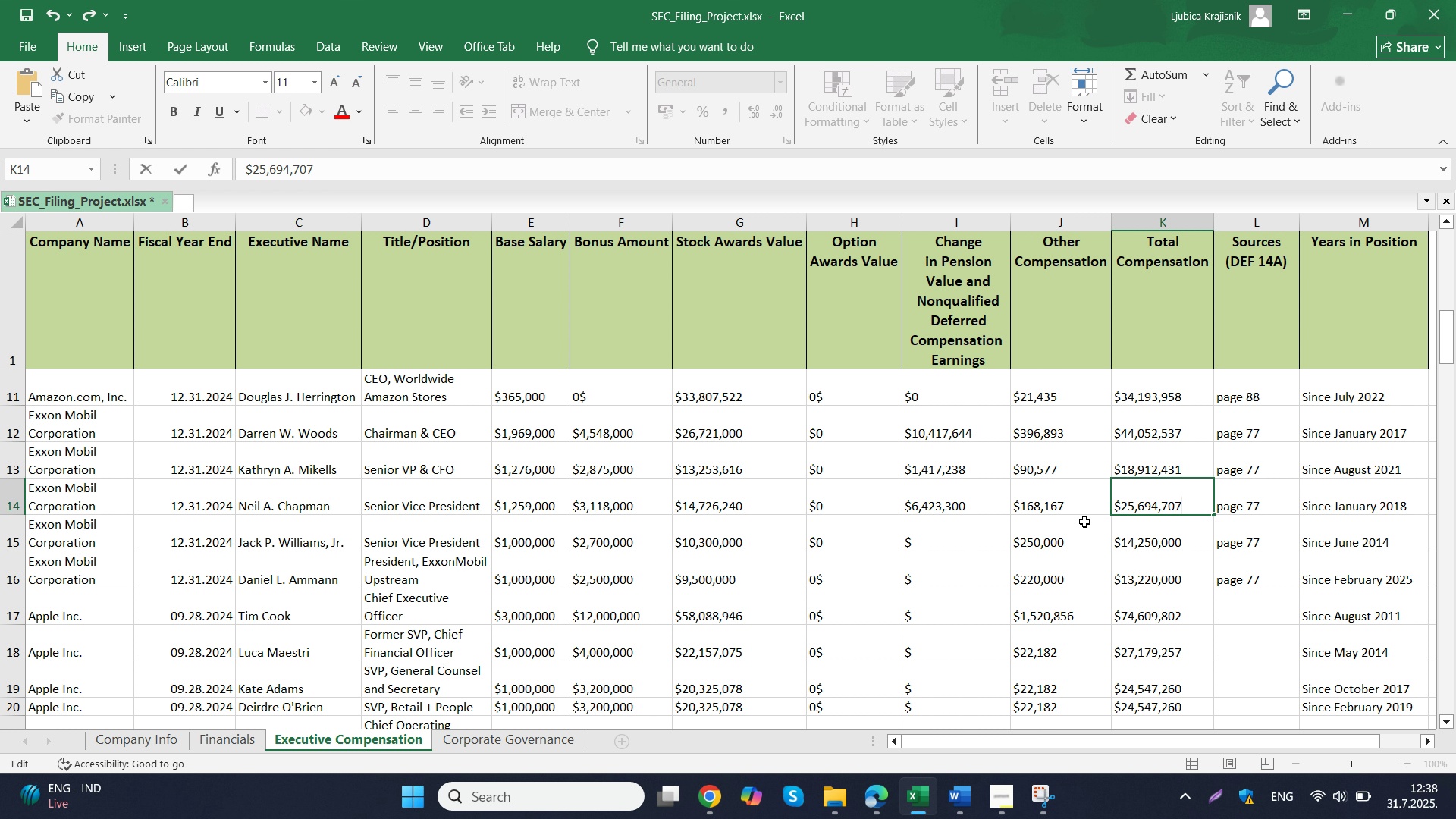 
left_click([650, 681])
 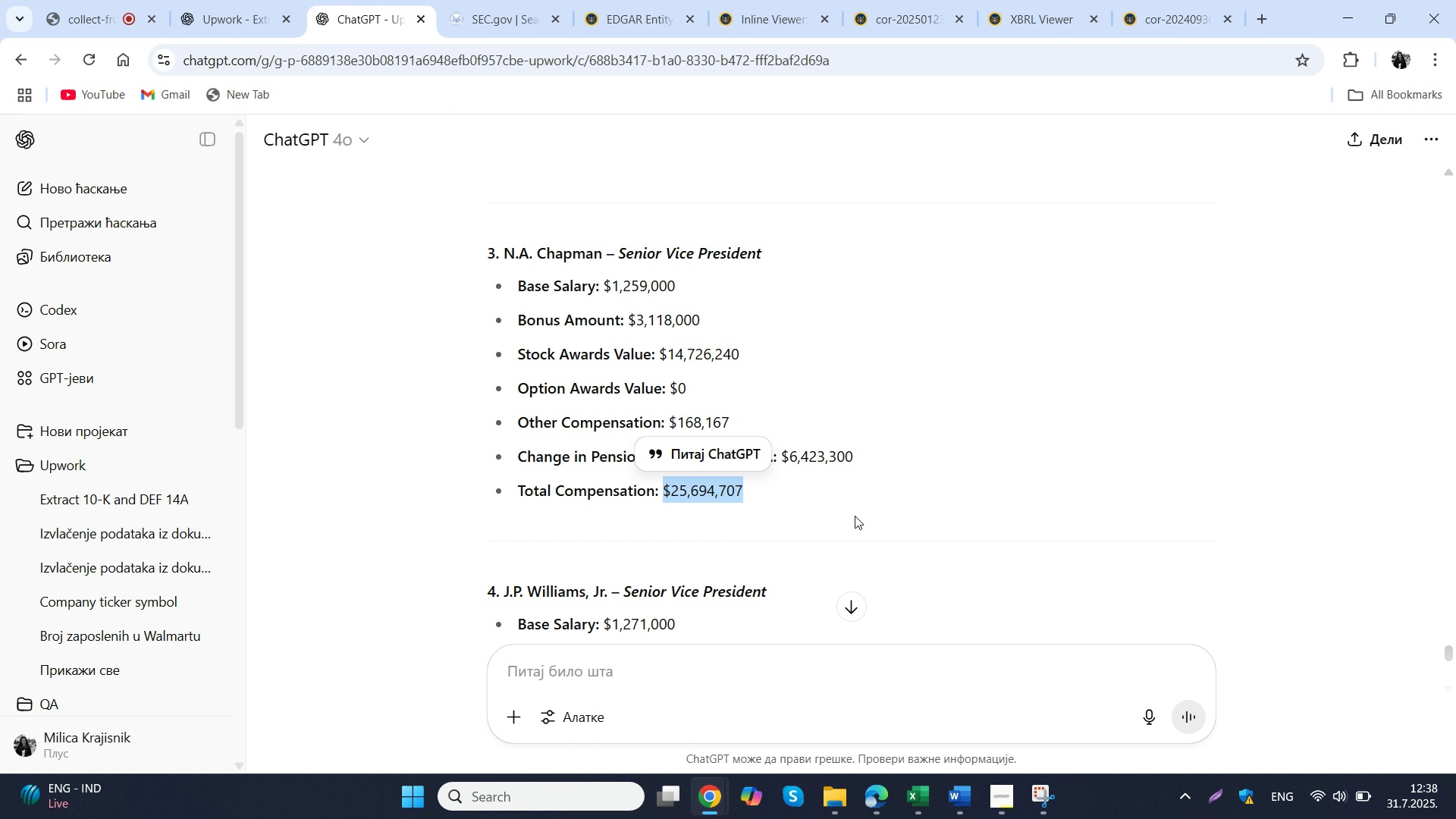 
scroll: coordinate [855, 516], scroll_direction: down, amount: 2.0
 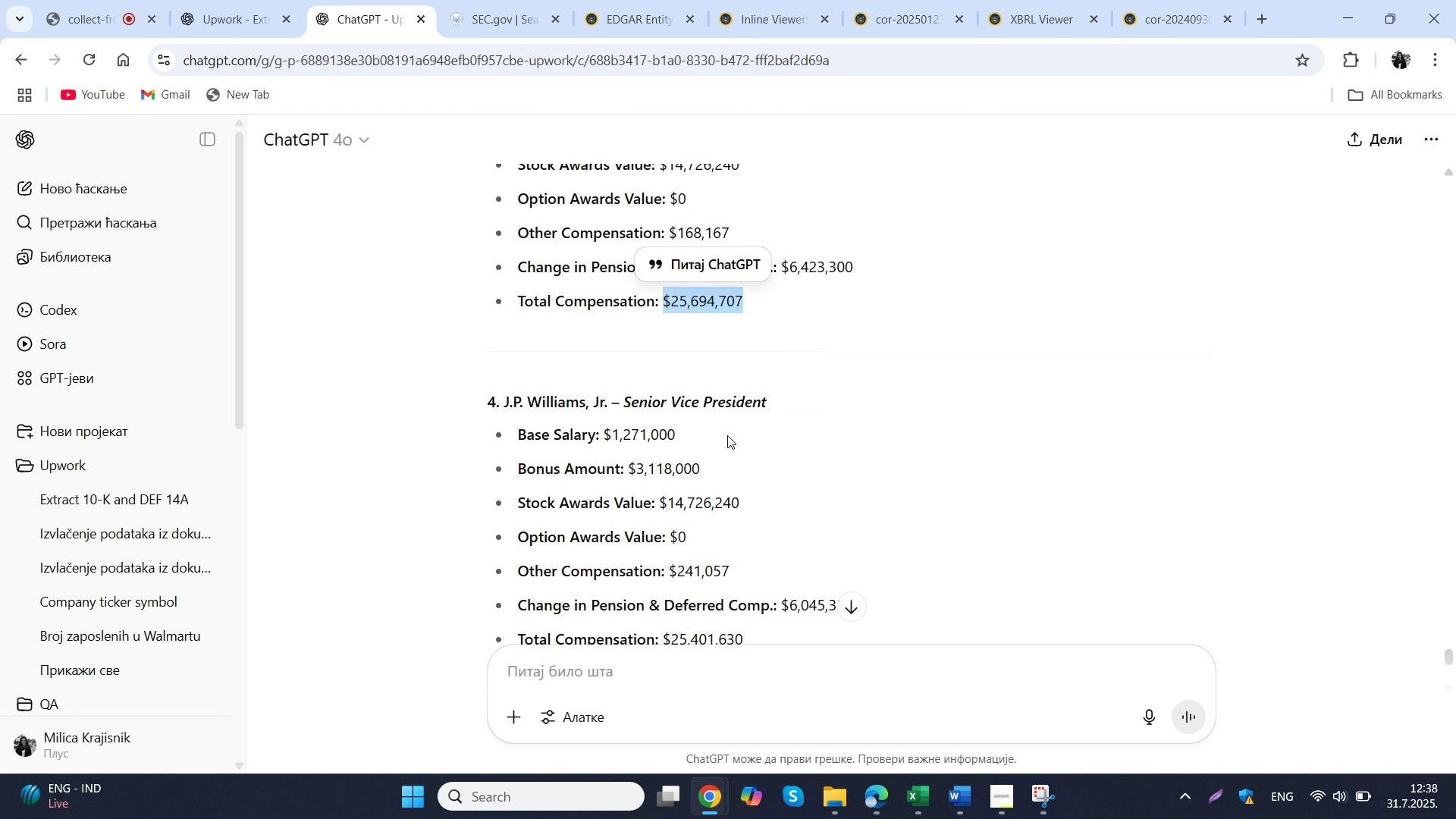 
left_click_drag(start_coordinate=[722, 435], to_coordinate=[604, 437])
 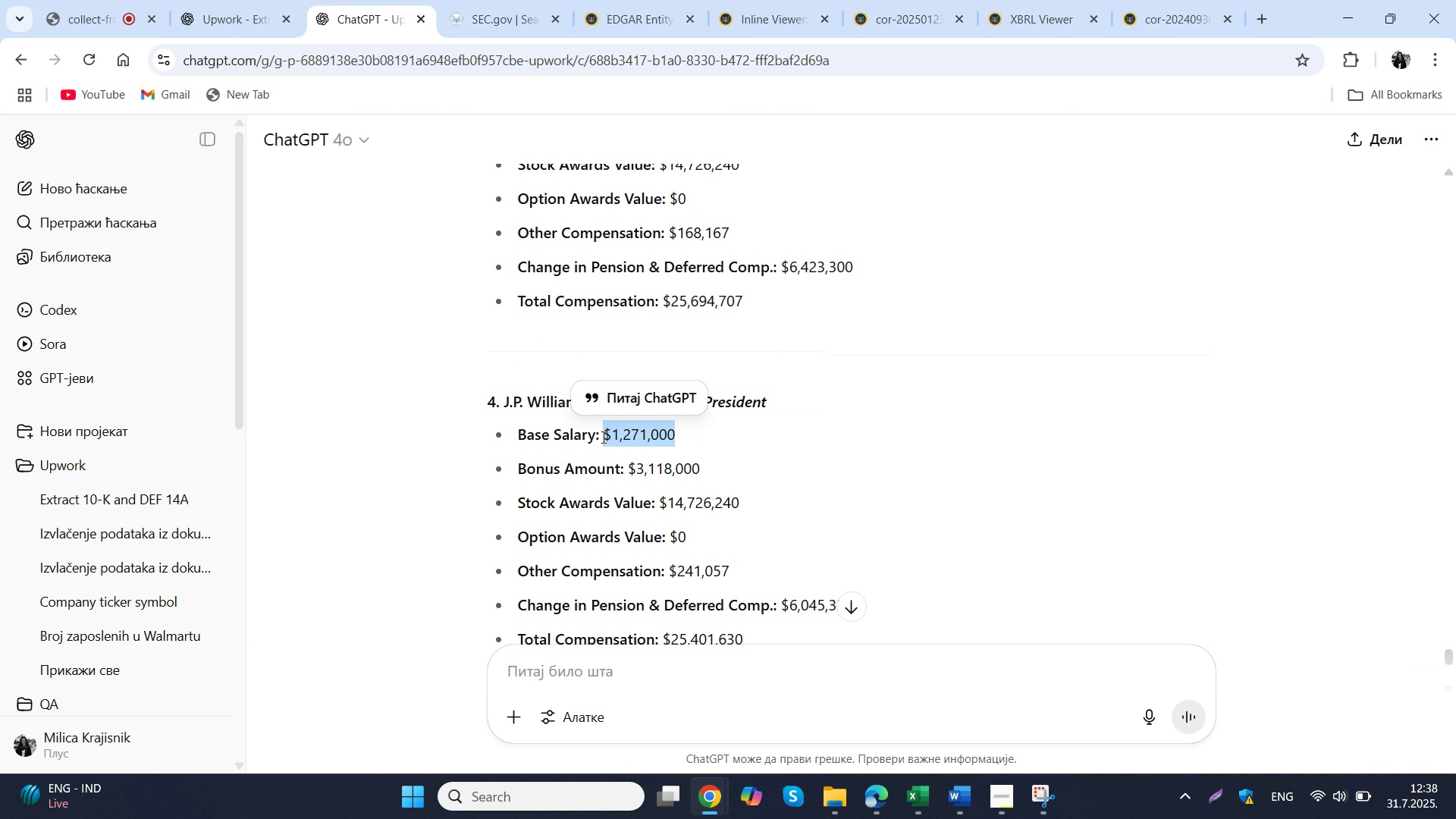 
key(Control+C)
 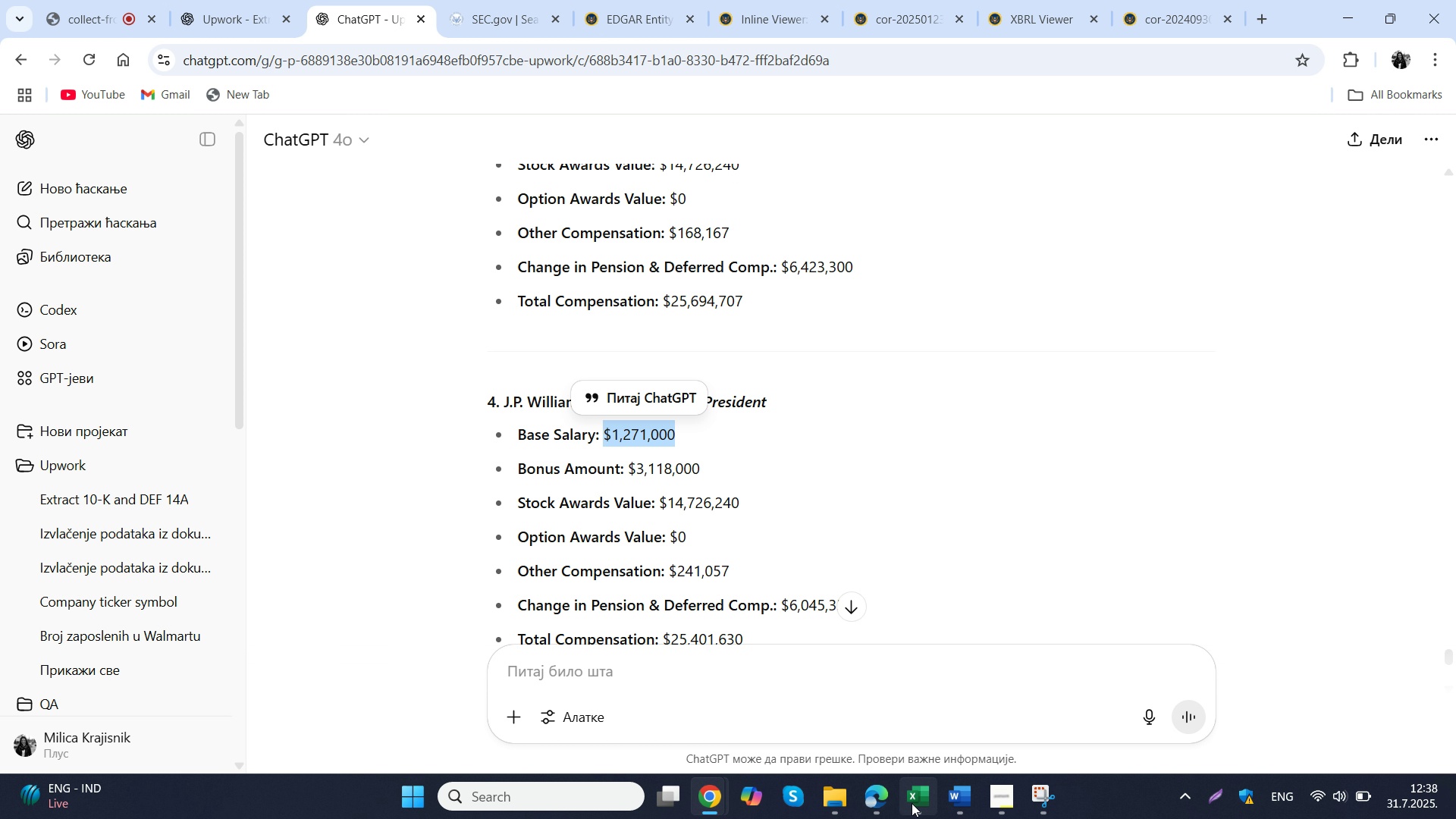 
left_click([915, 807])
 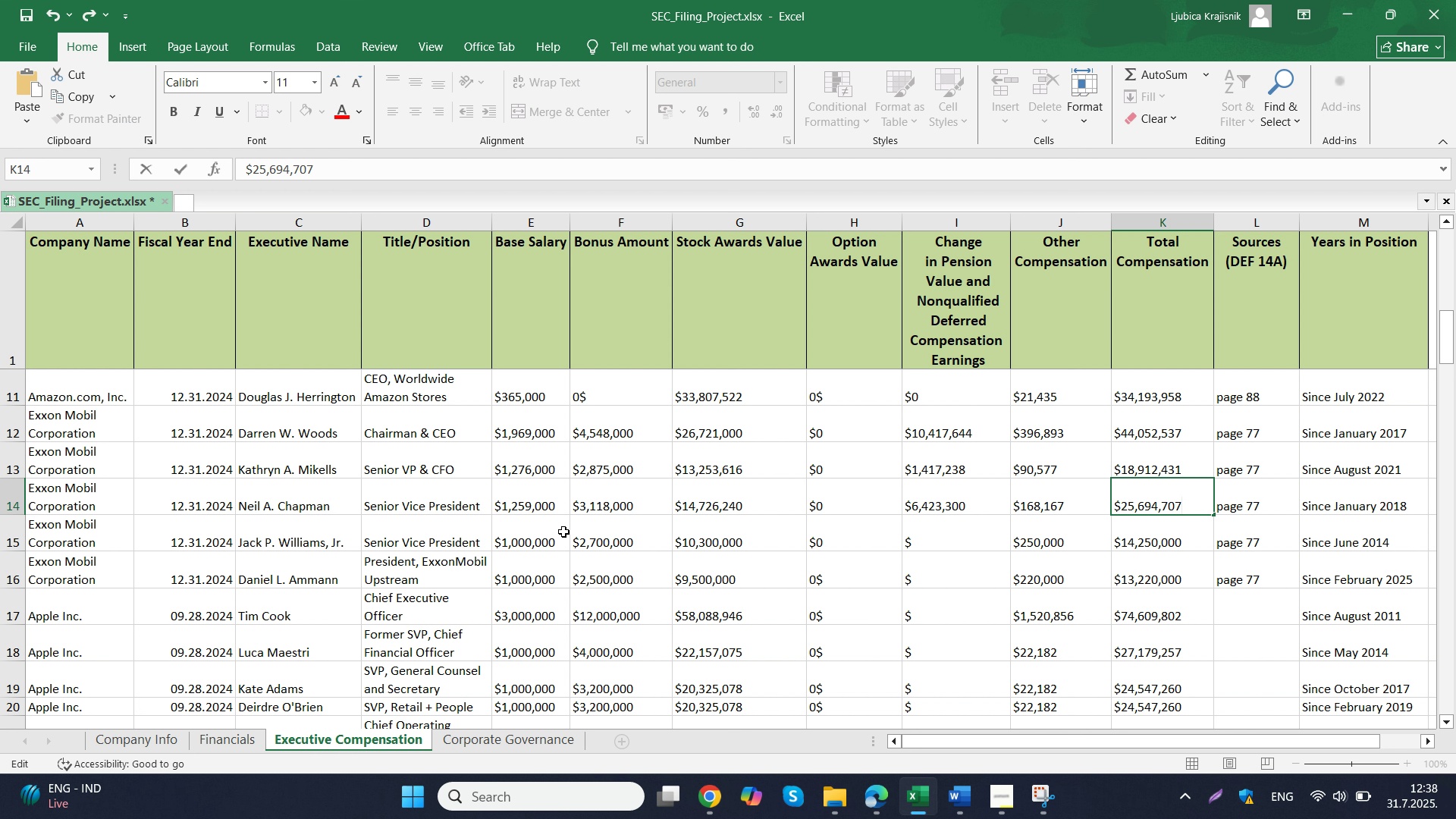 
double_click([562, 532])
 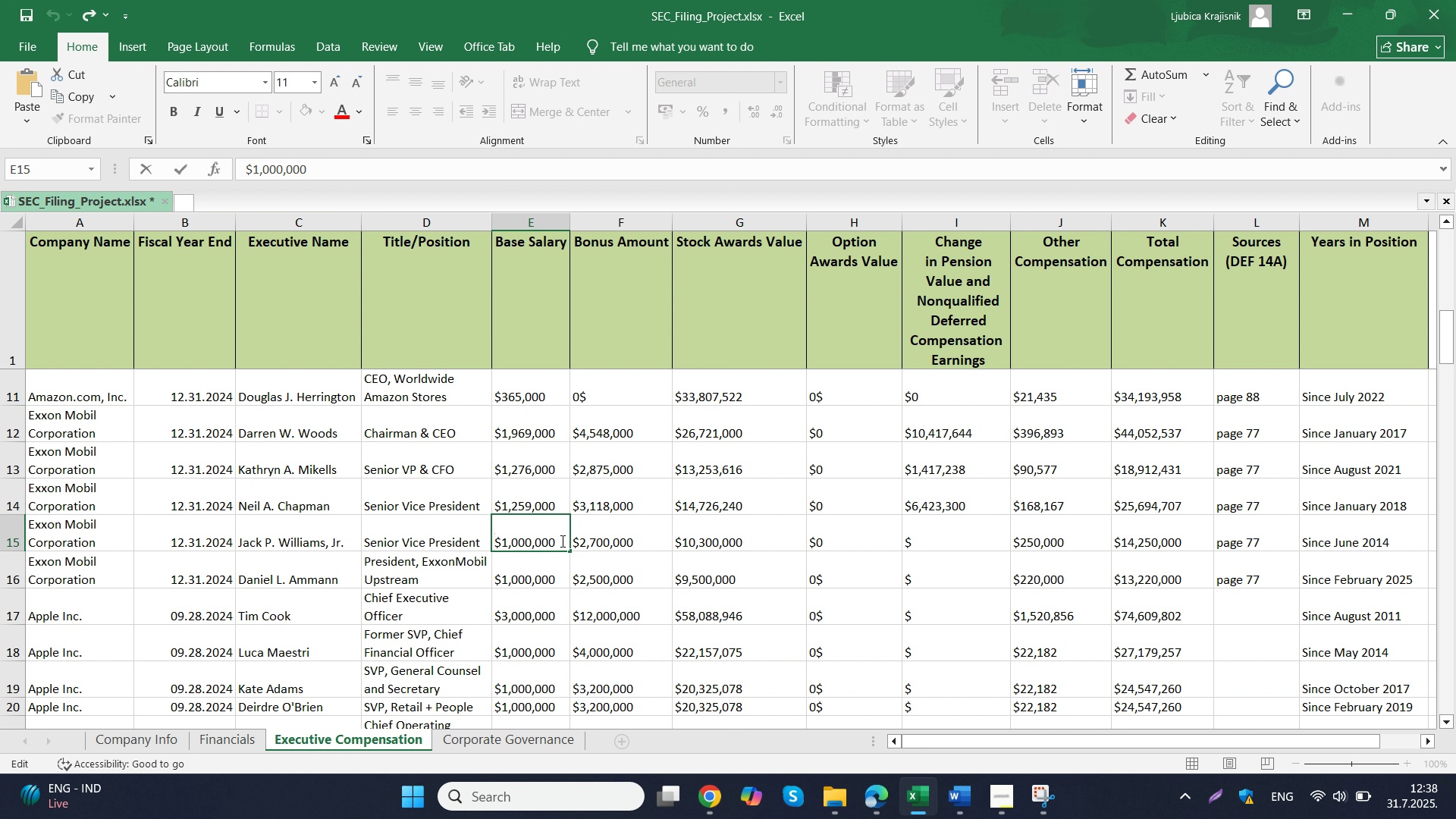 
left_click_drag(start_coordinate=[561, 541], to_coordinate=[493, 551])
 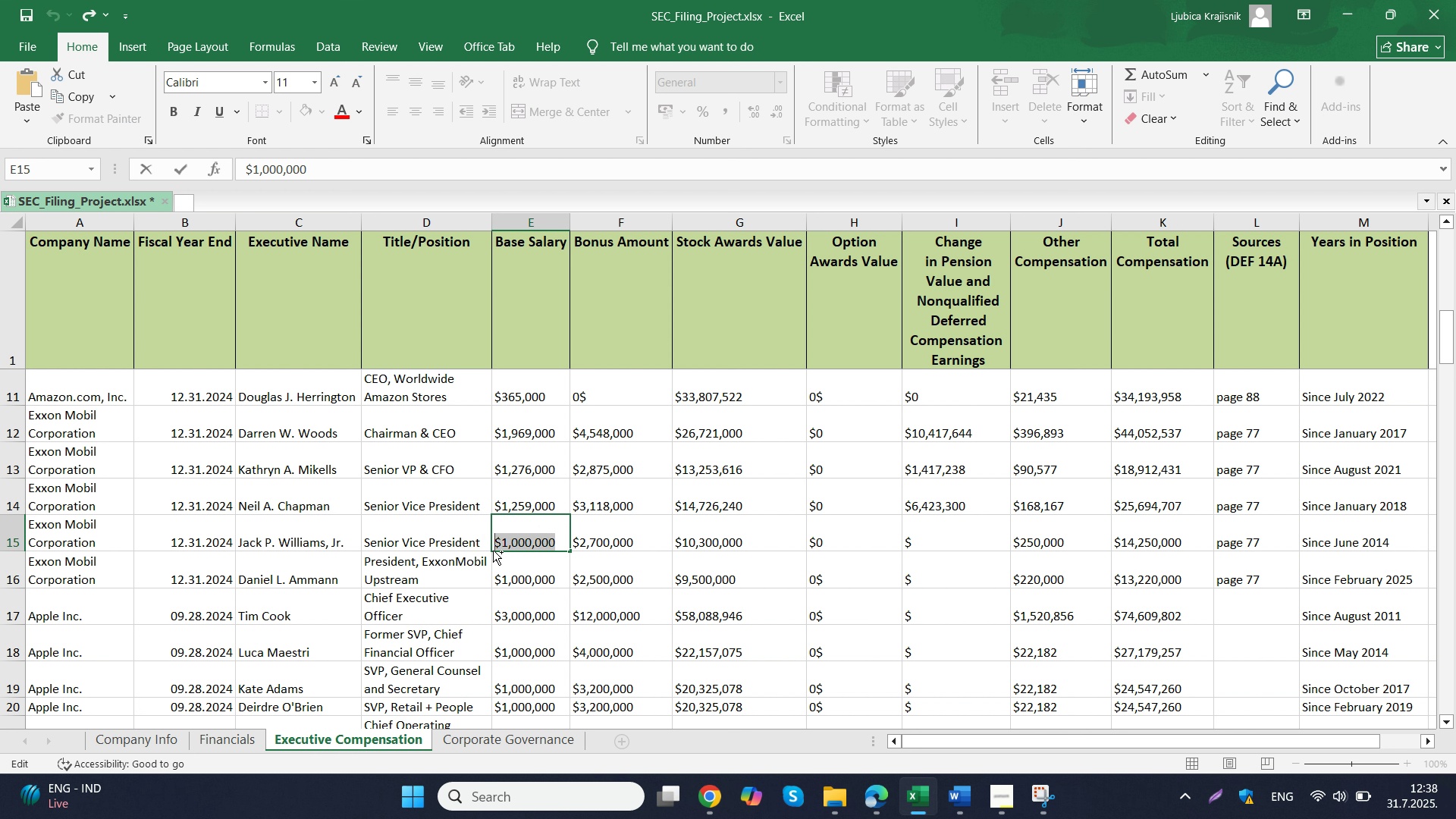 
key(Control+ControlLeft)
 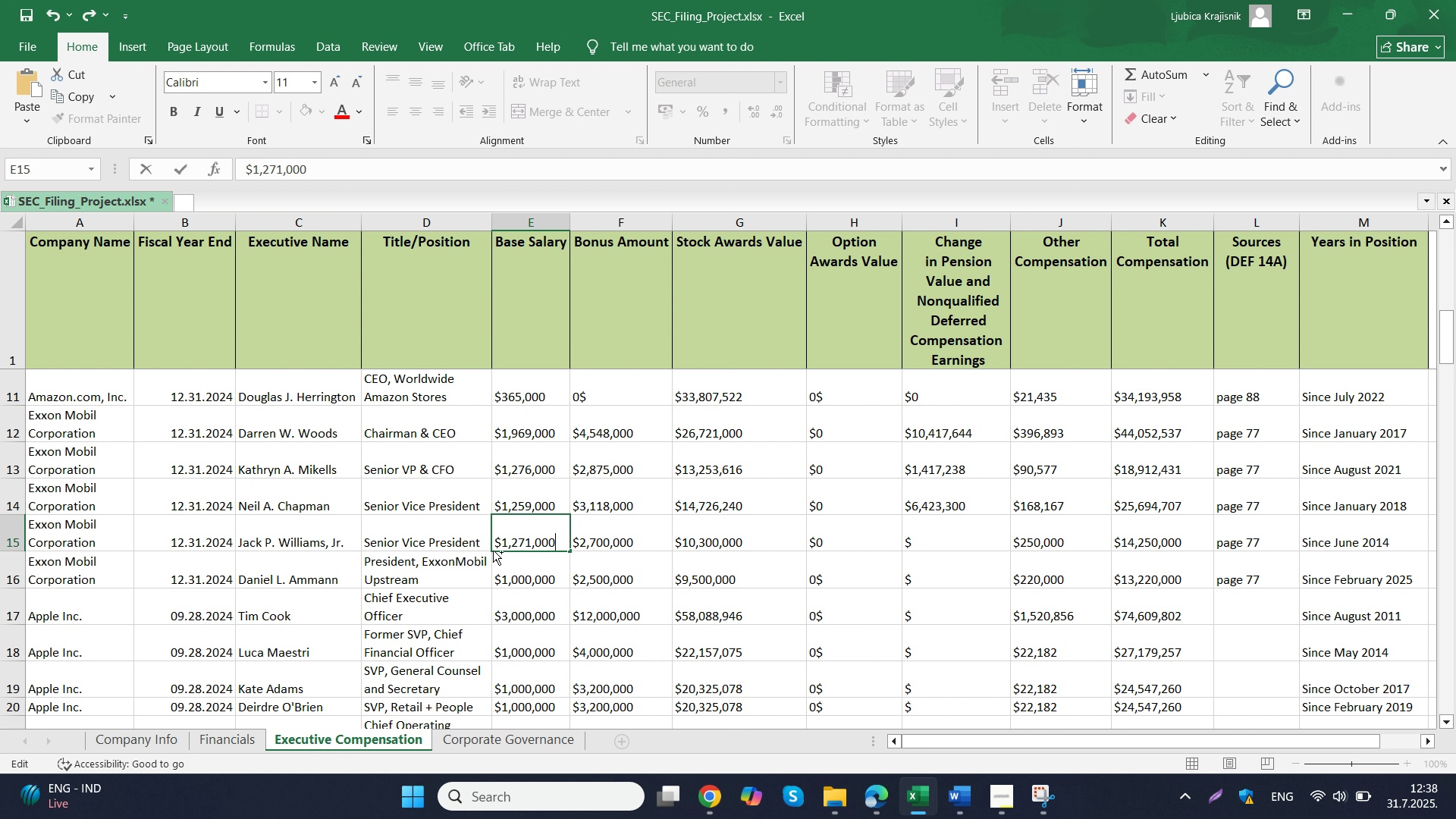 
key(Control+V)
 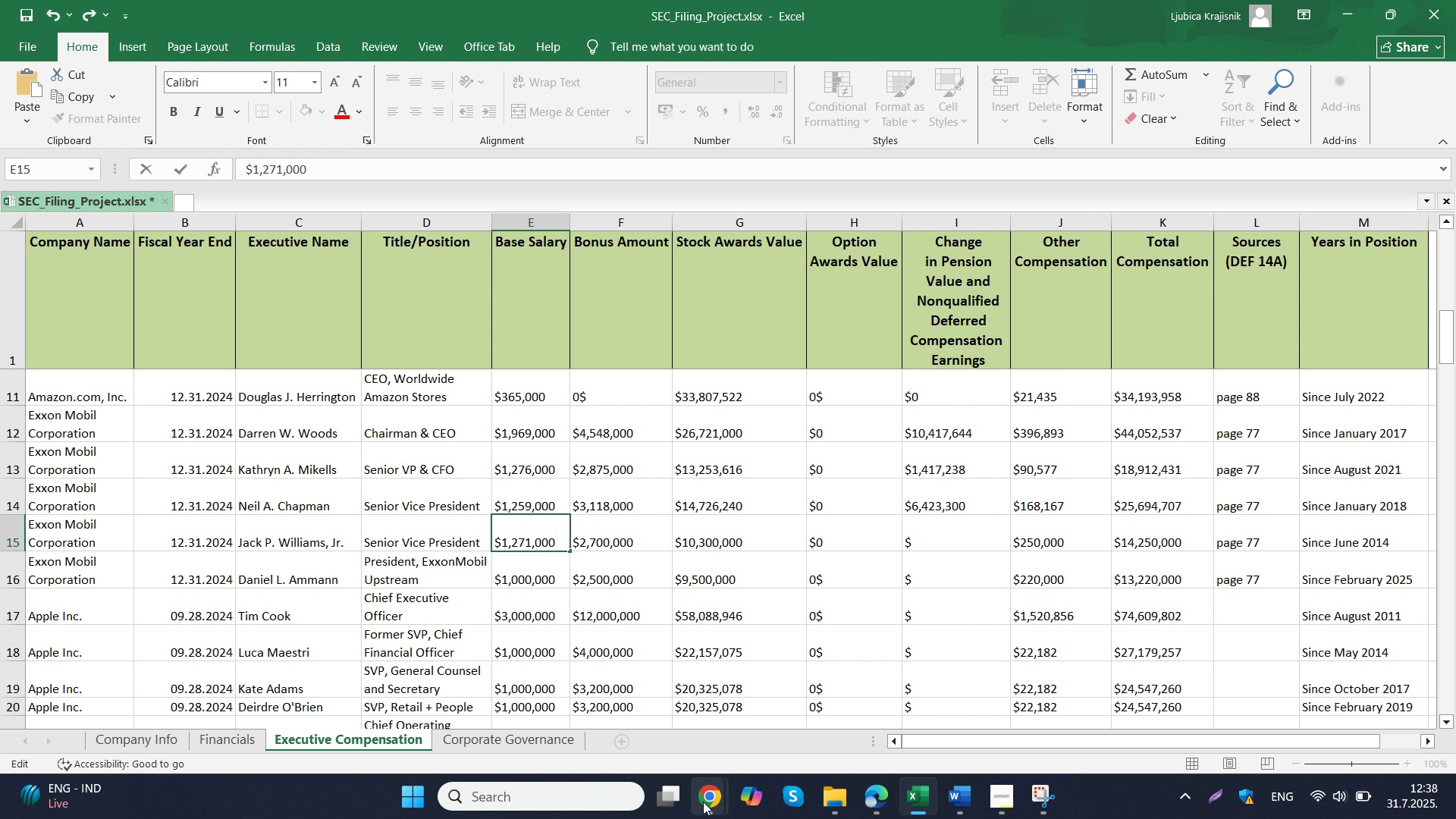 
left_click([653, 701])
 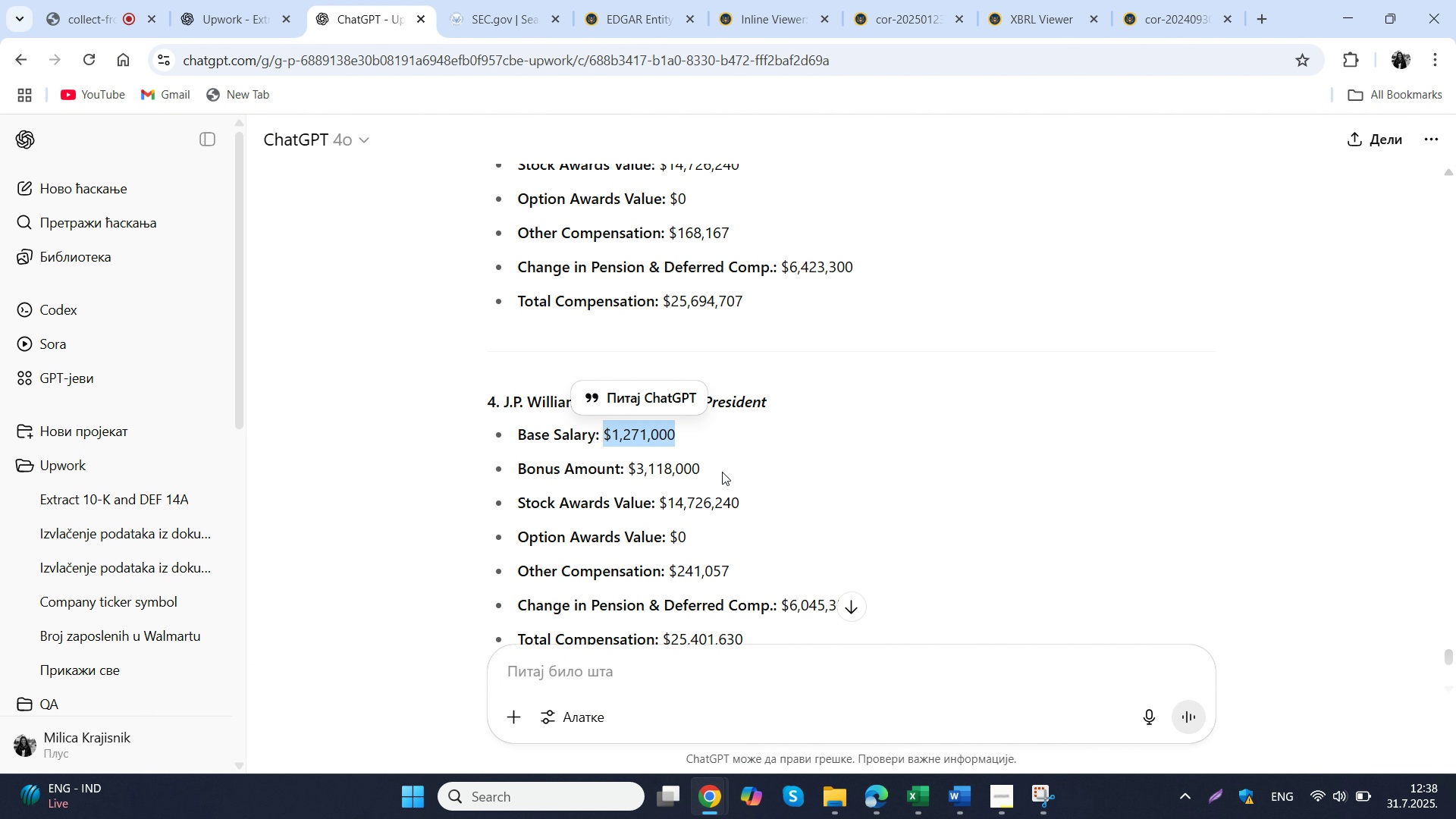 
left_click_drag(start_coordinate=[722, 472], to_coordinate=[627, 472])
 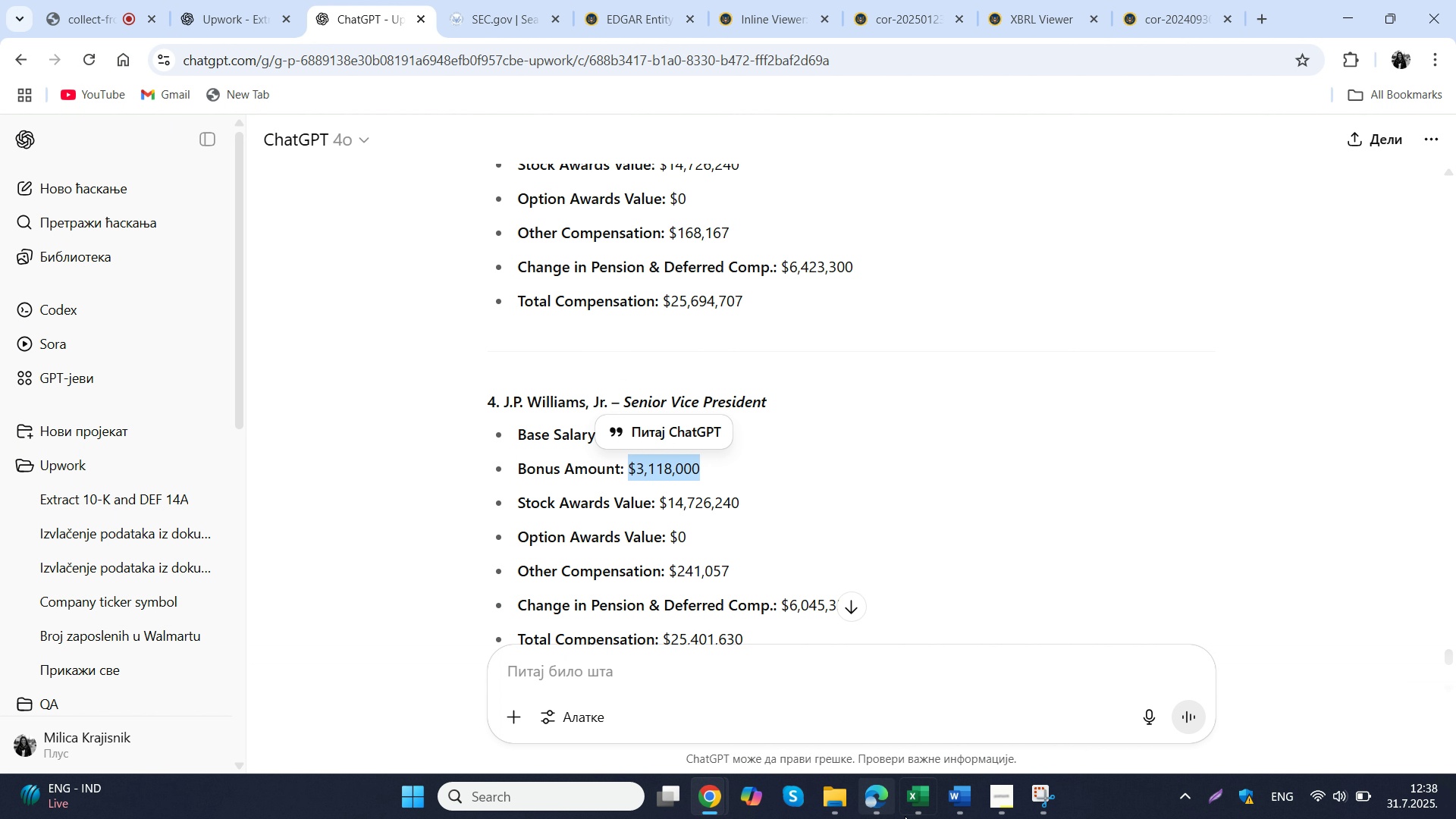 
key(Control+ControlLeft)
 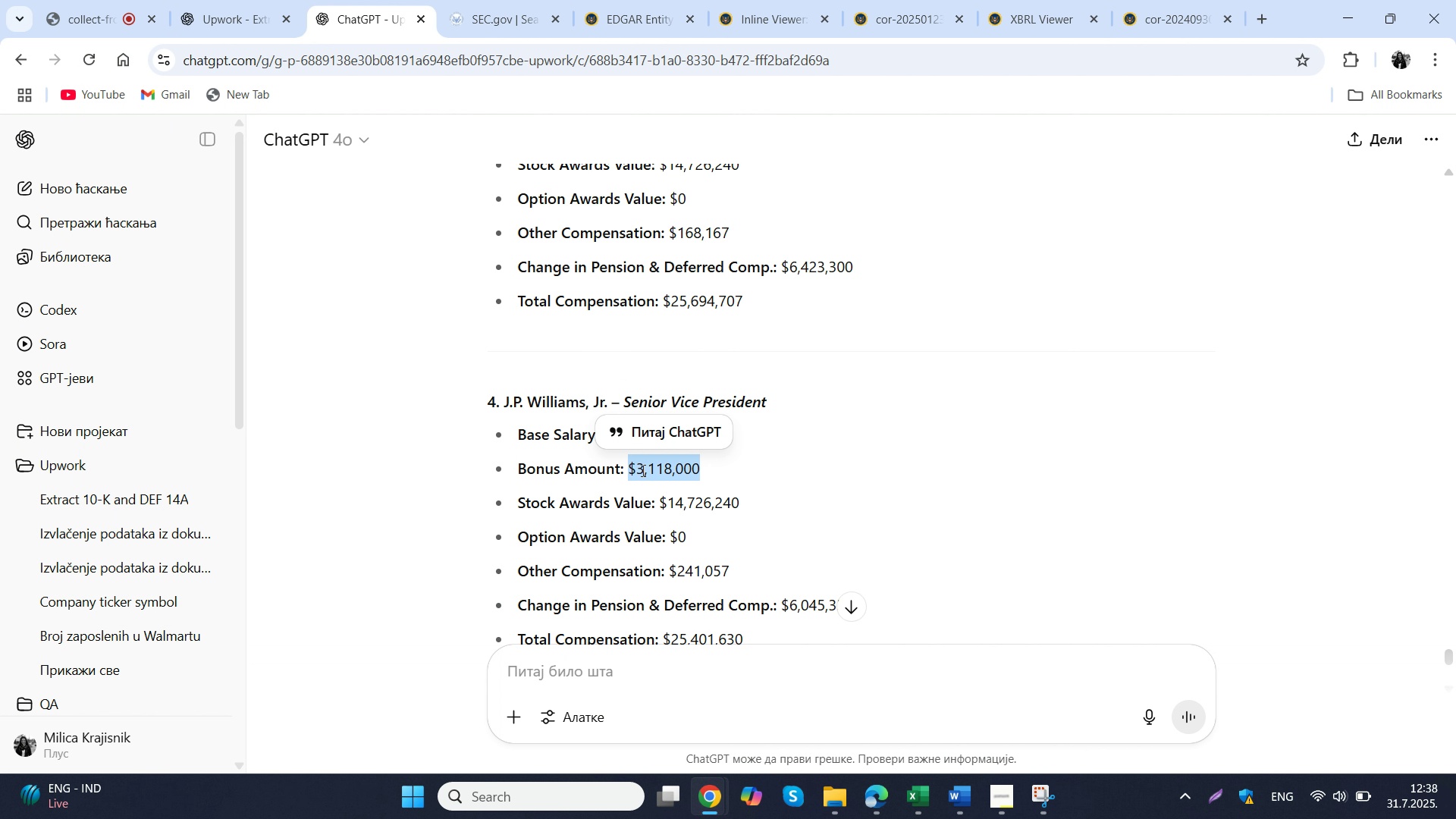 
key(Control+C)
 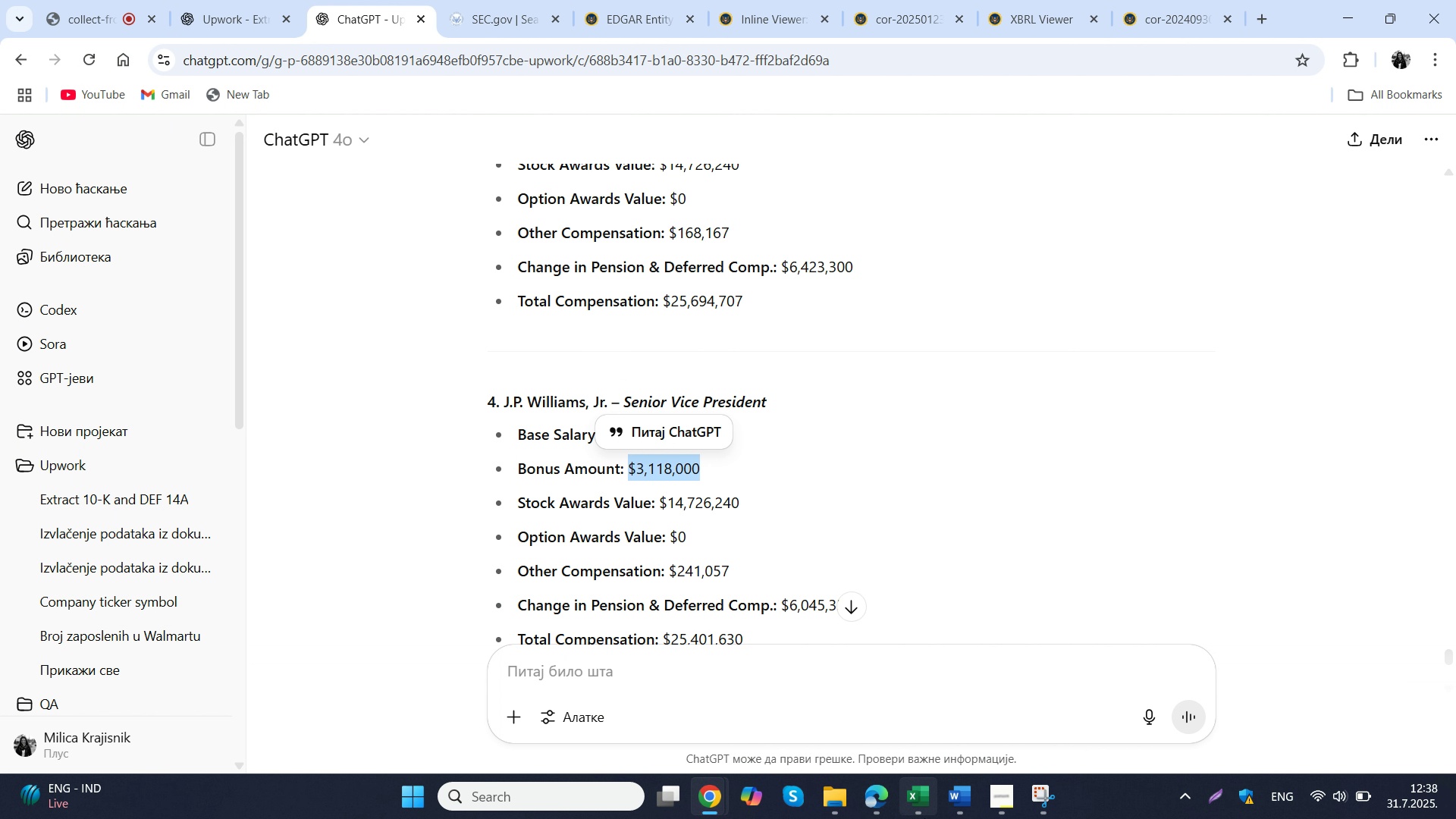 
left_click([924, 818])
 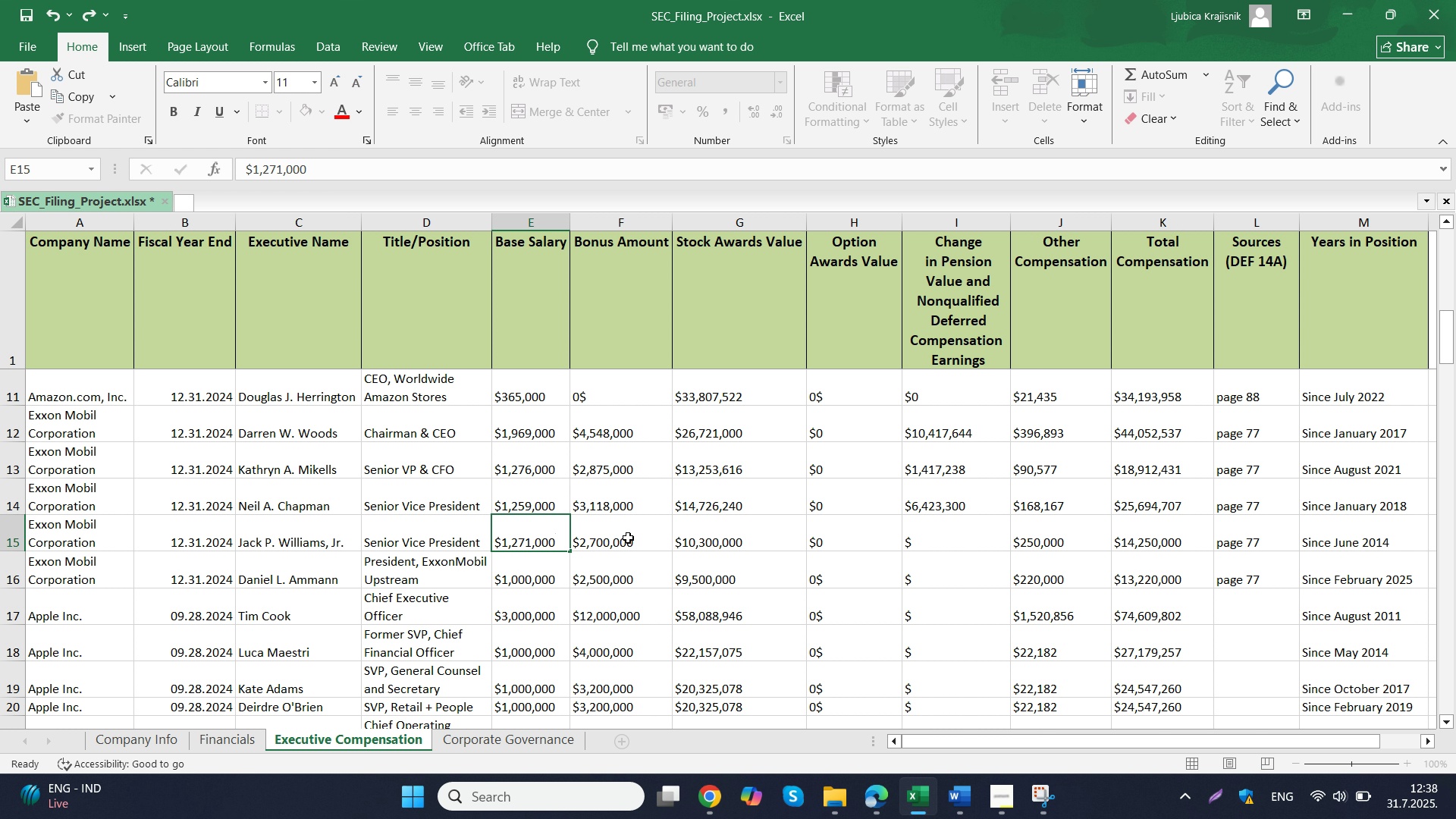 
left_click([628, 538])
 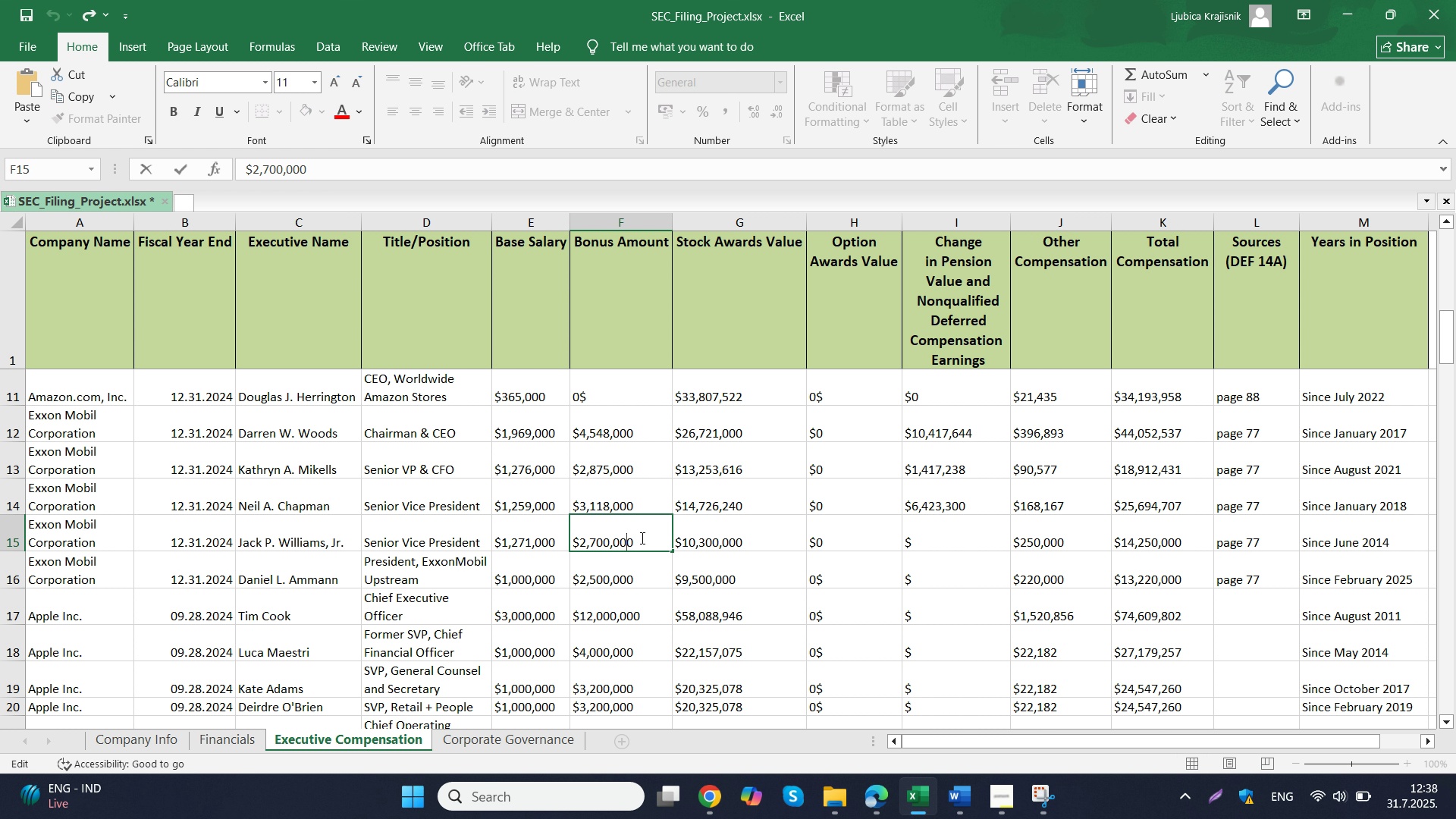 
left_click_drag(start_coordinate=[642, 538], to_coordinate=[575, 544])
 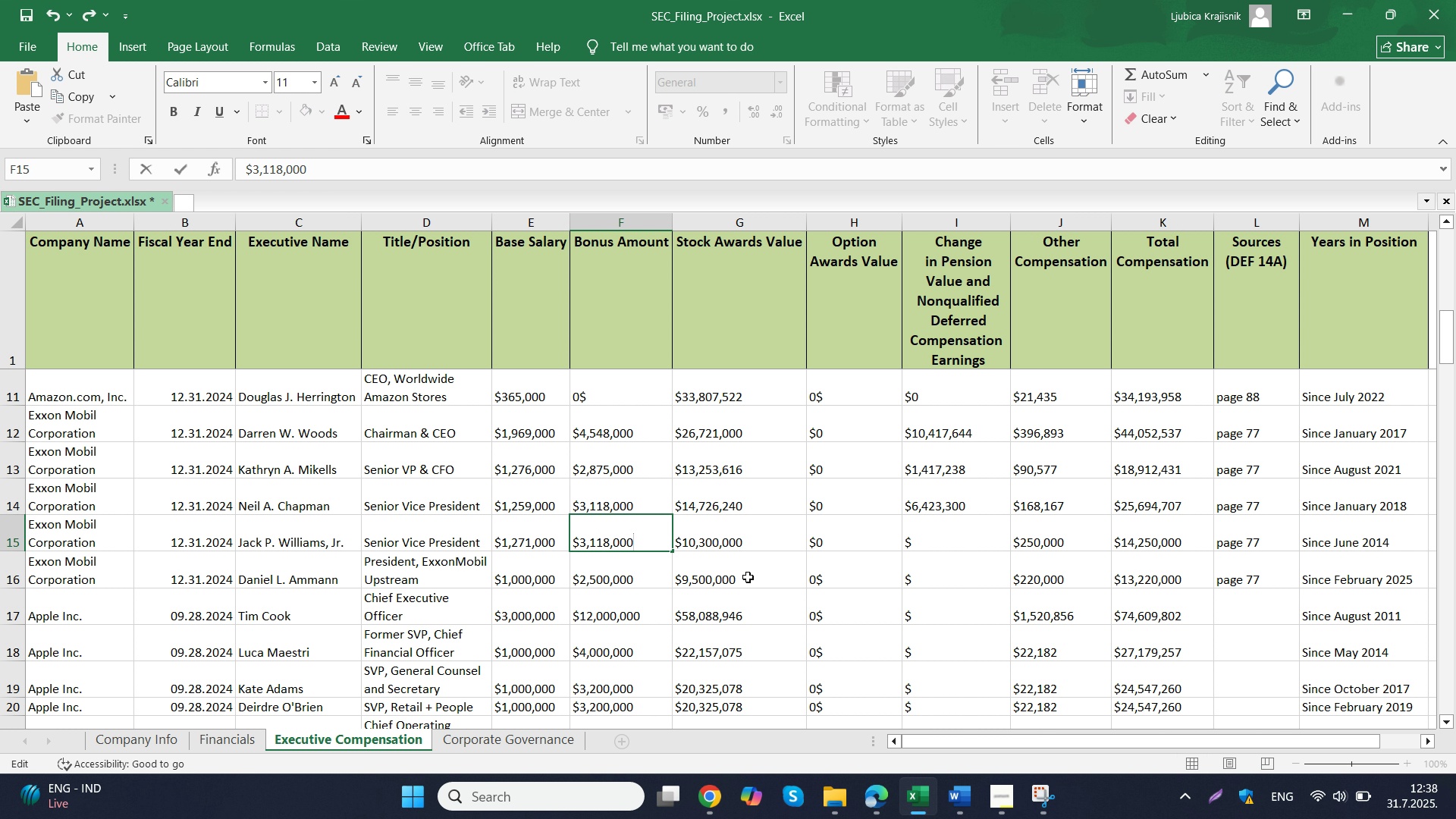 
key(Control+ControlLeft)
 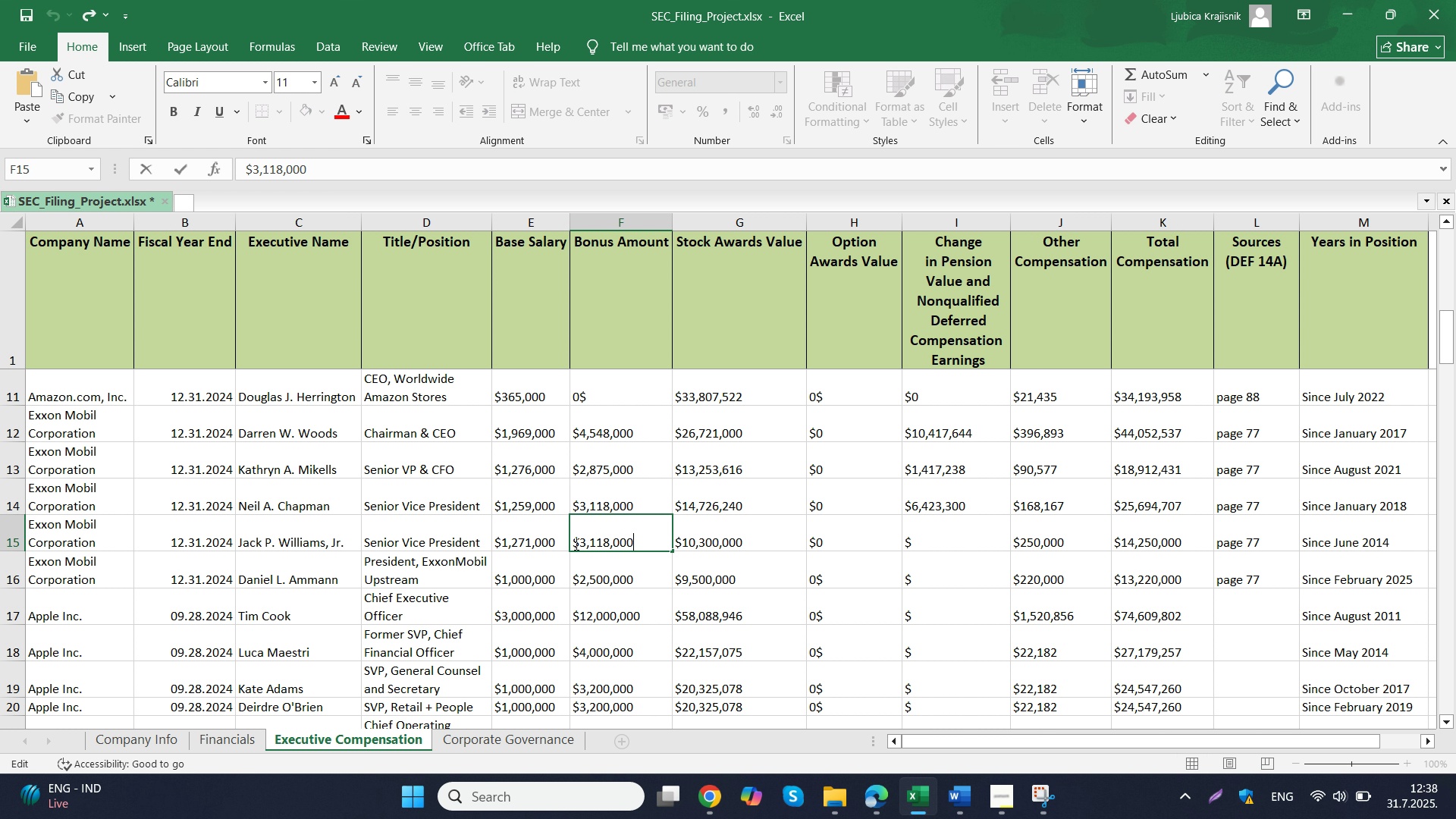 
key(Control+V)
 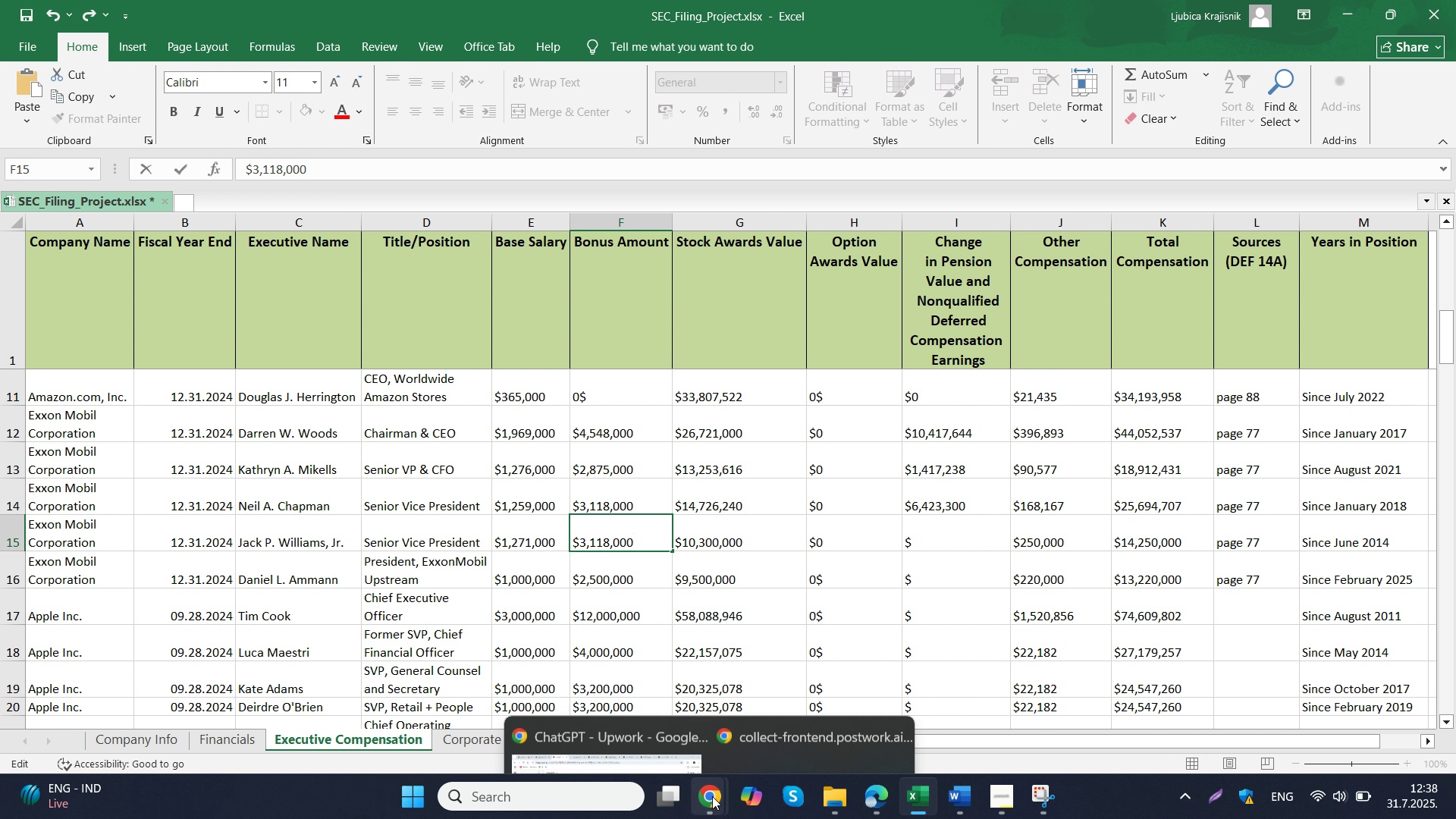 
left_click([632, 682])
 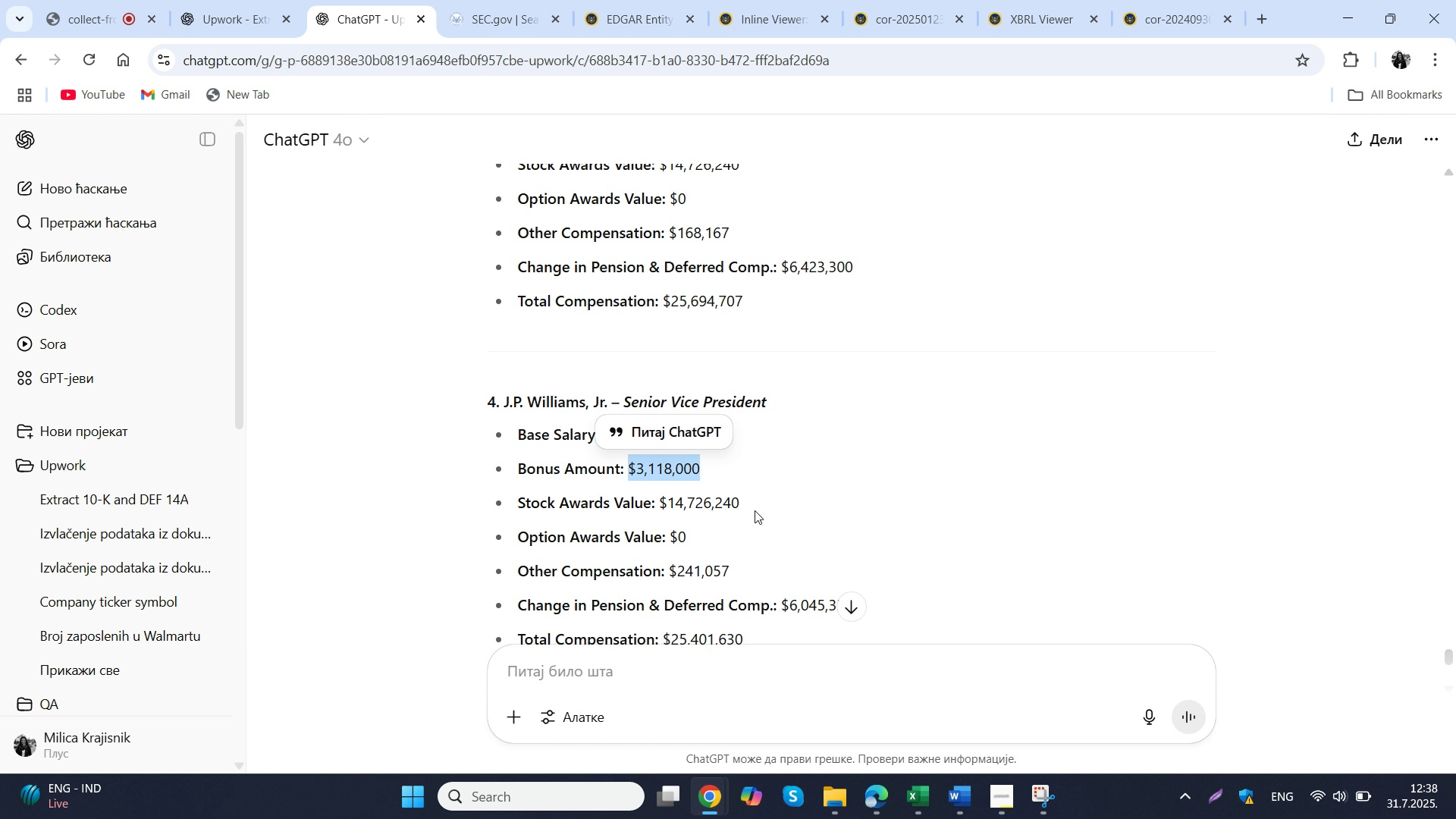 
left_click_drag(start_coordinate=[756, 509], to_coordinate=[663, 500])
 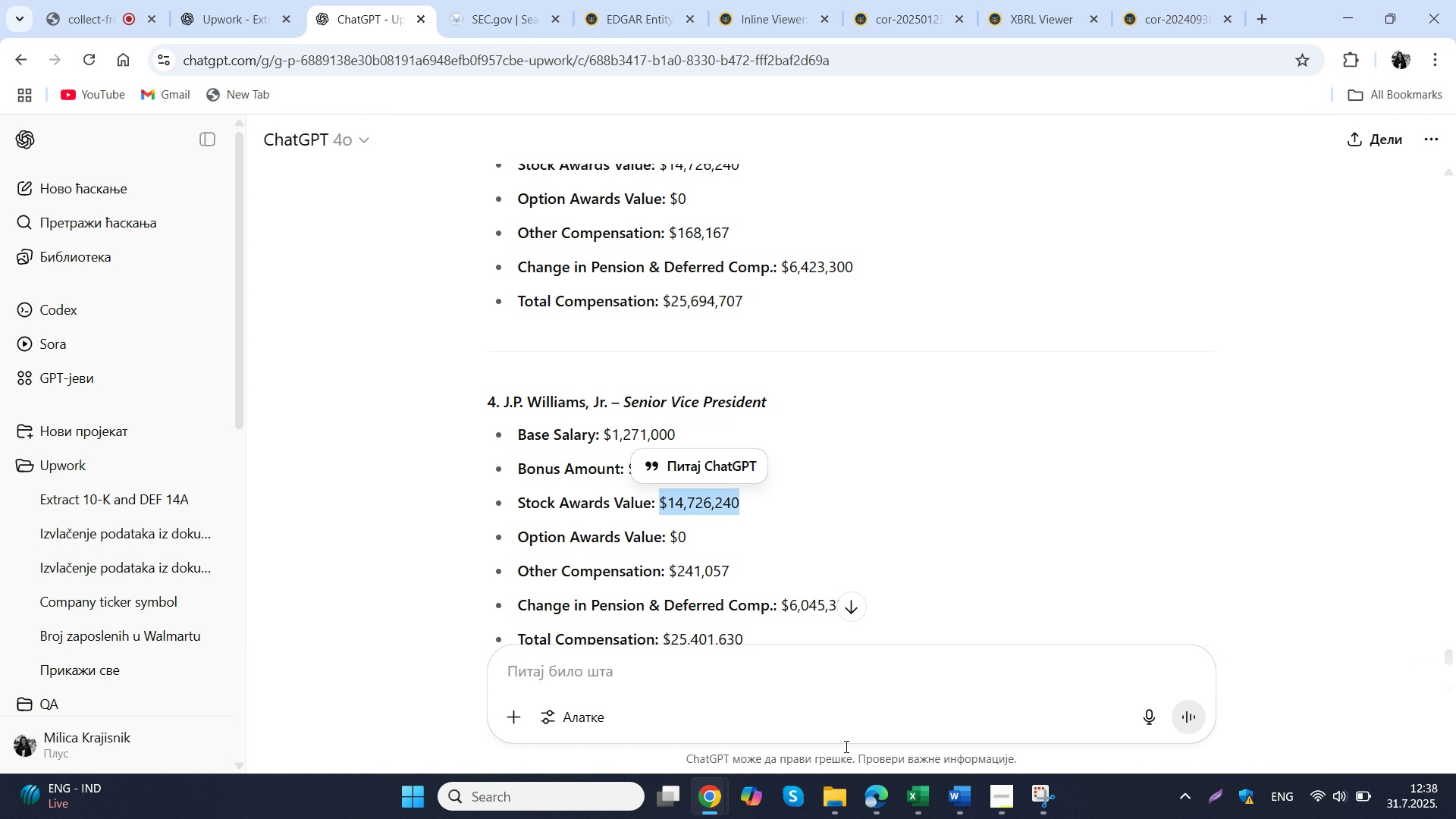 
key(Control+ControlLeft)
 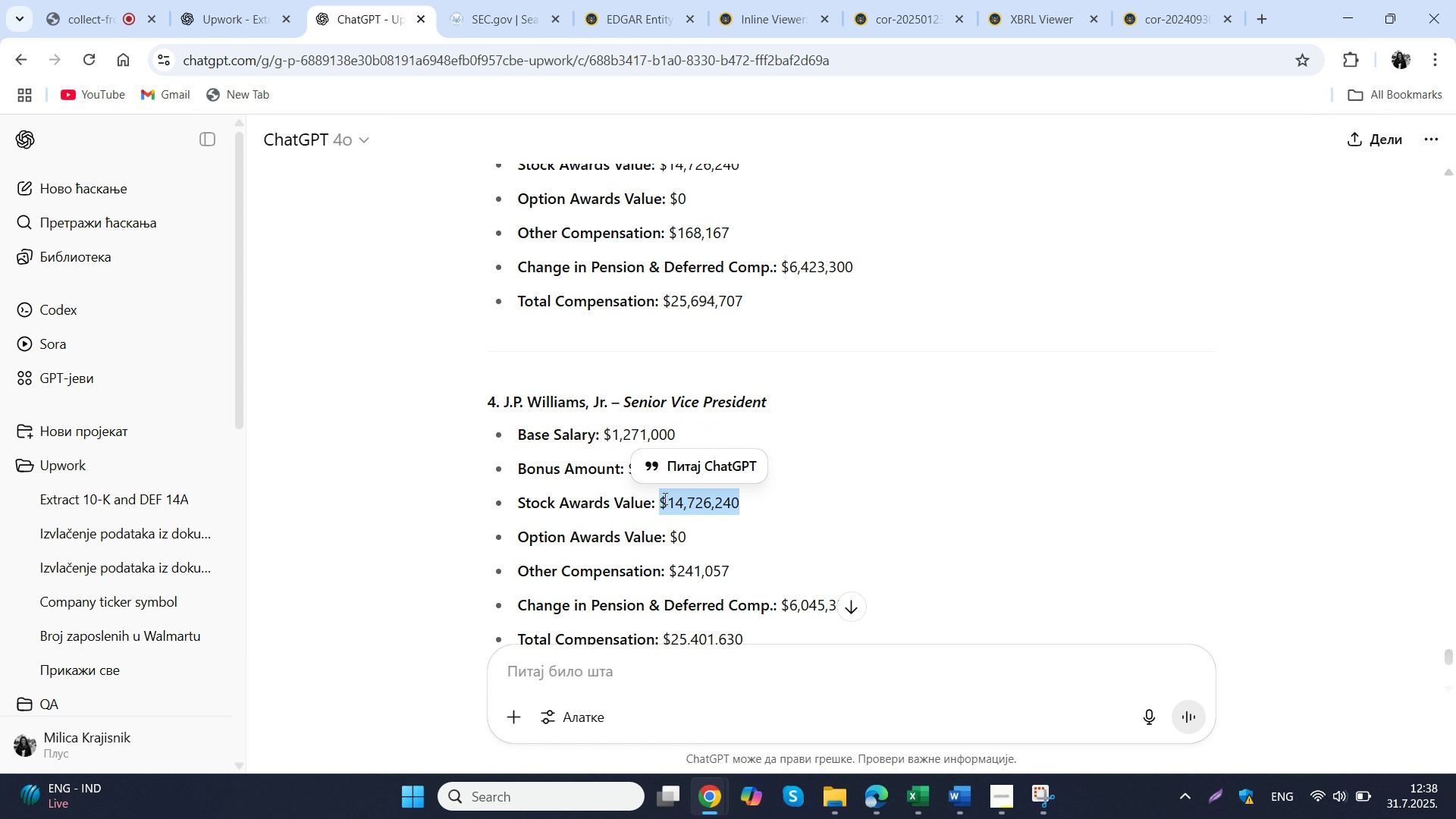 
key(Control+C)
 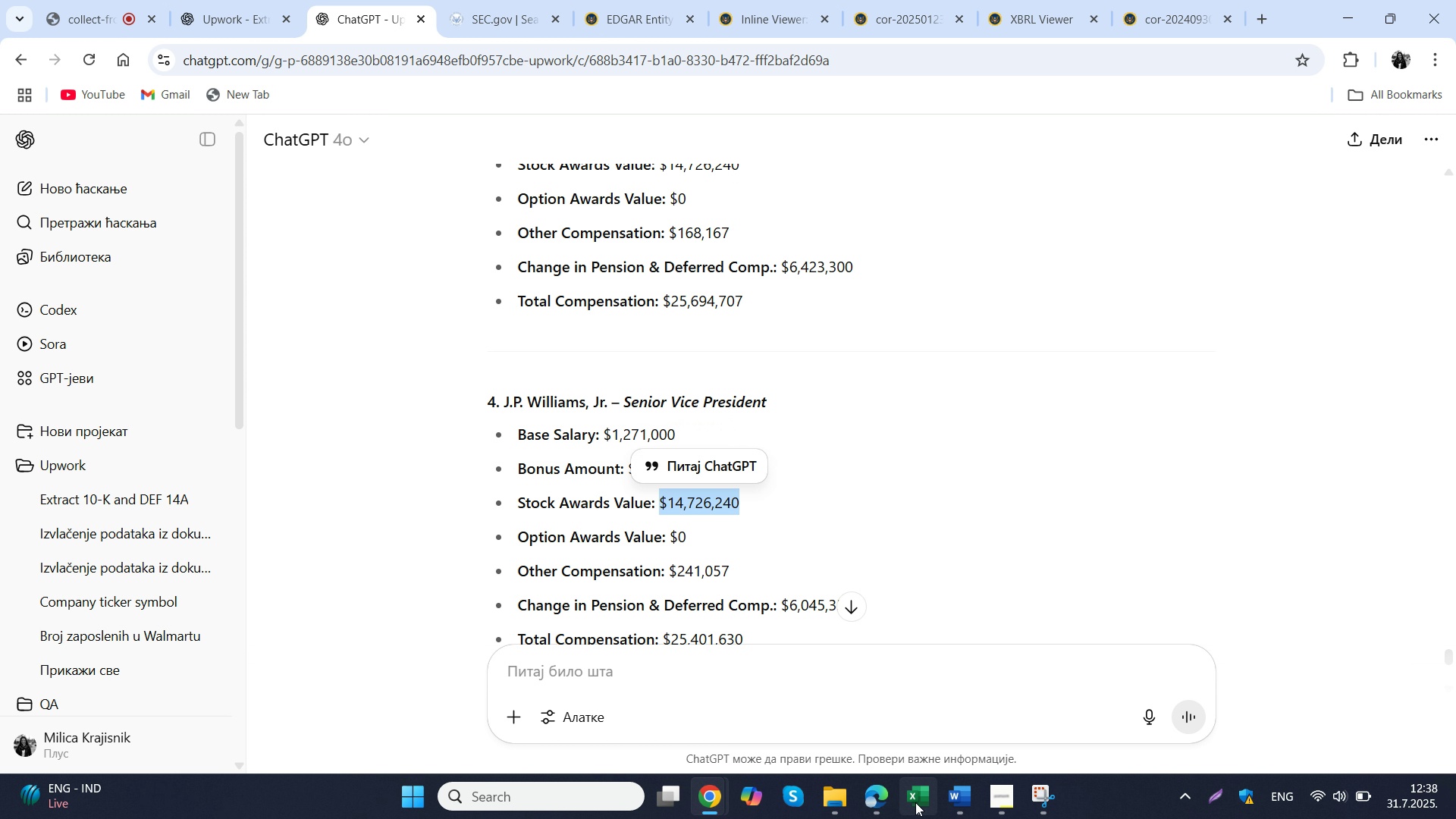 
left_click([916, 802])
 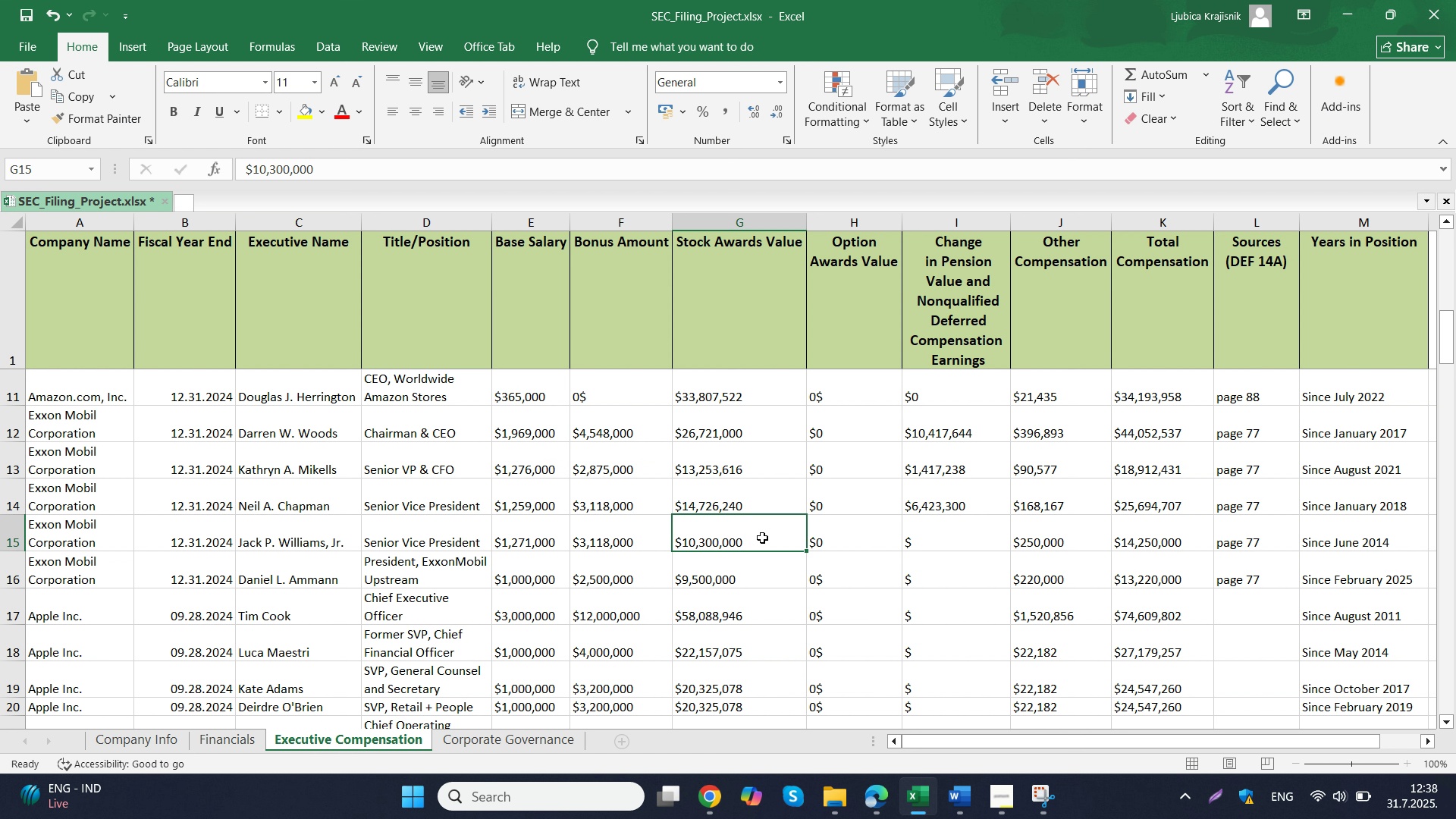 
double_click([762, 538])
 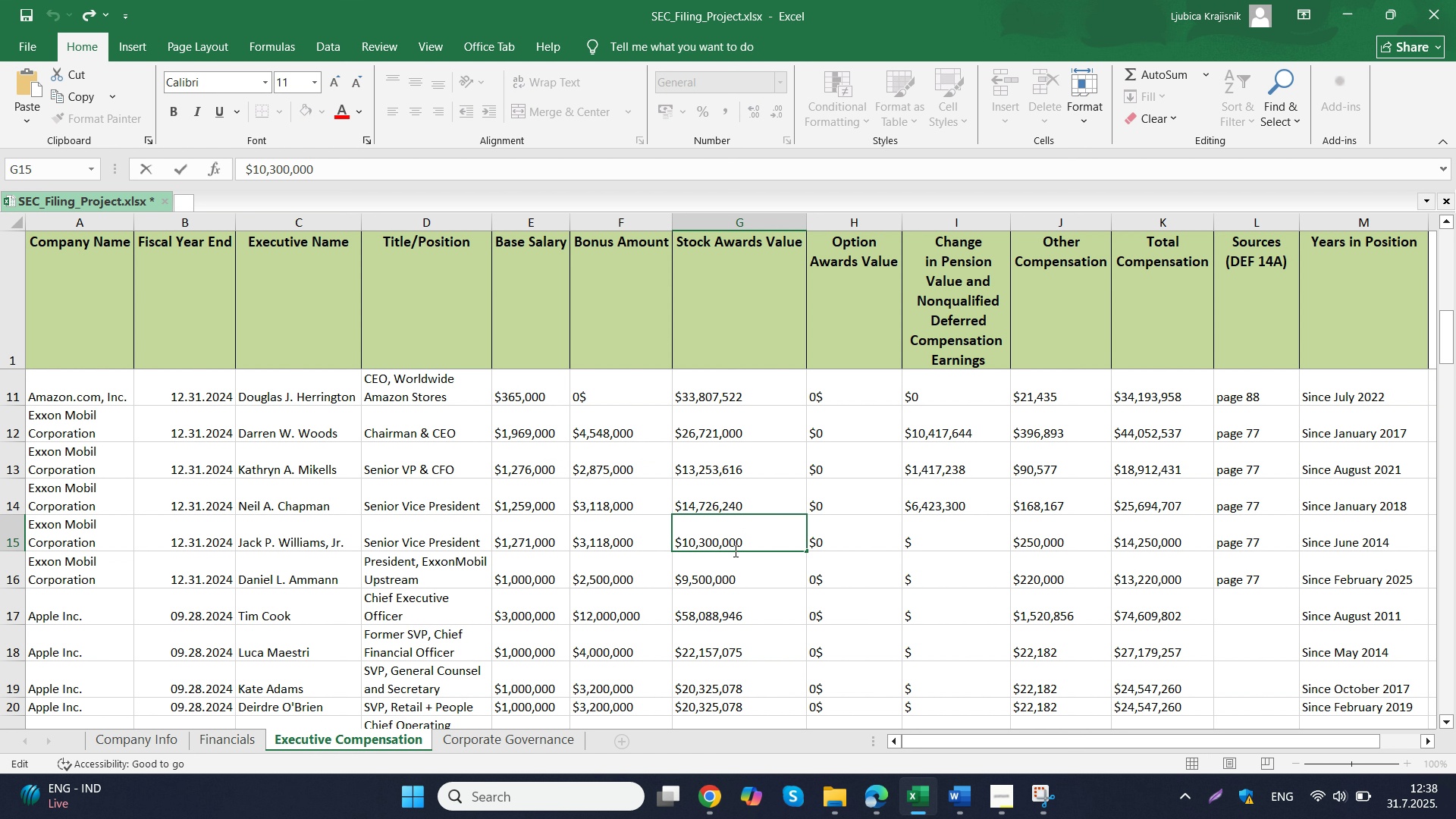 
left_click_drag(start_coordinate=[762, 545], to_coordinate=[654, 551])
 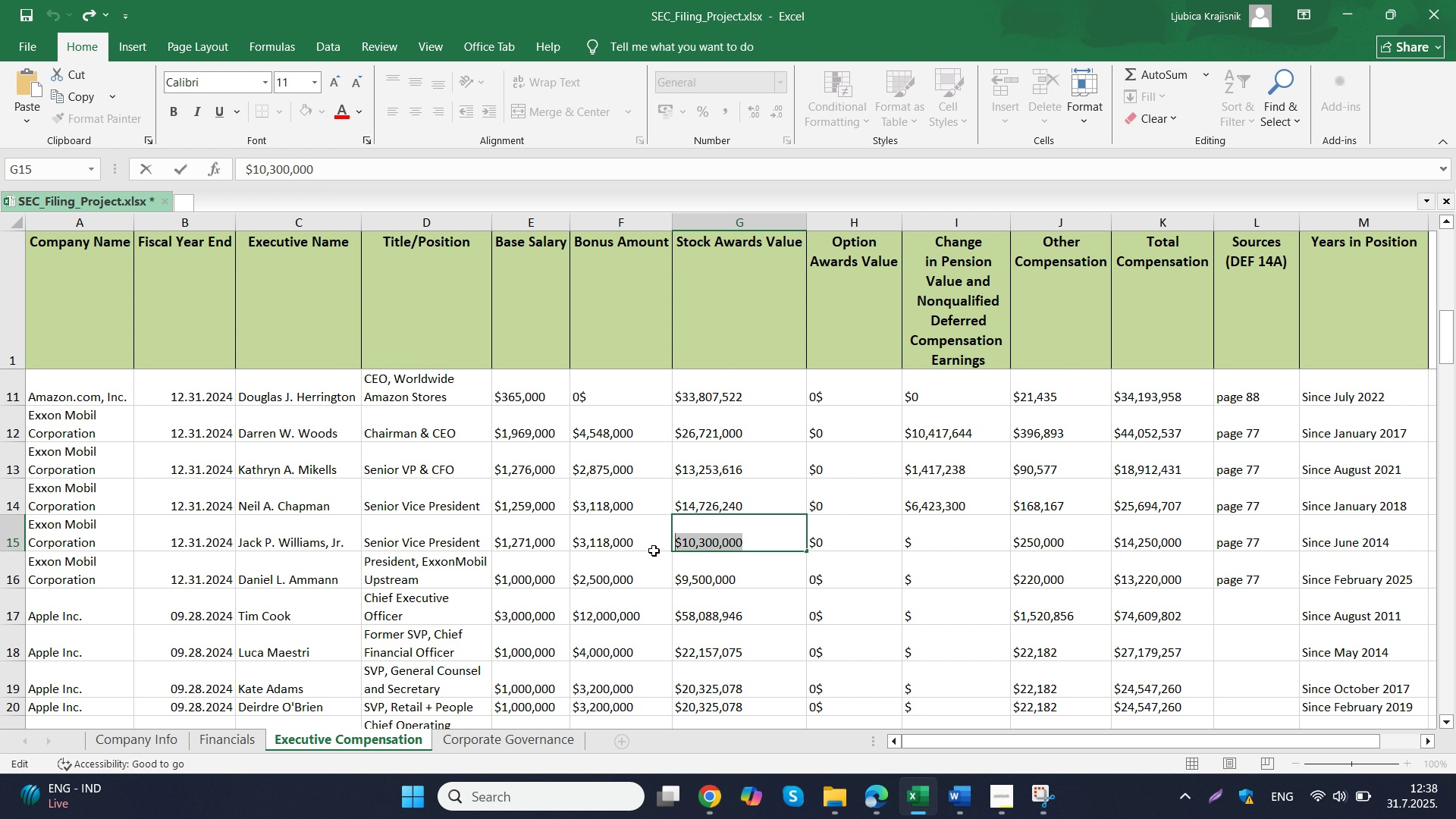 
key(Control+ControlLeft)
 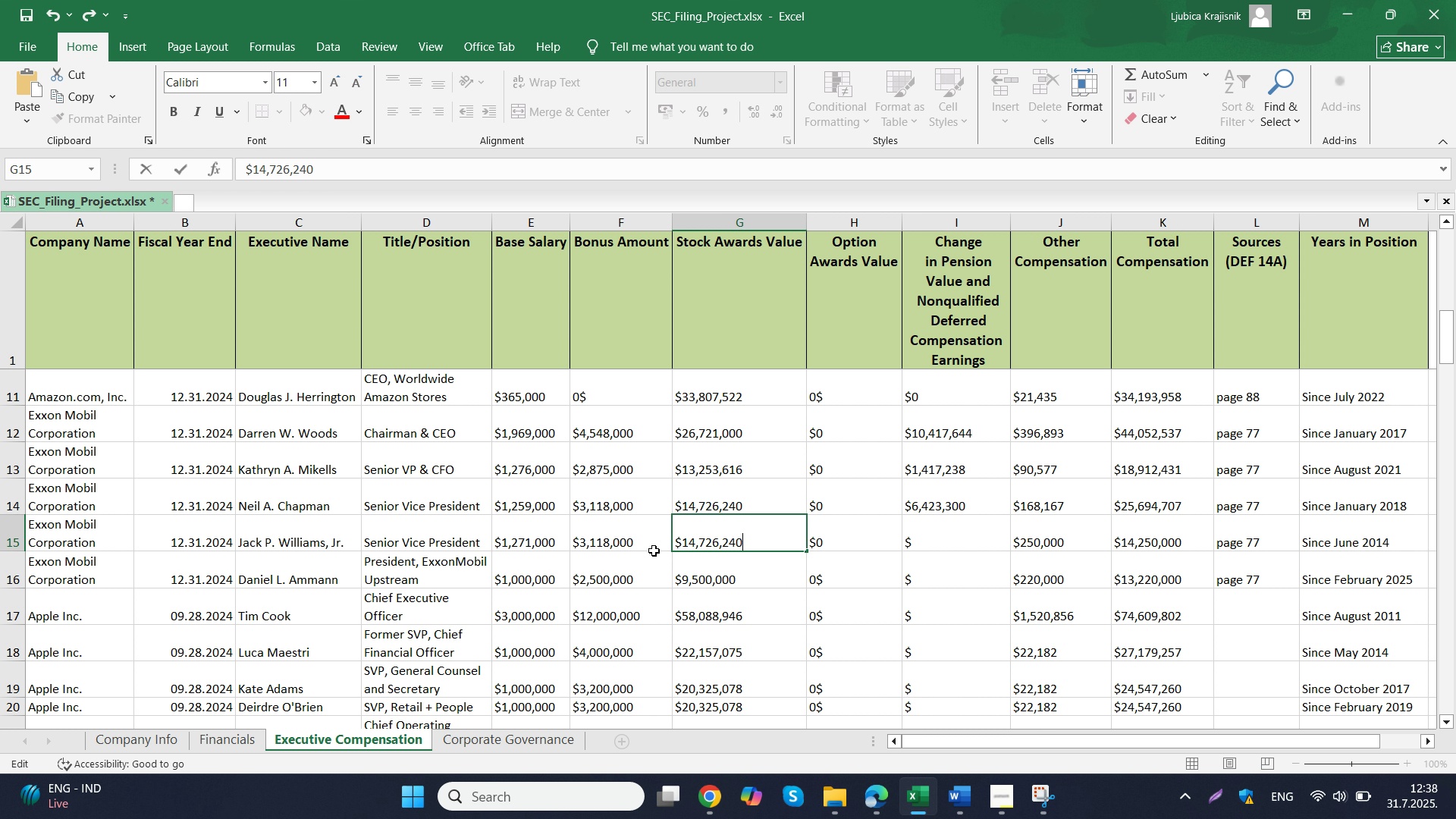 
key(Control+V)
 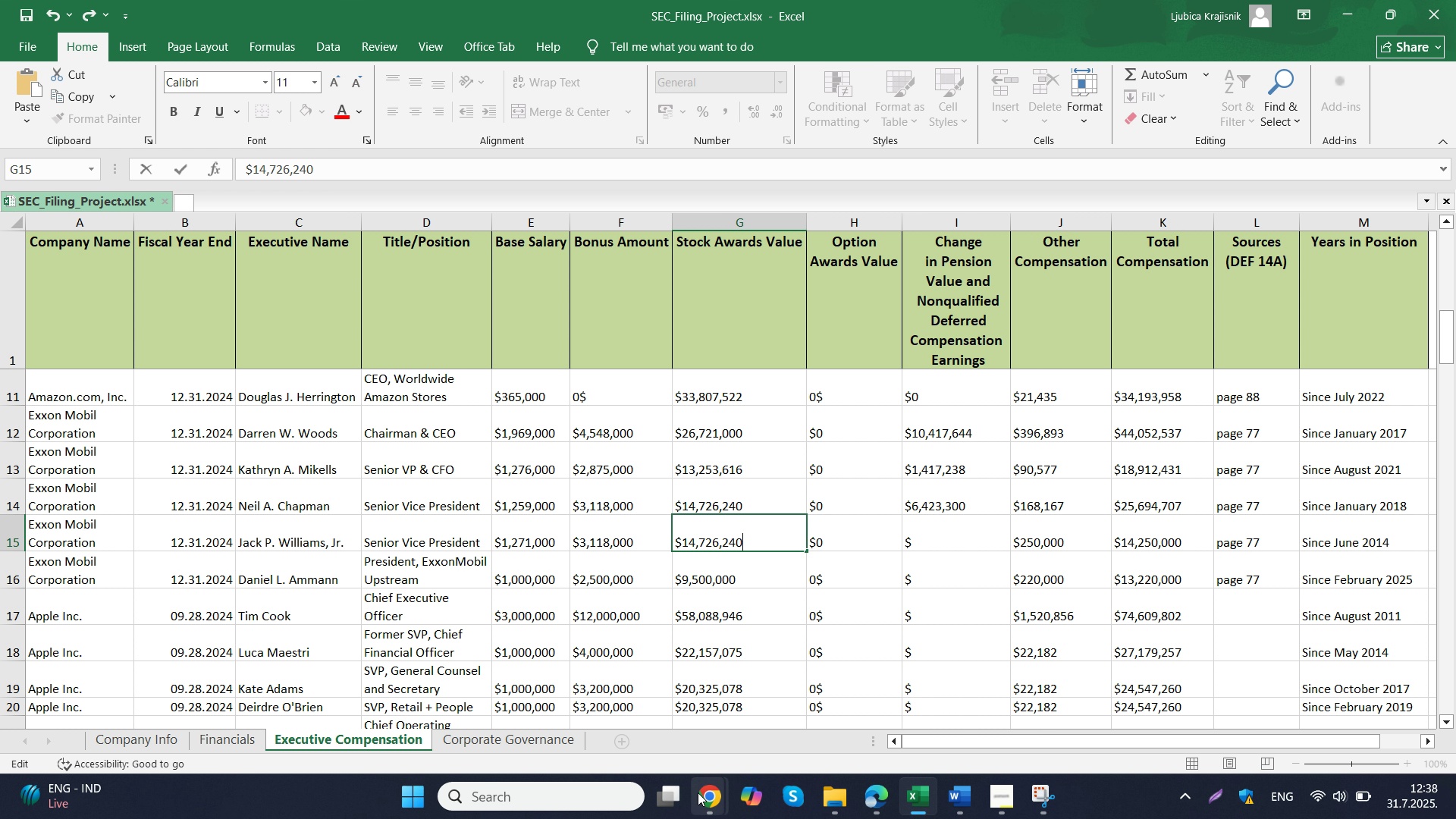 
left_click([698, 792])
 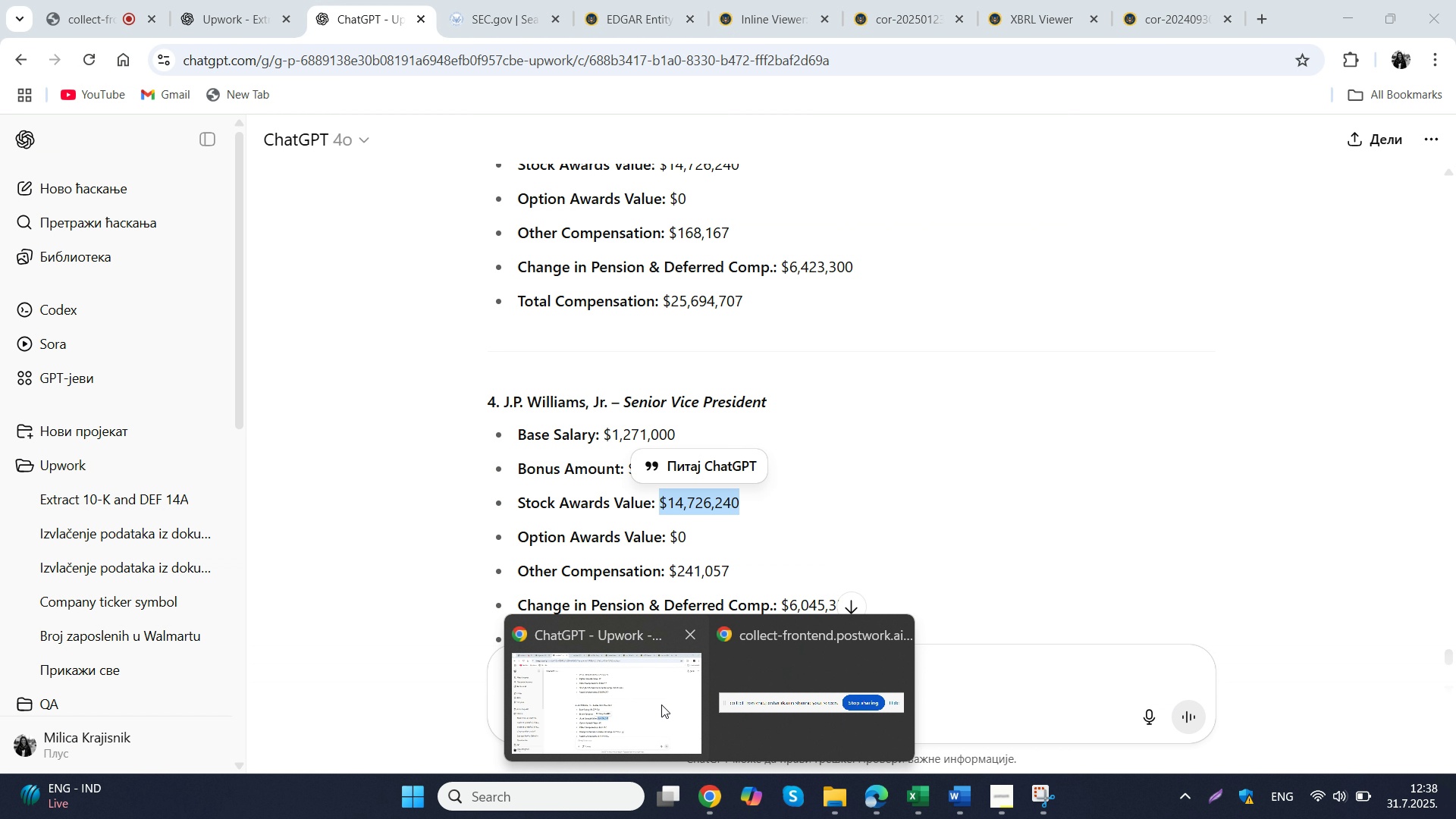 
left_click([661, 704])
 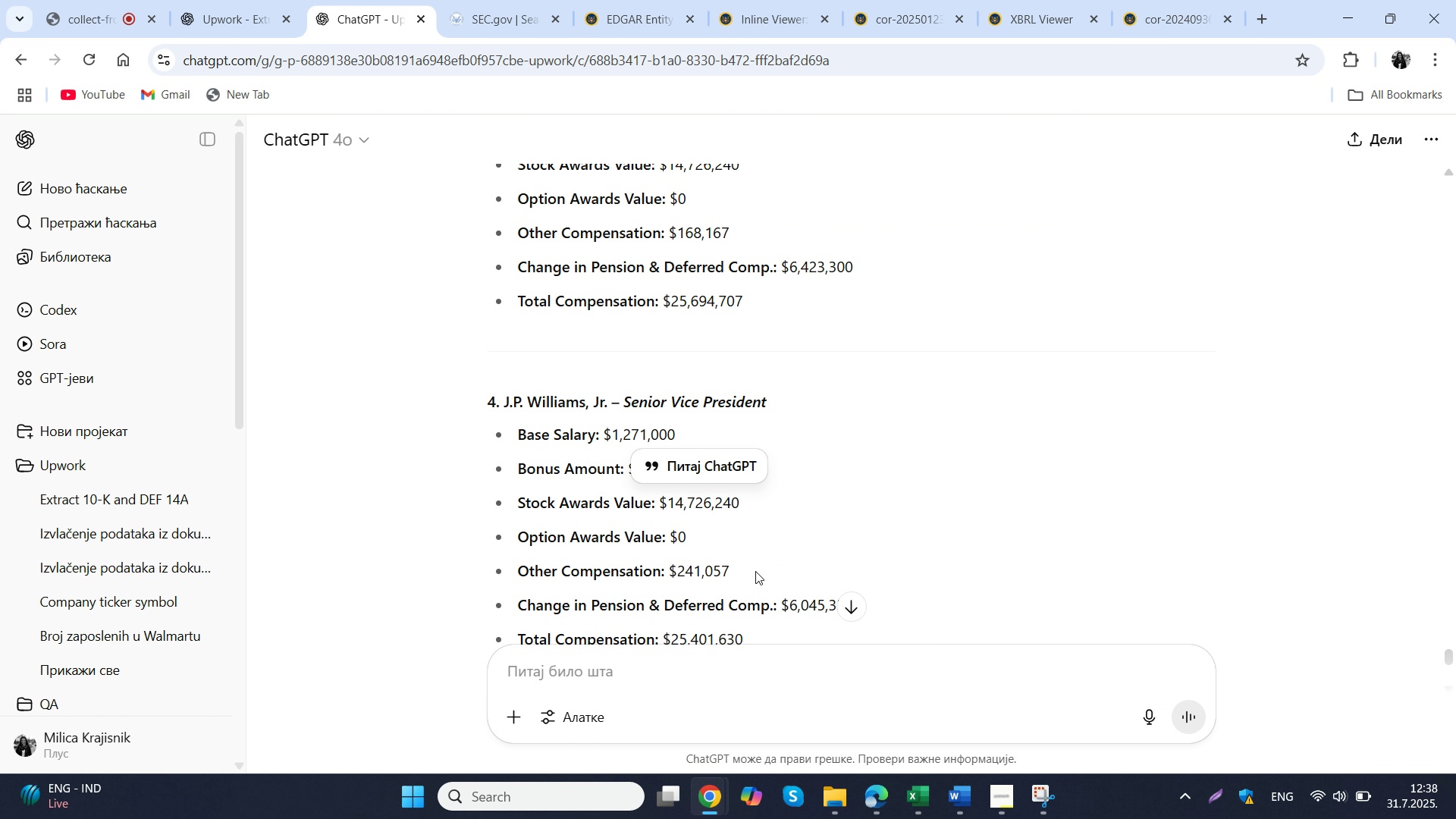 
left_click_drag(start_coordinate=[755, 571], to_coordinate=[670, 573])
 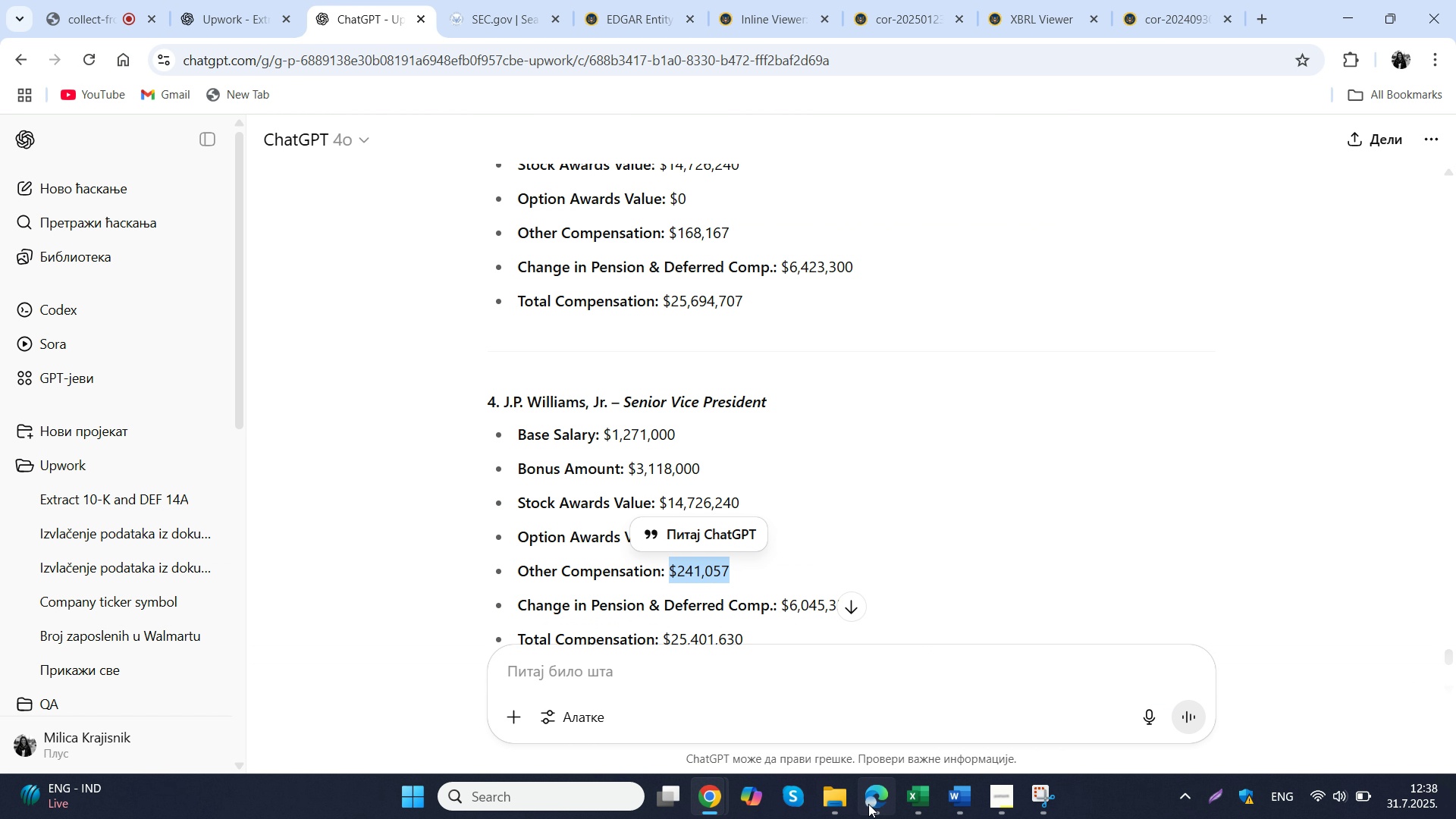 
key(Control+C)
 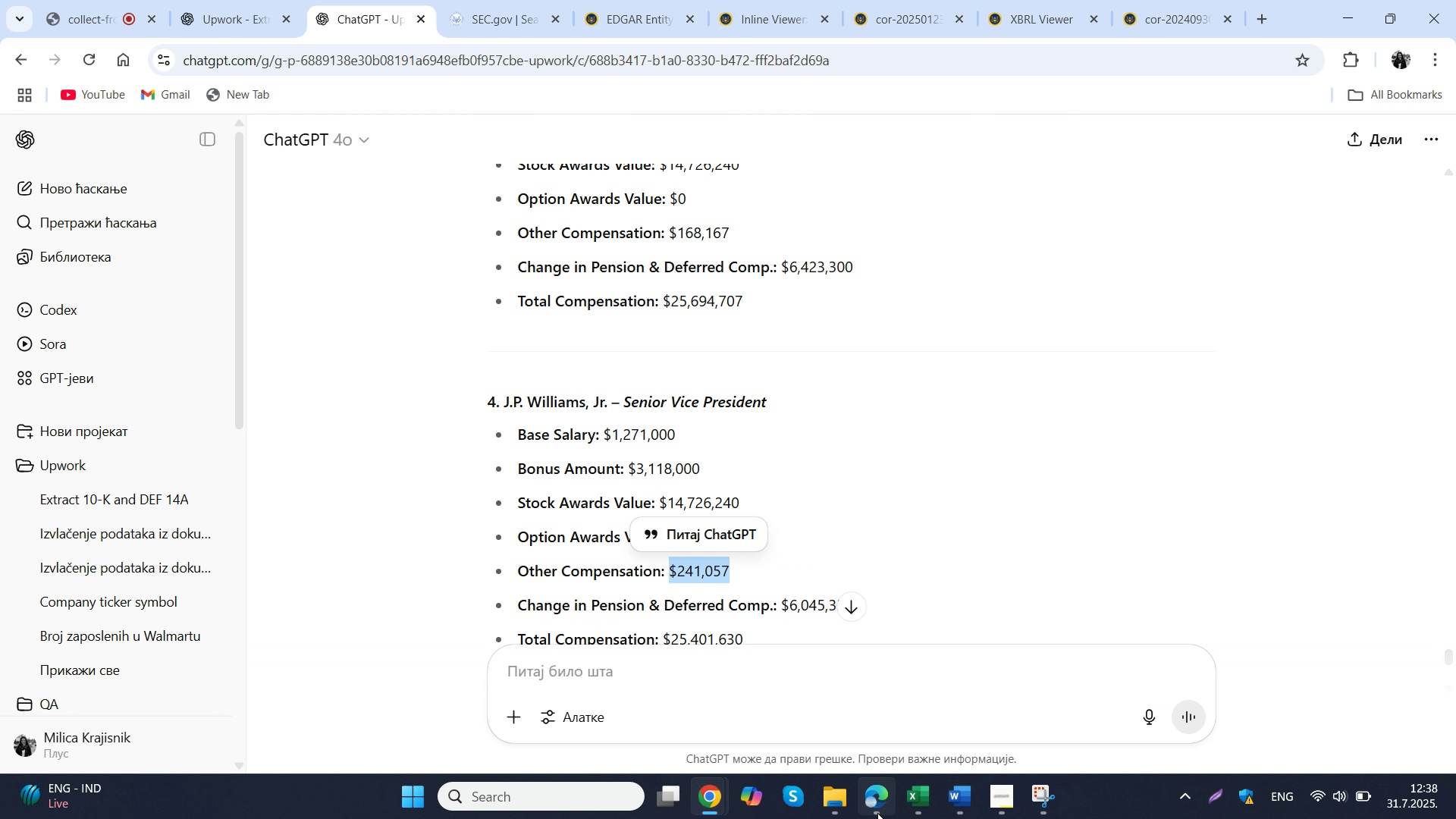 
left_click([877, 813])
 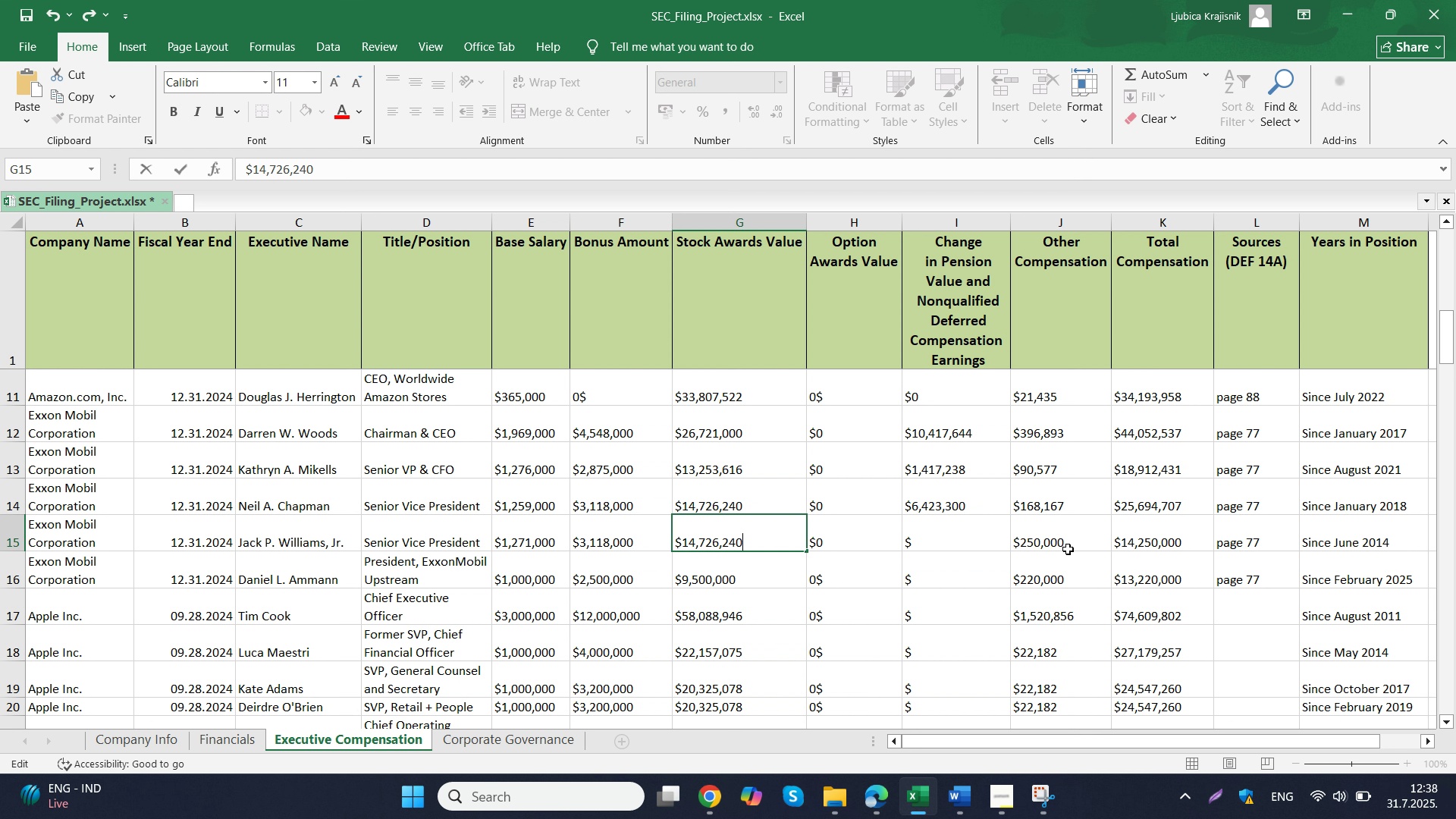 
double_click([1068, 544])
 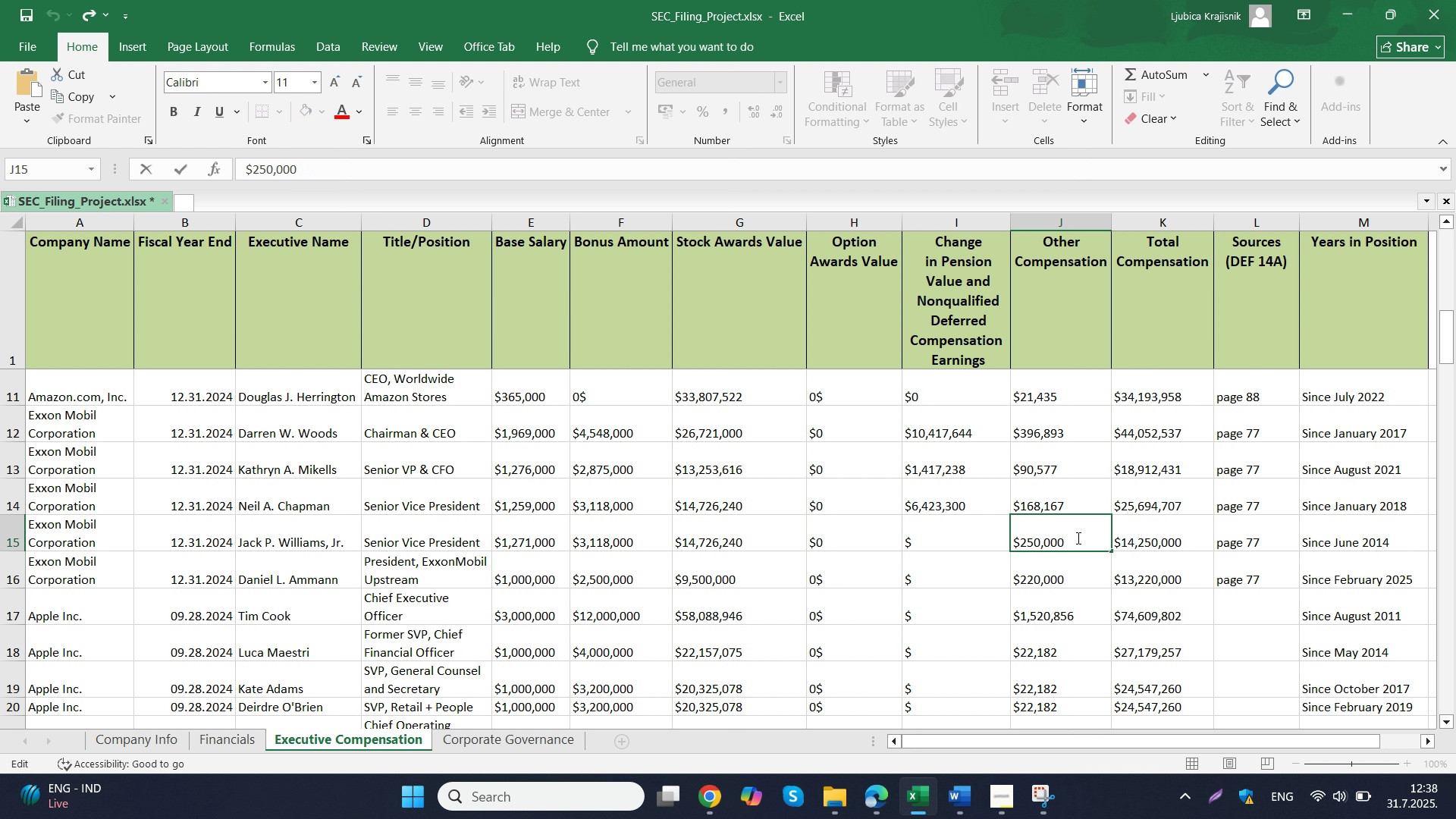 
left_click_drag(start_coordinate=[1078, 536], to_coordinate=[1009, 538])
 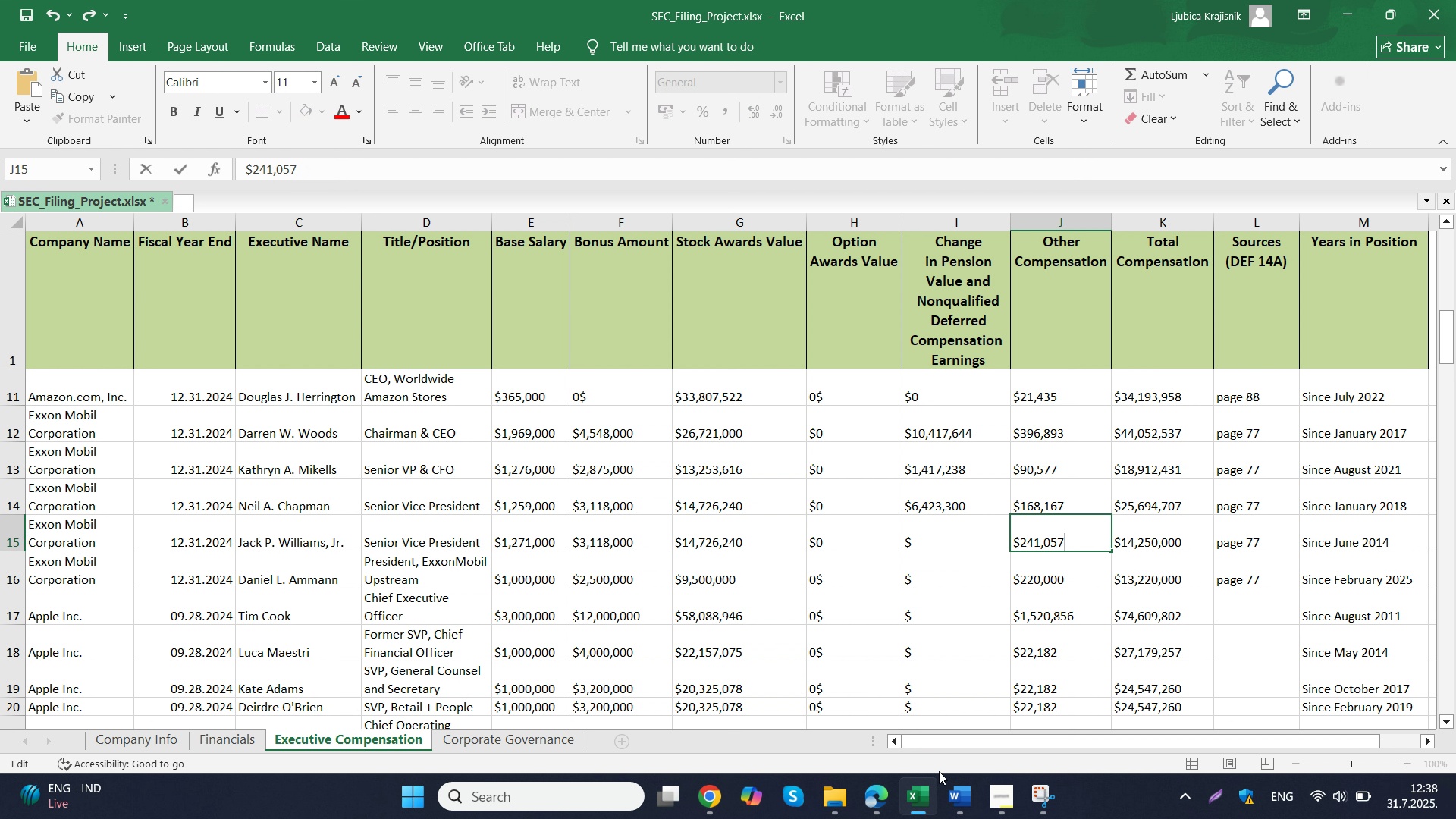 
key(Control+ControlLeft)
 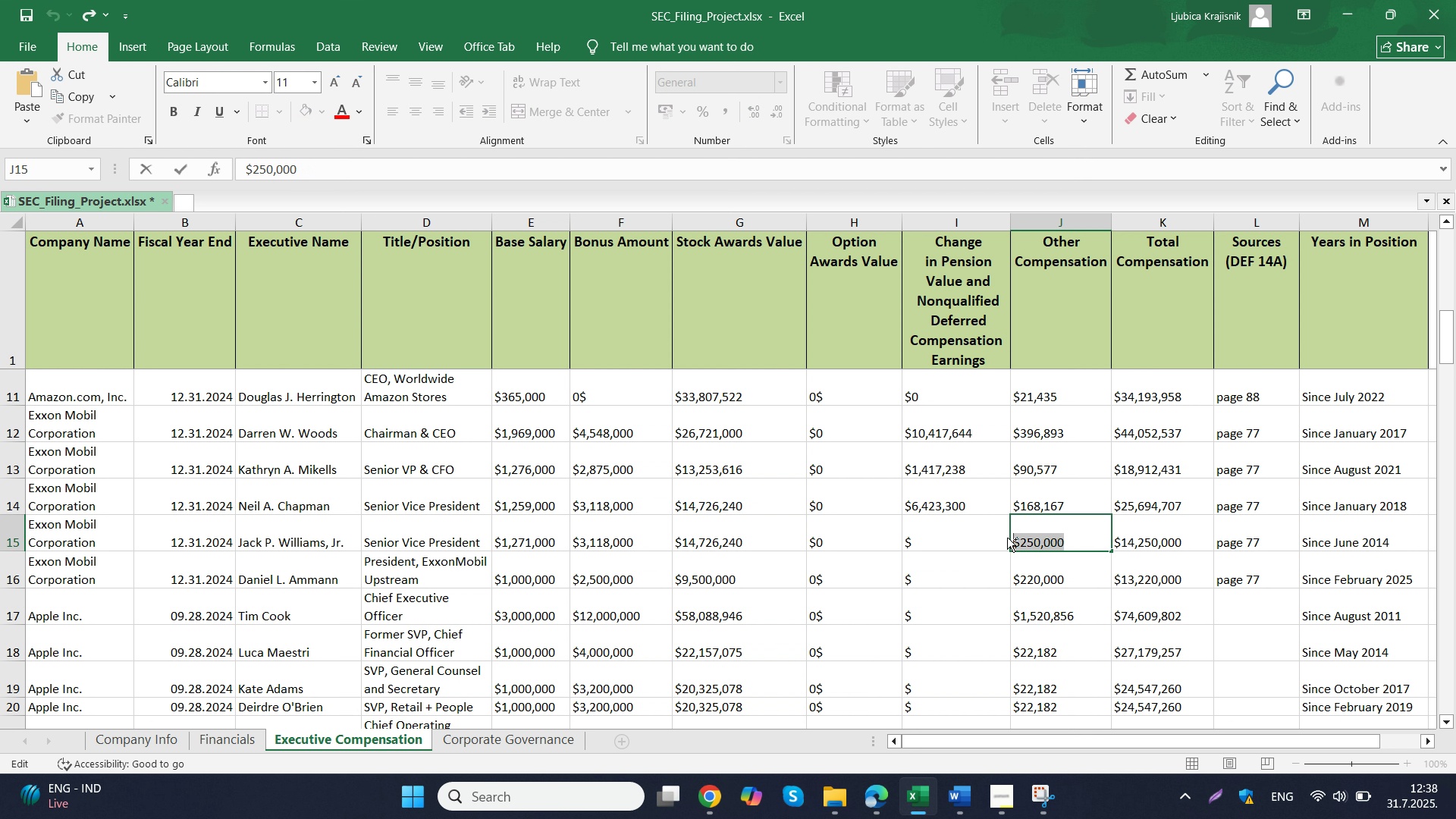 
key(Control+V)
 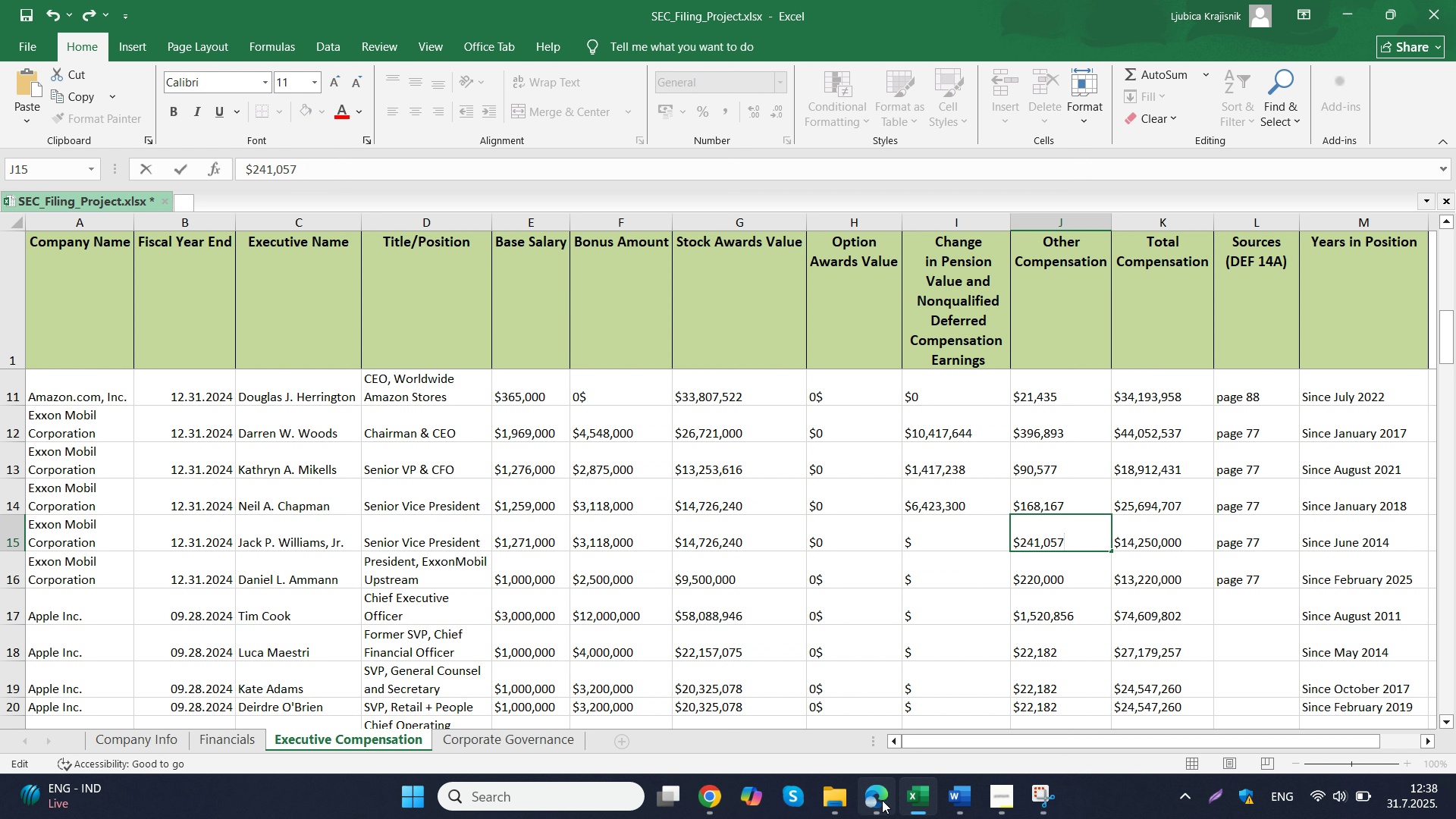 
left_click([882, 800])
 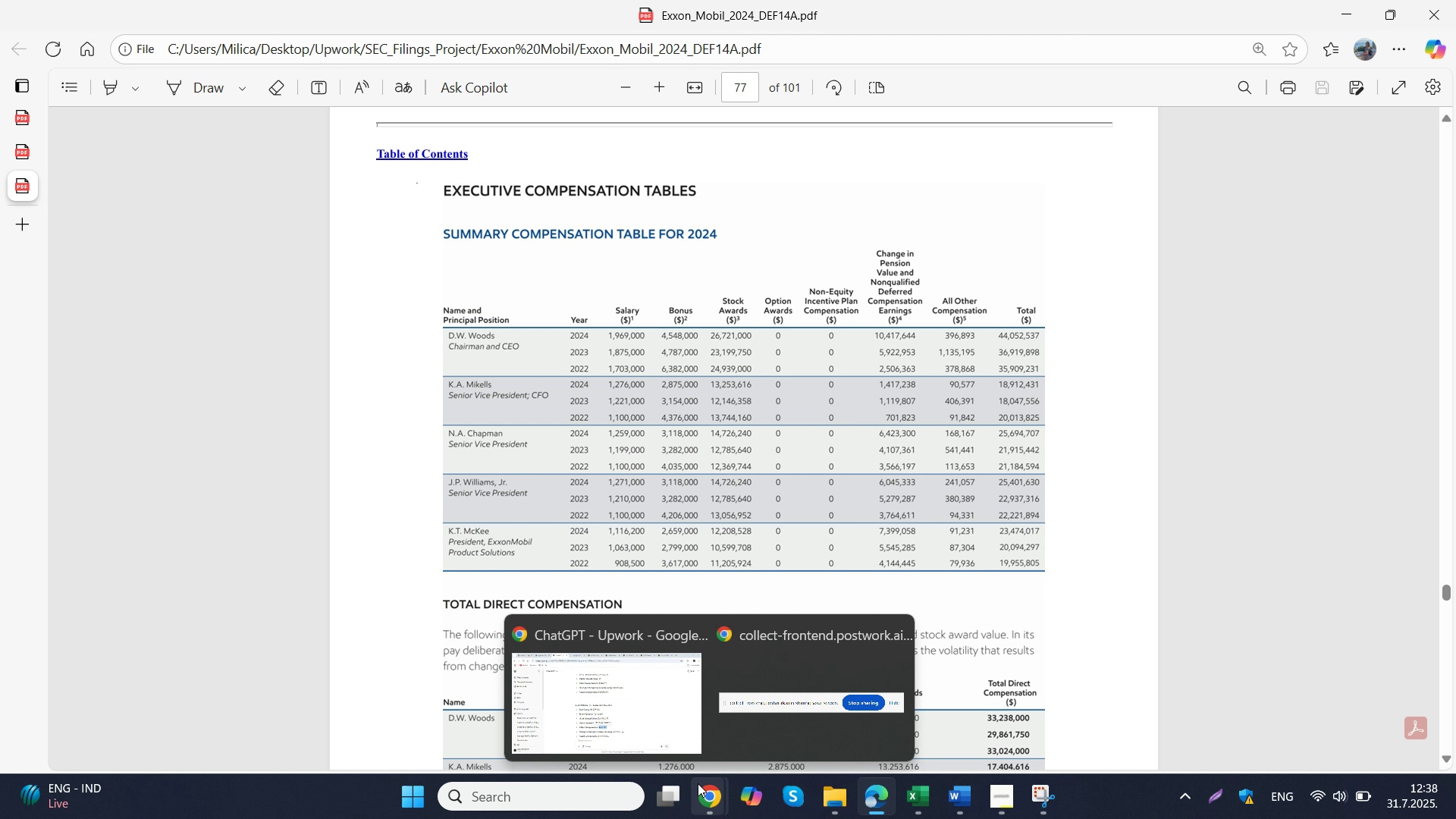 
left_click([654, 714])
 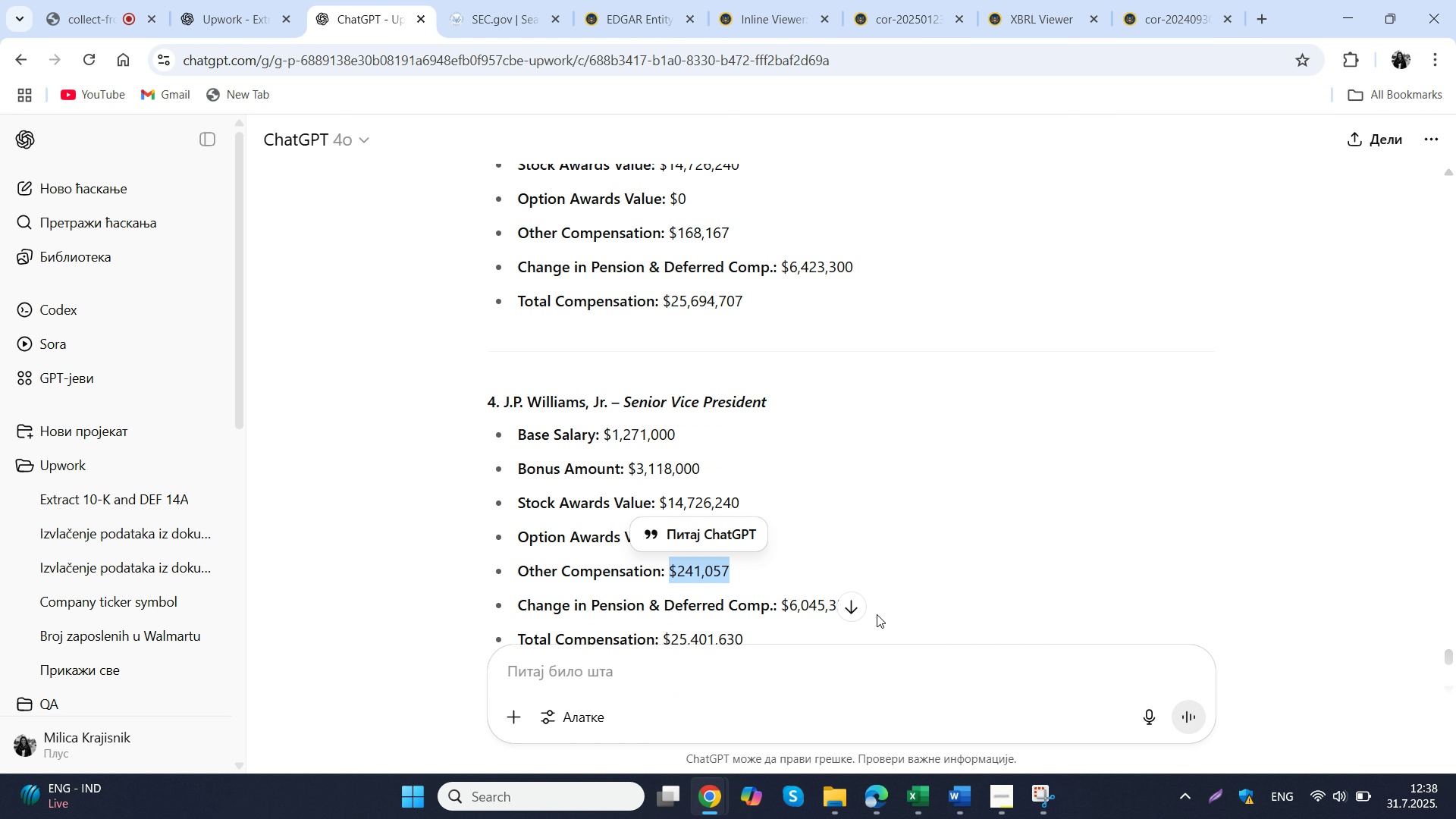 
mouse_move([884, 564])
 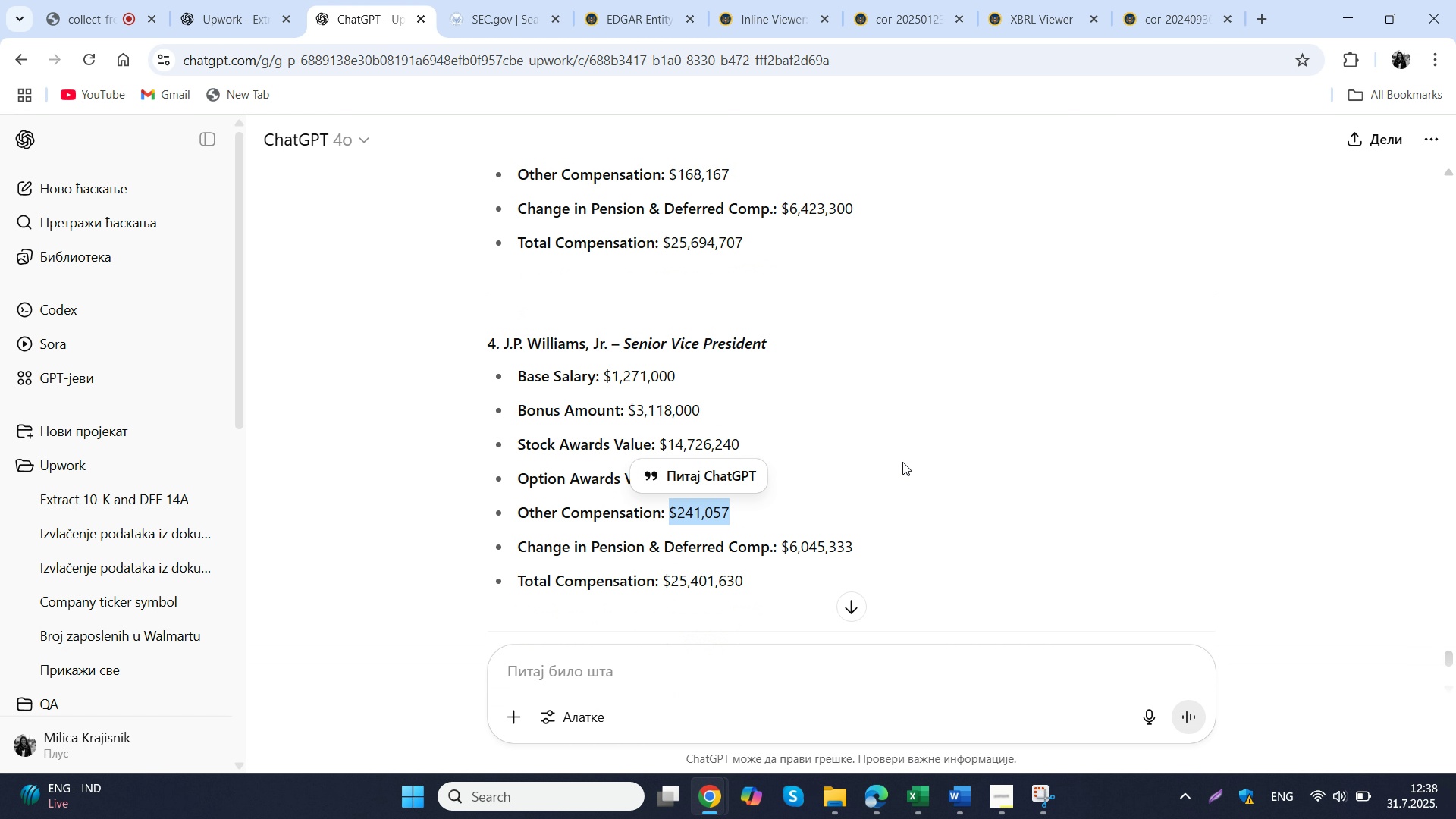 
scroll: coordinate [899, 482], scroll_direction: down, amount: 2.0
 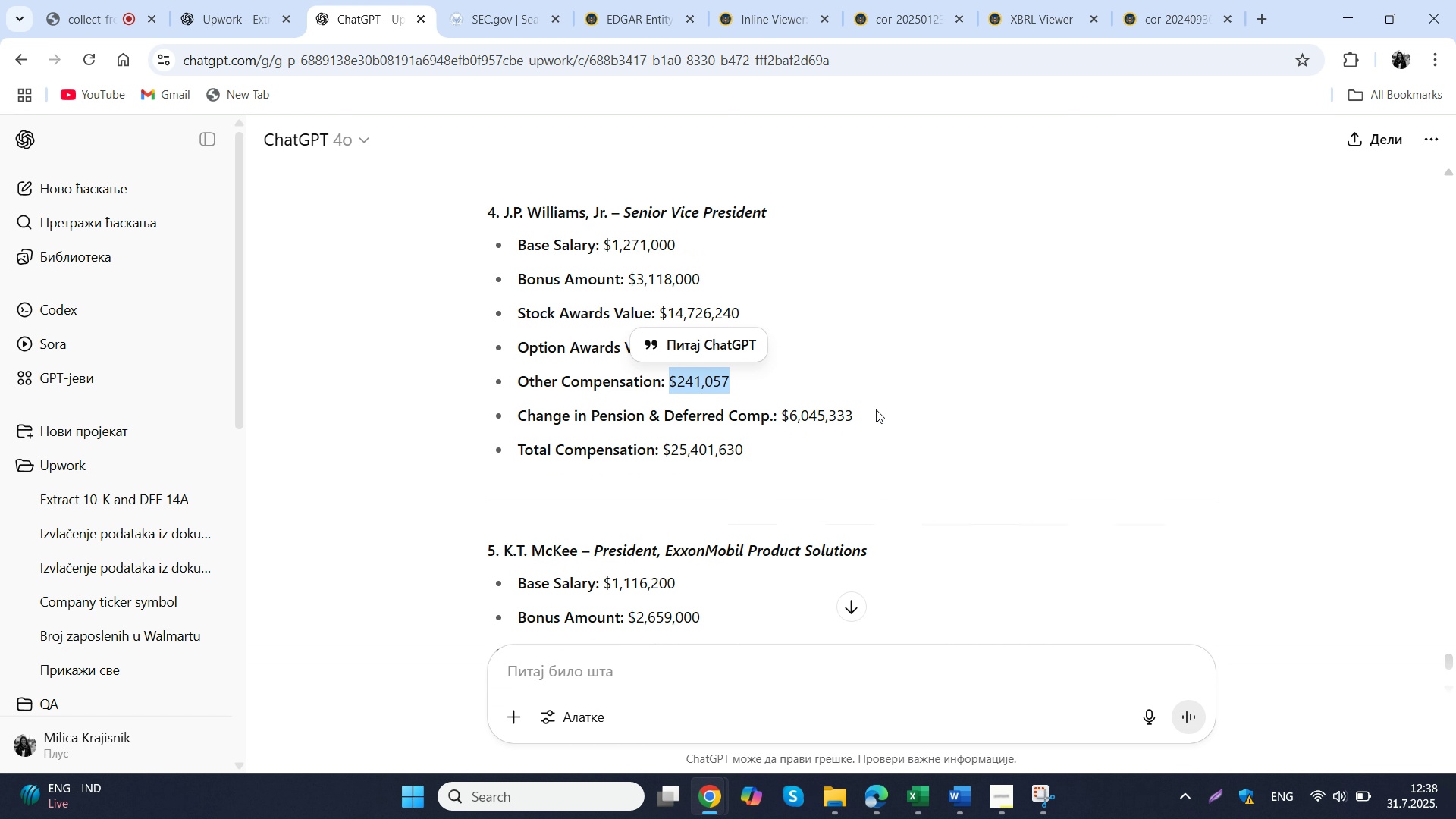 
left_click_drag(start_coordinate=[876, 410], to_coordinate=[784, 421])
 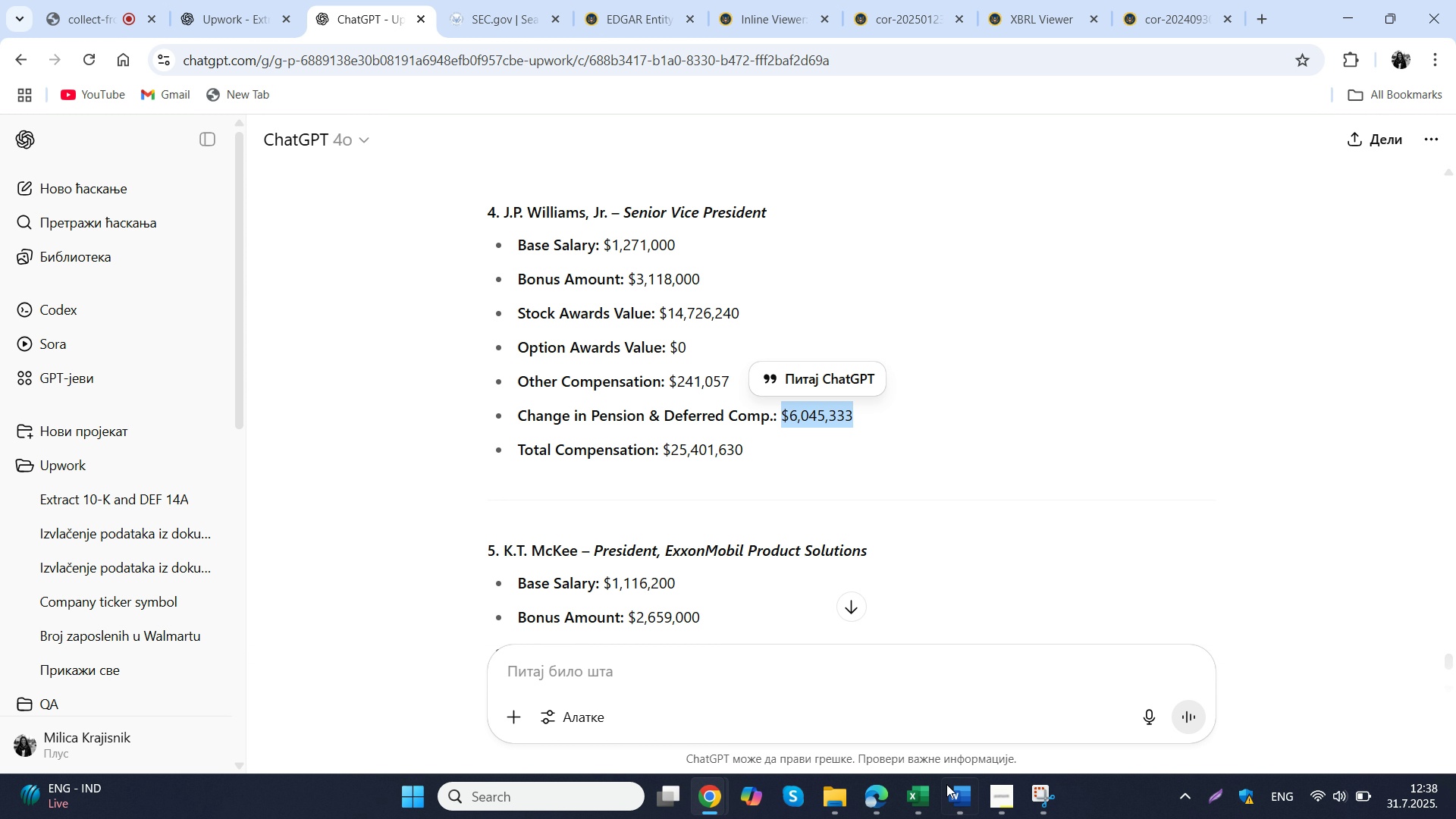 
key(Control+ControlLeft)
 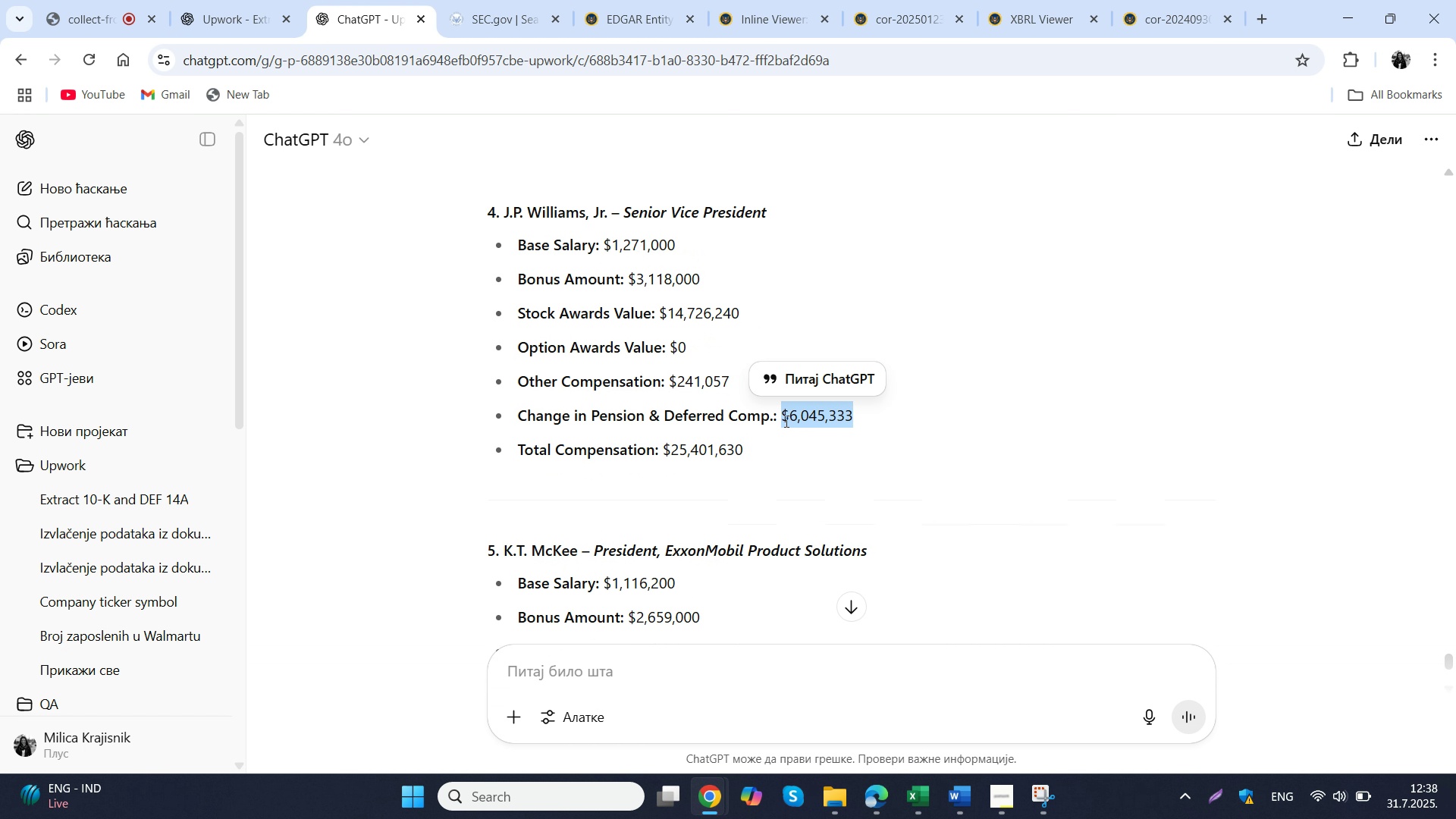 
key(Control+C)
 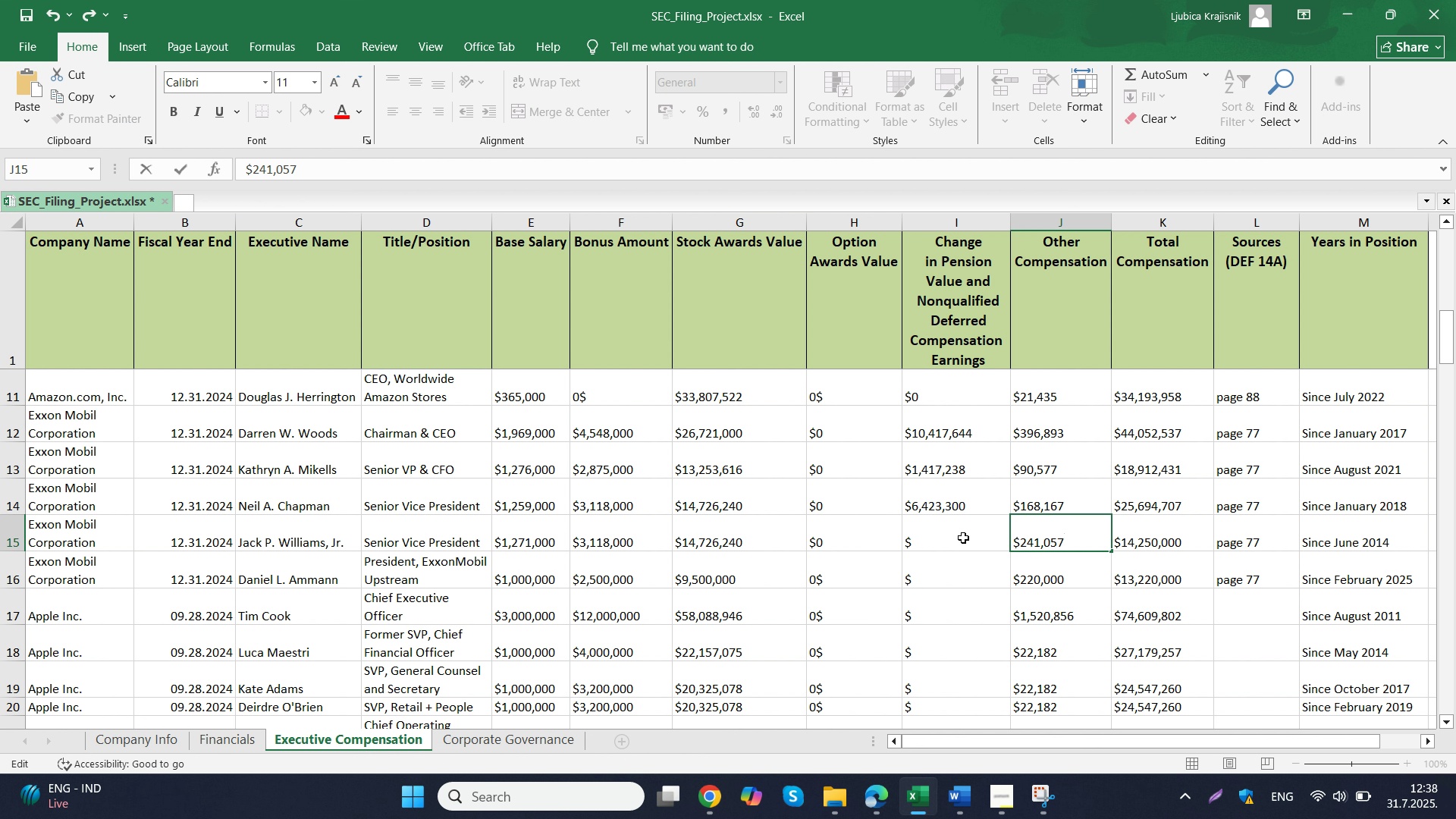 
double_click([958, 527])
 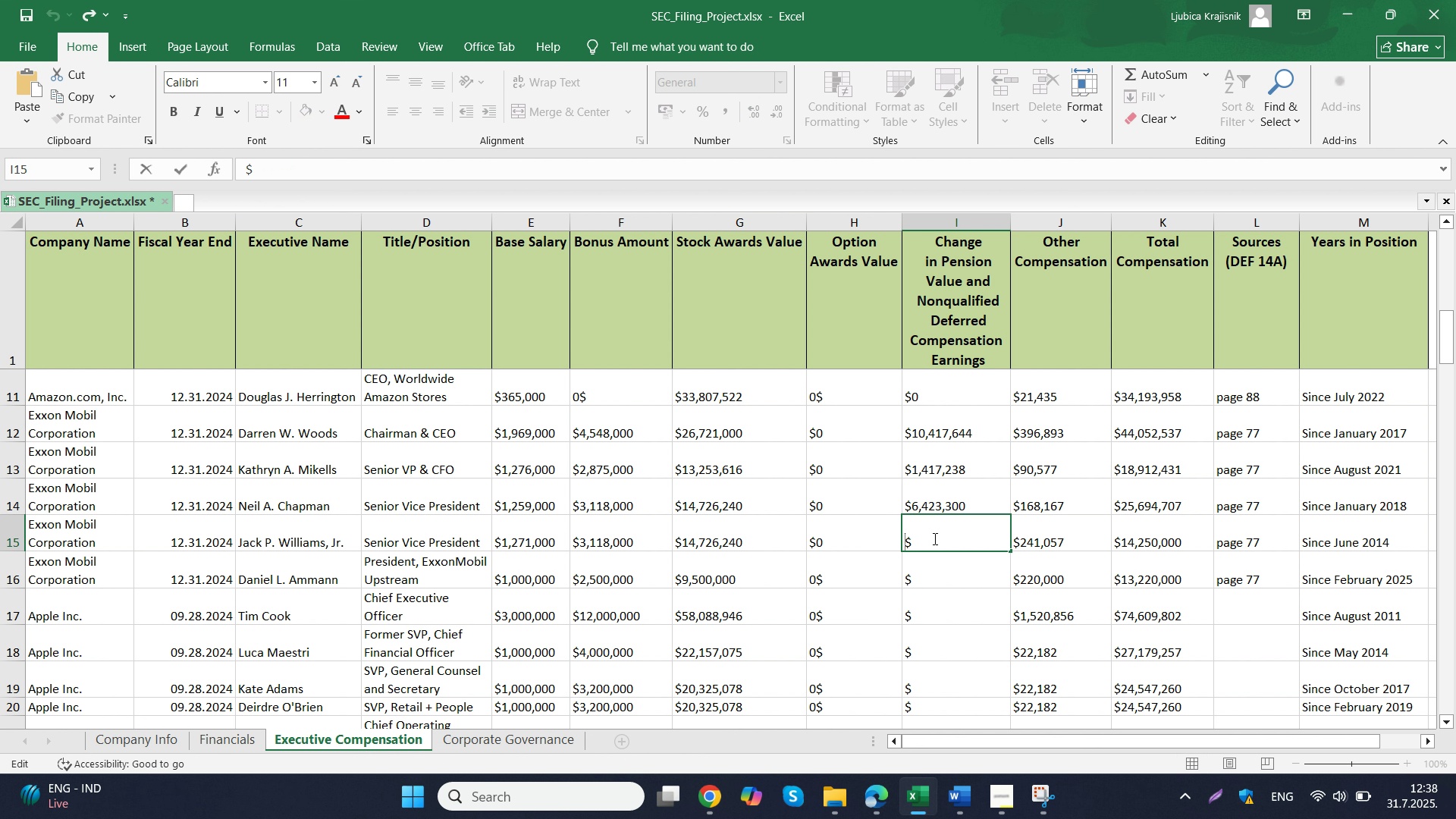 
left_click_drag(start_coordinate=[934, 538], to_coordinate=[903, 540])
 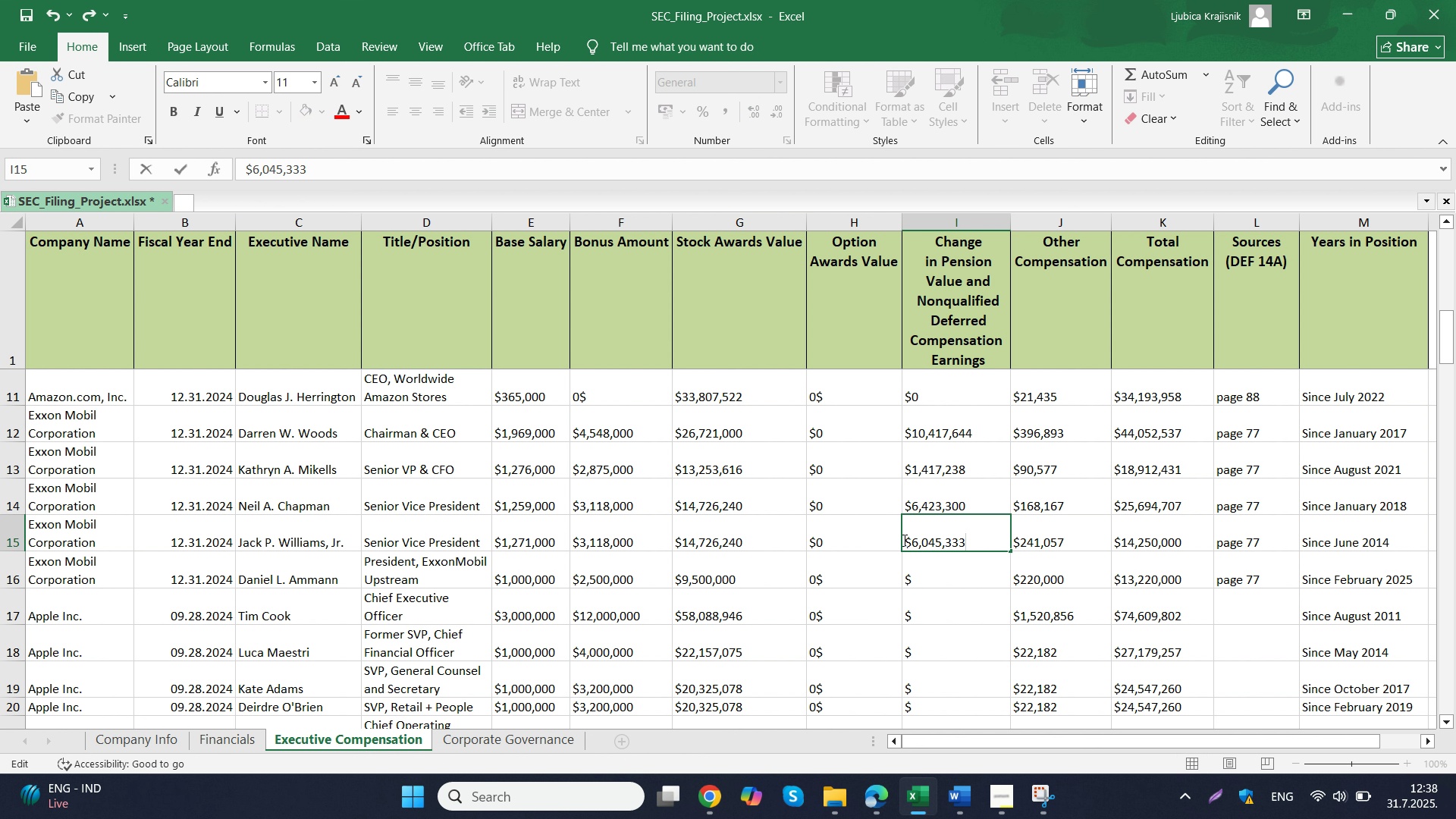 
key(Control+ControlLeft)
 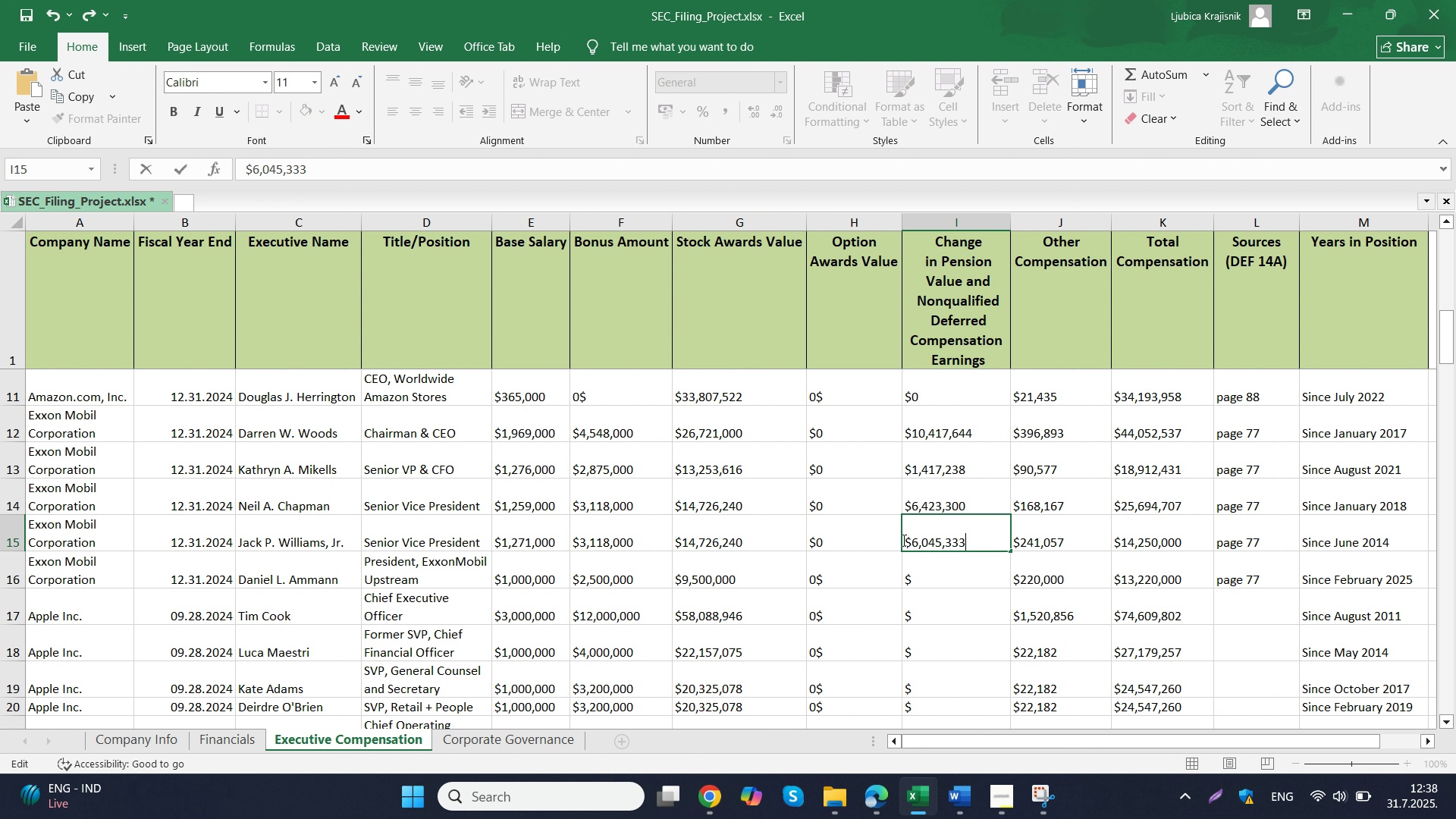 
key(Control+V)
 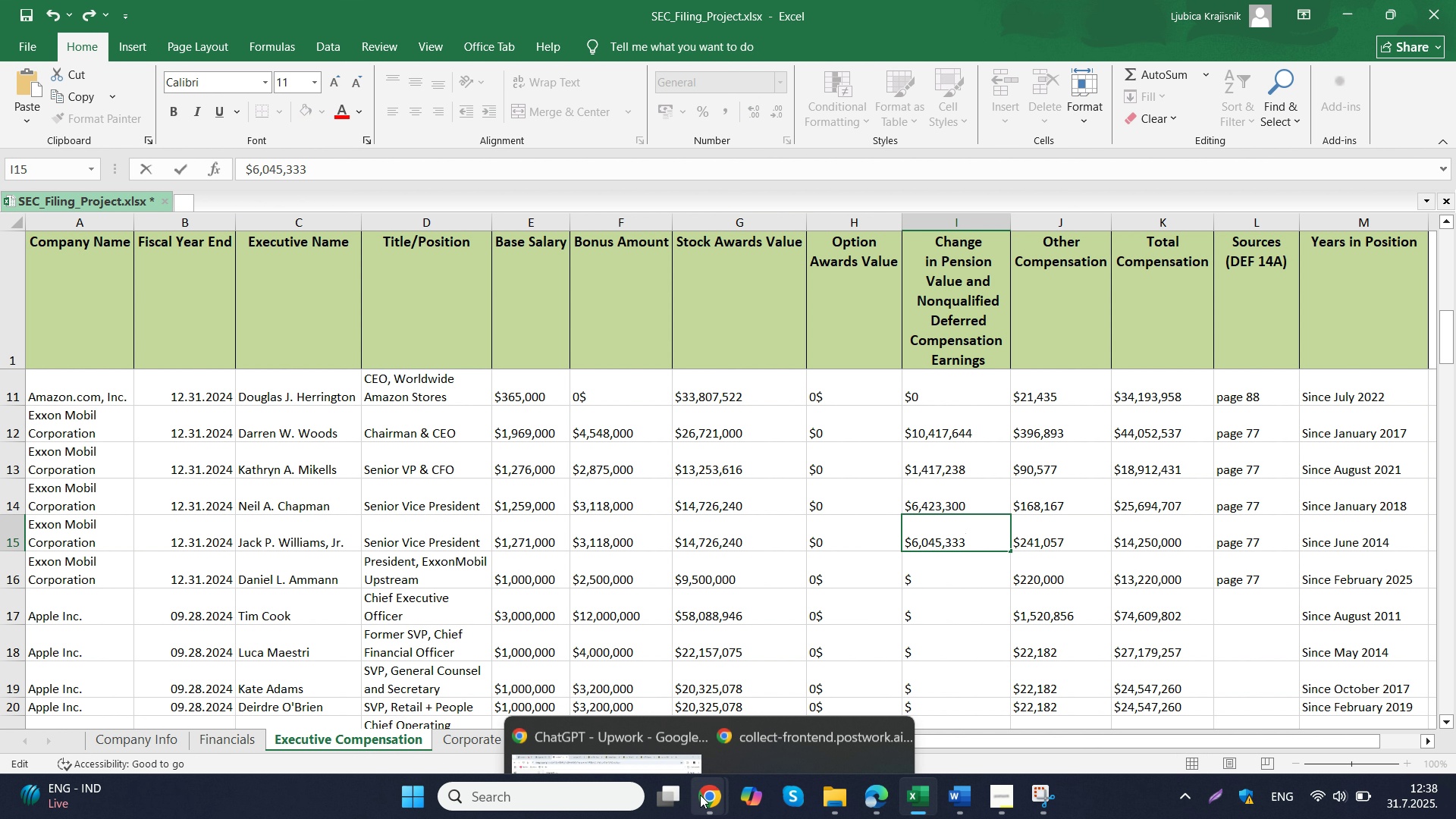 
left_click([633, 653])
 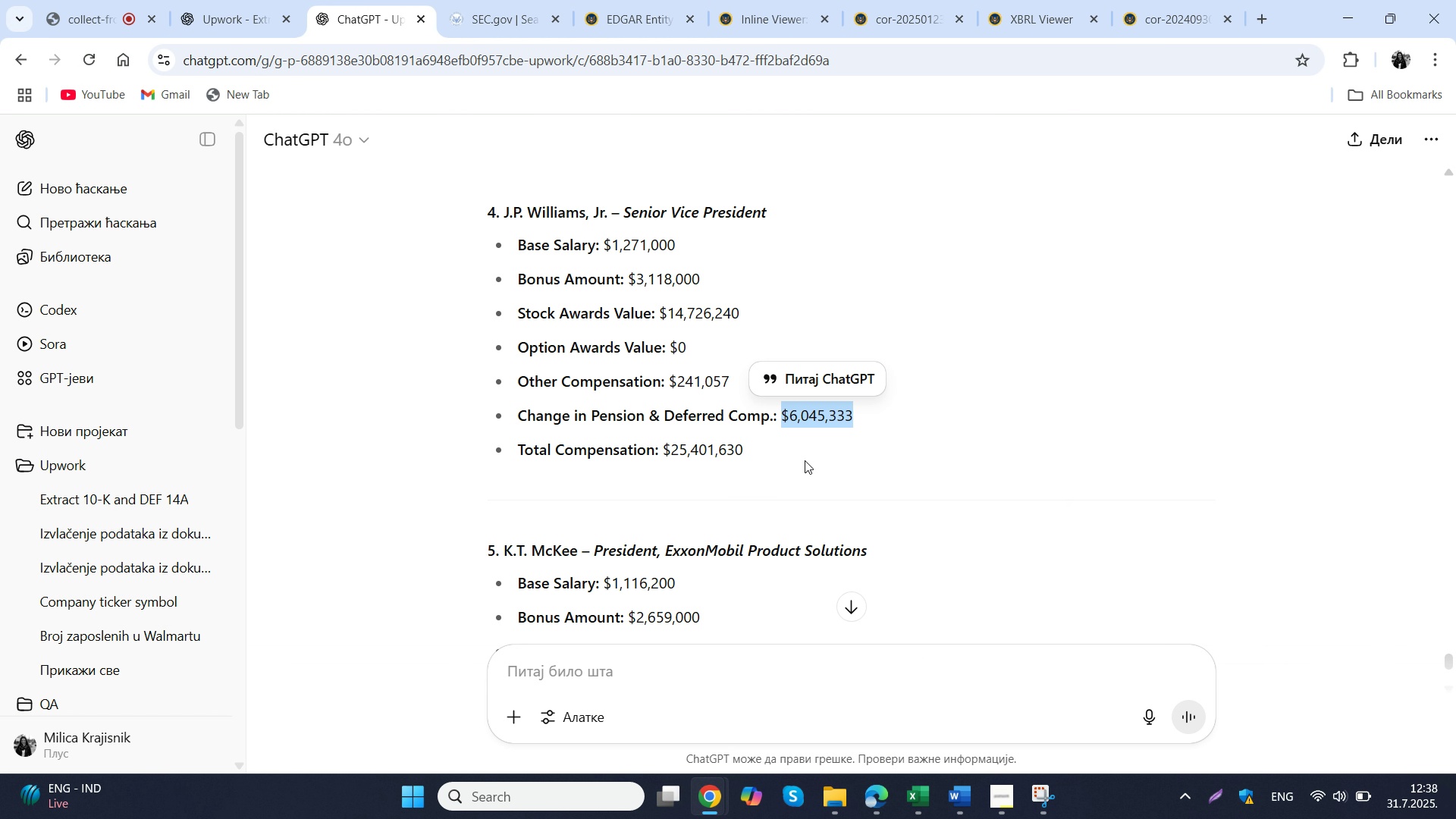 
left_click_drag(start_coordinate=[802, 460], to_coordinate=[664, 460])
 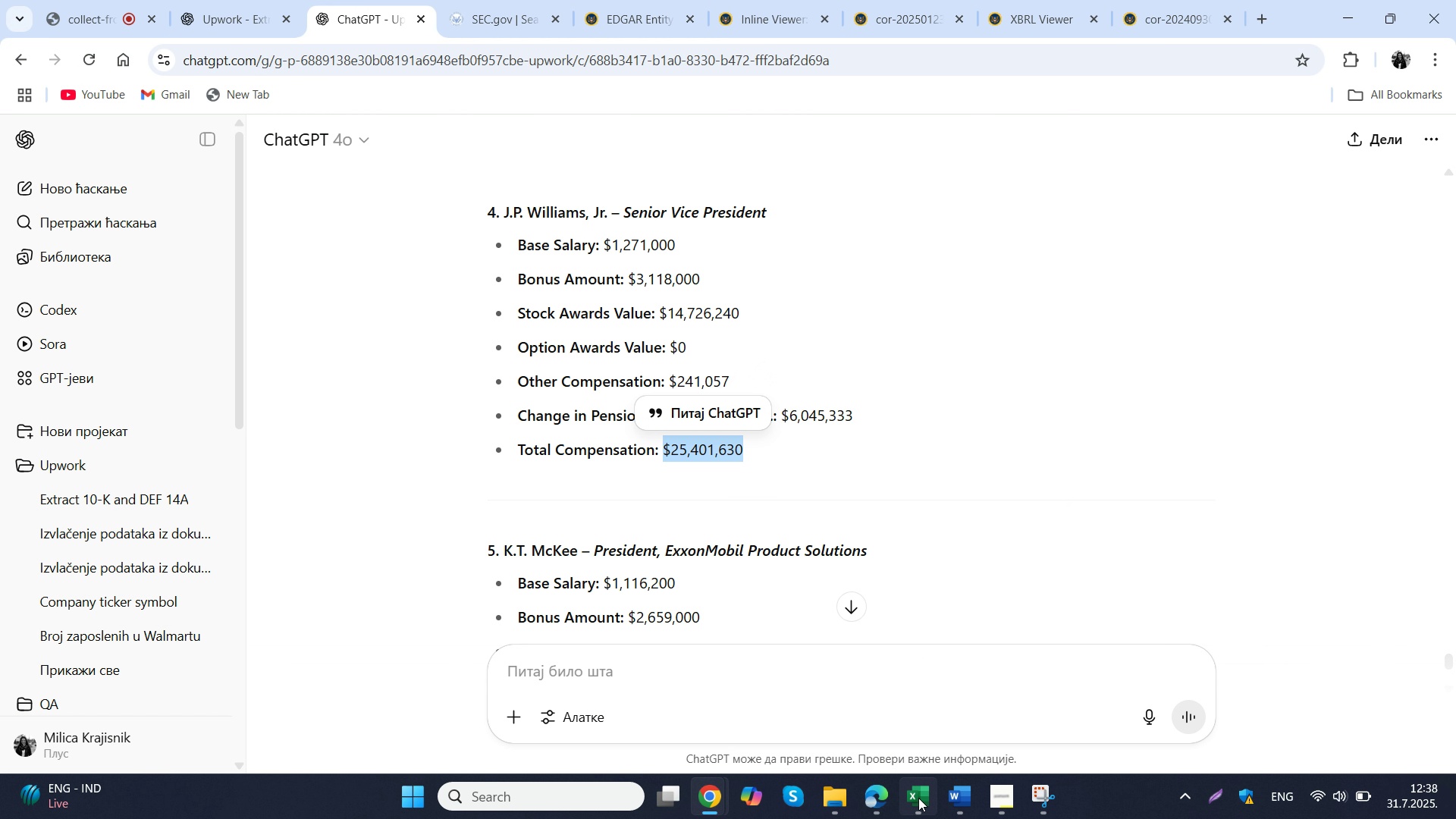 
key(Control+ControlLeft)
 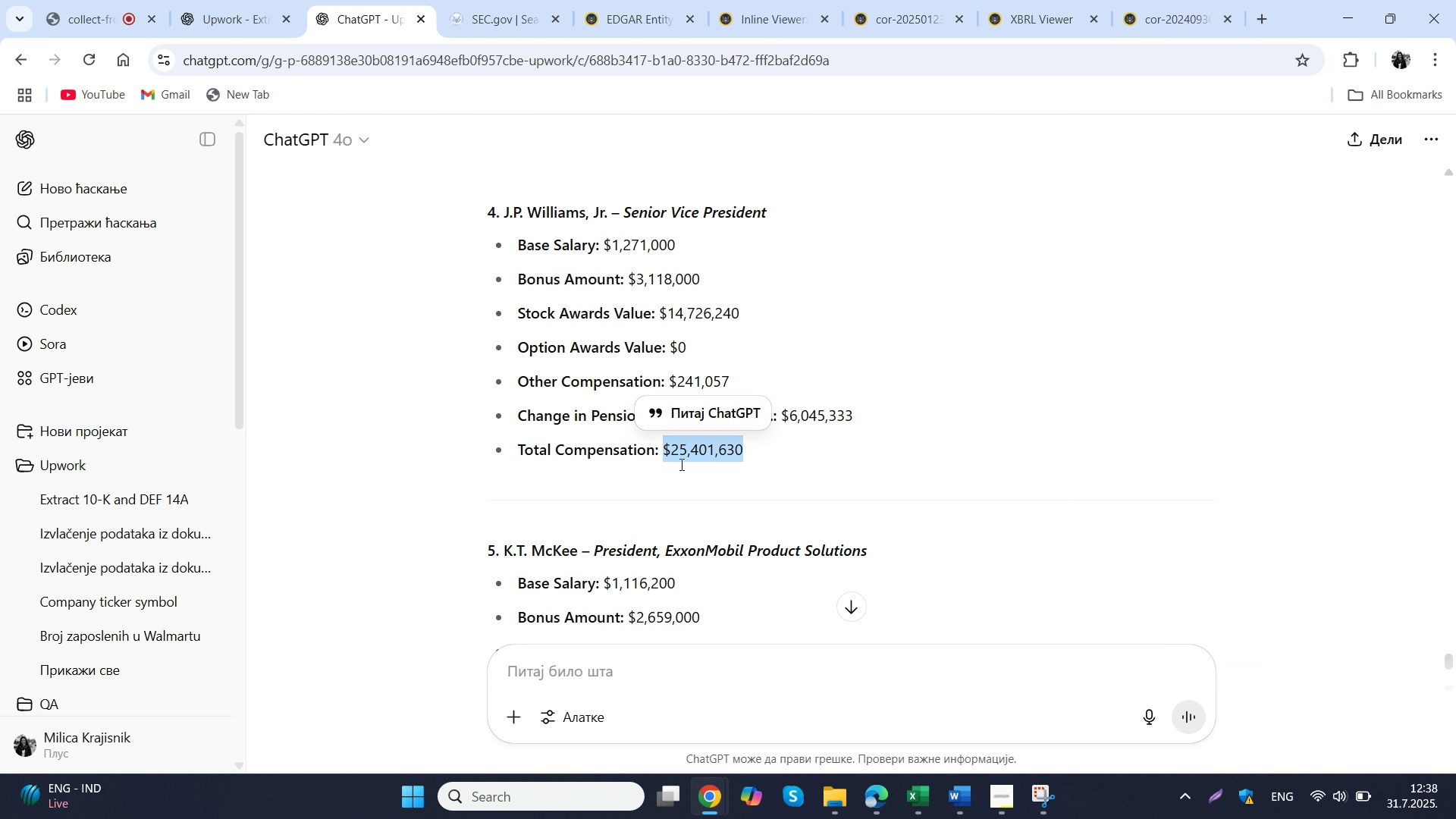 
key(Control+C)
 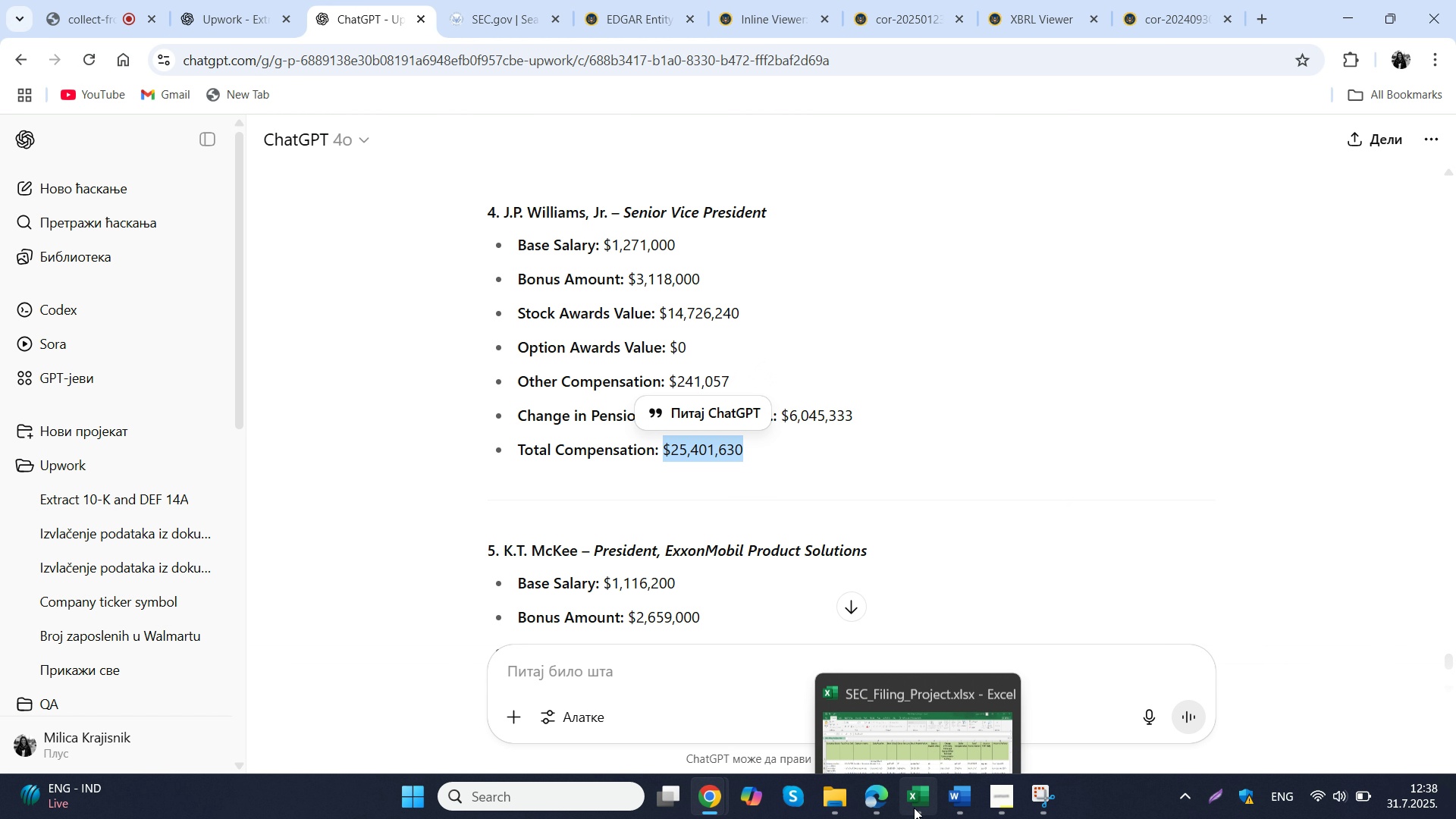 
left_click([914, 808])
 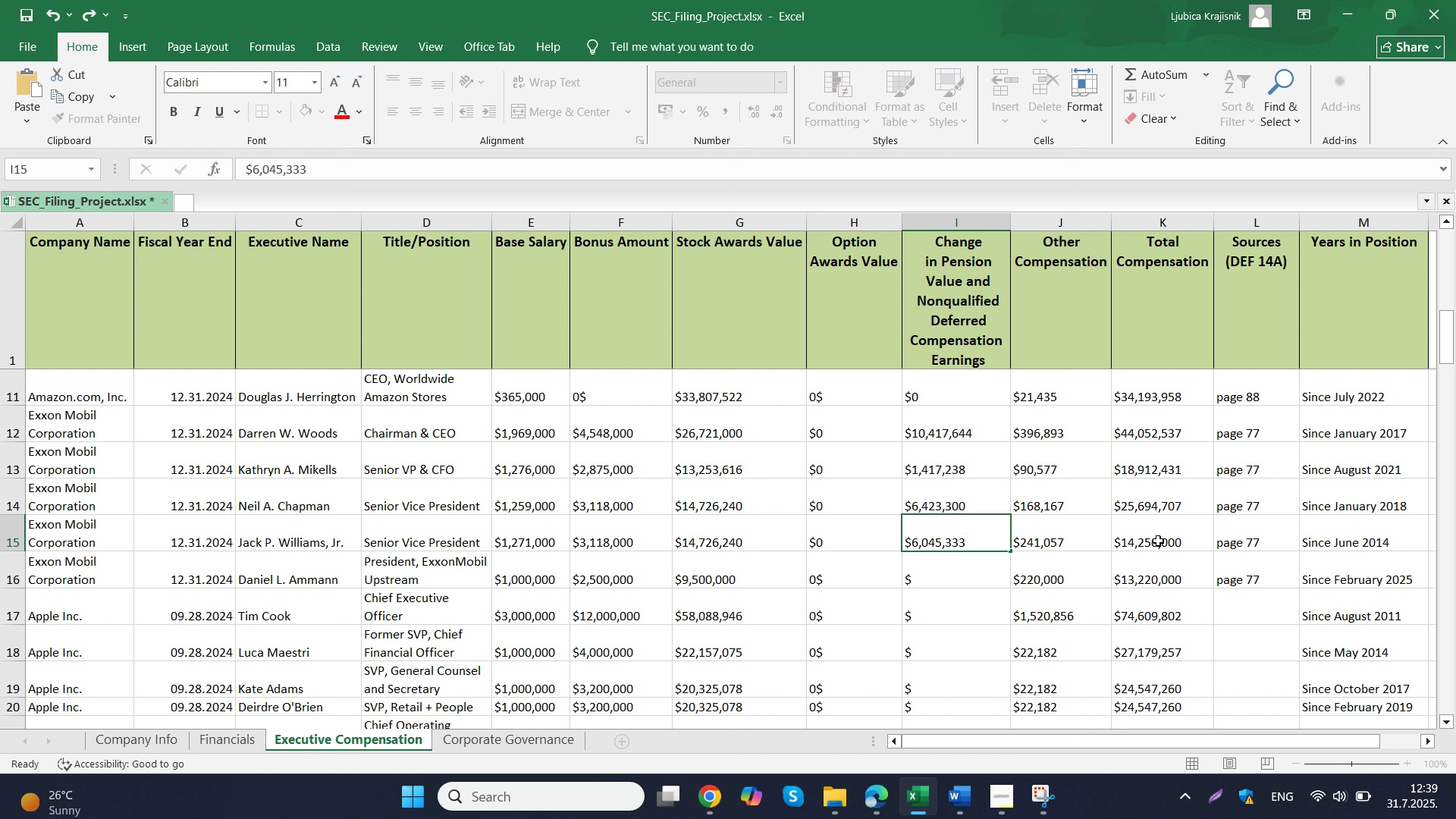 
double_click([1158, 541])
 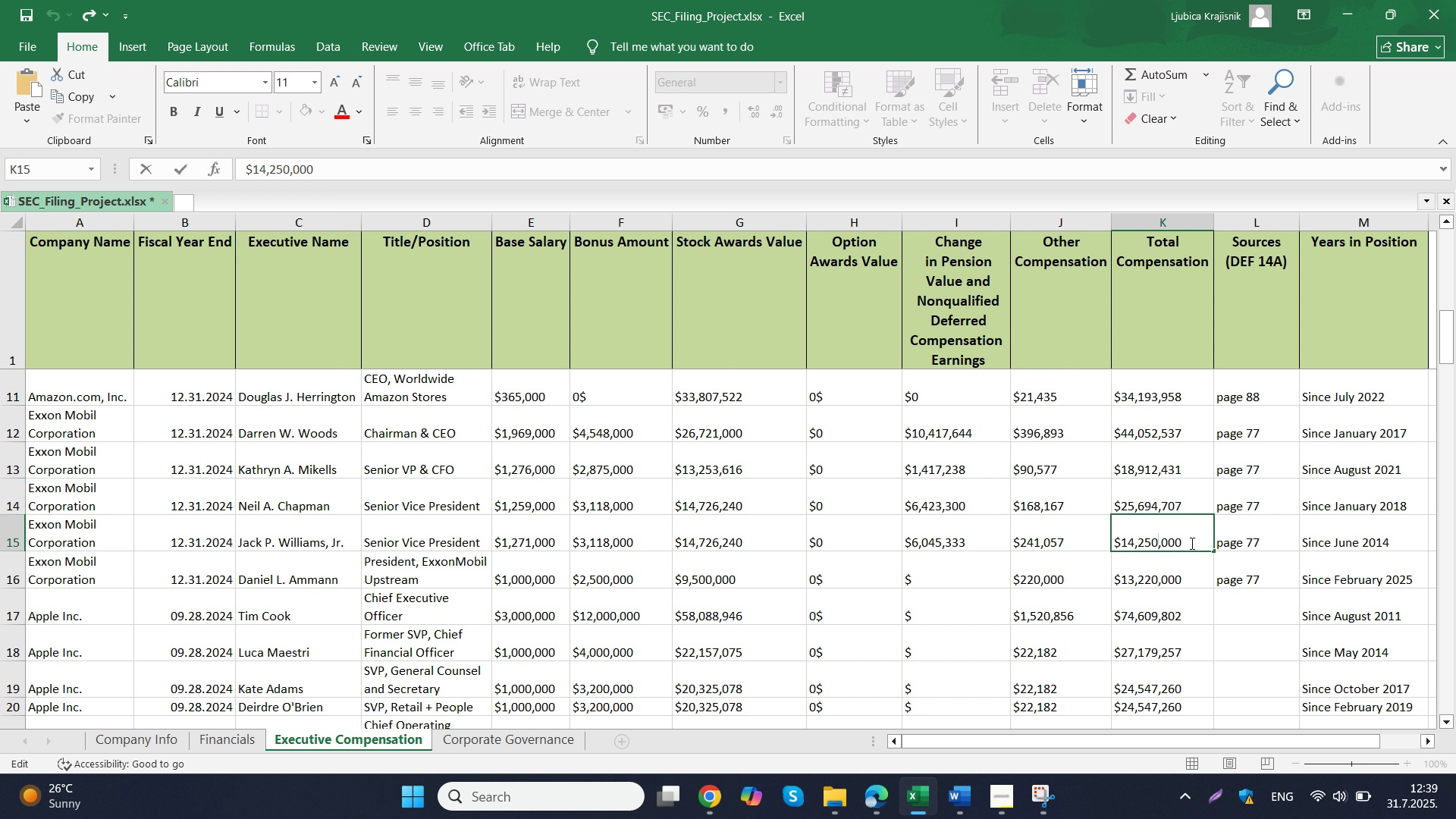 
left_click_drag(start_coordinate=[1191, 543], to_coordinate=[1106, 547])
 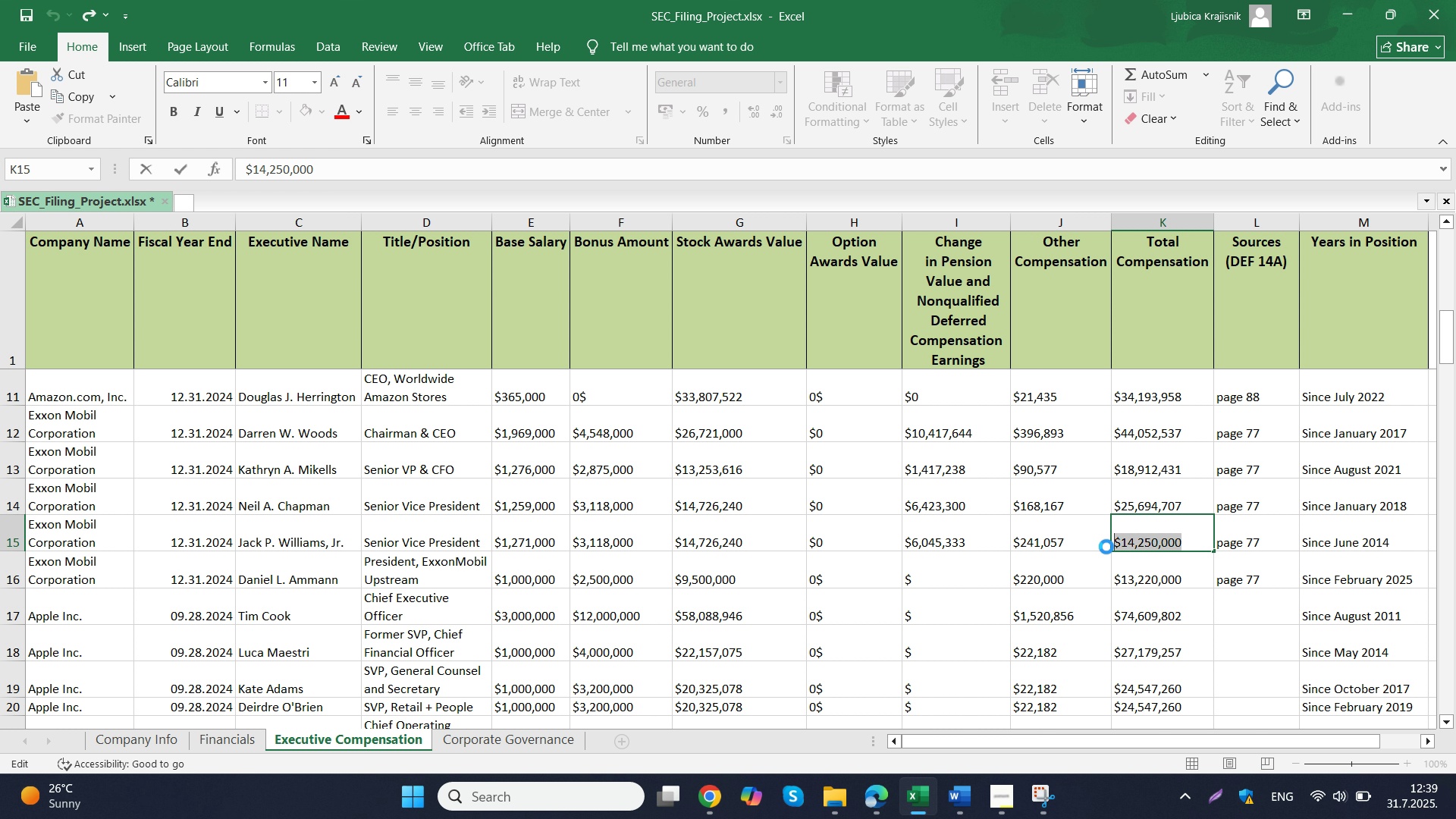 
key(Control+ControlLeft)
 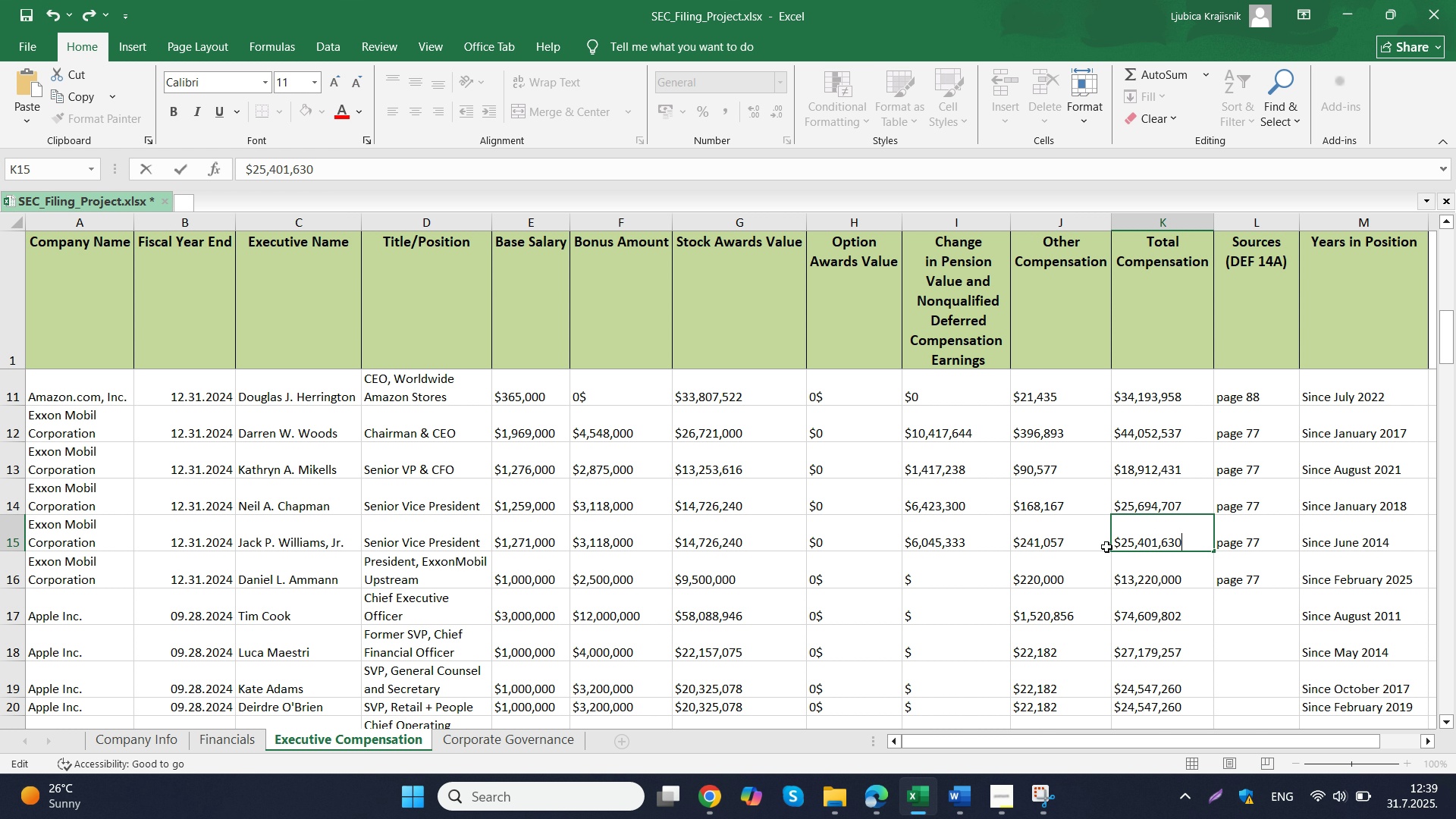 
key(Control+V)
 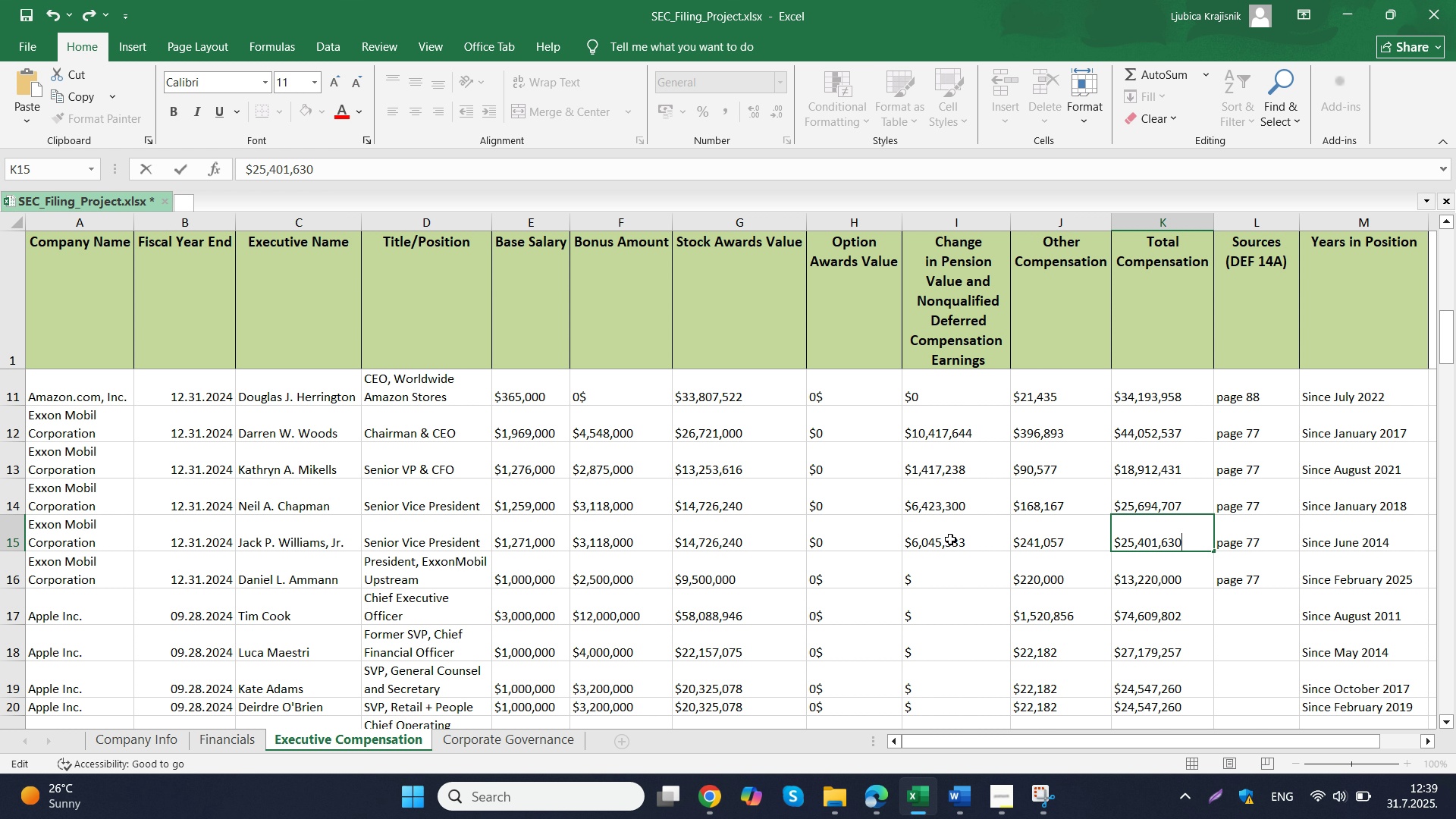 
scroll: coordinate [950, 539], scroll_direction: down, amount: 1.0
 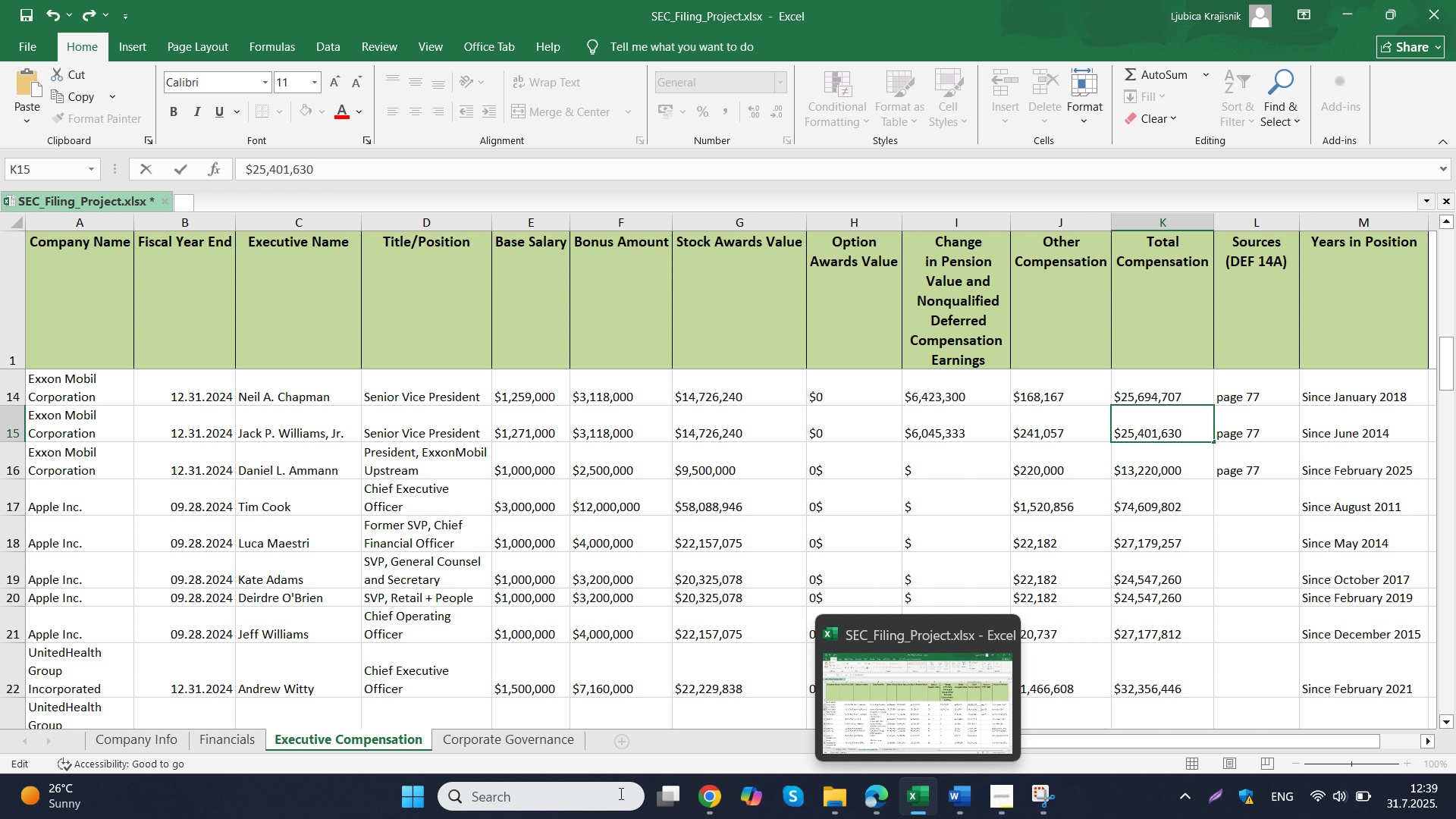 
wait(5.45)
 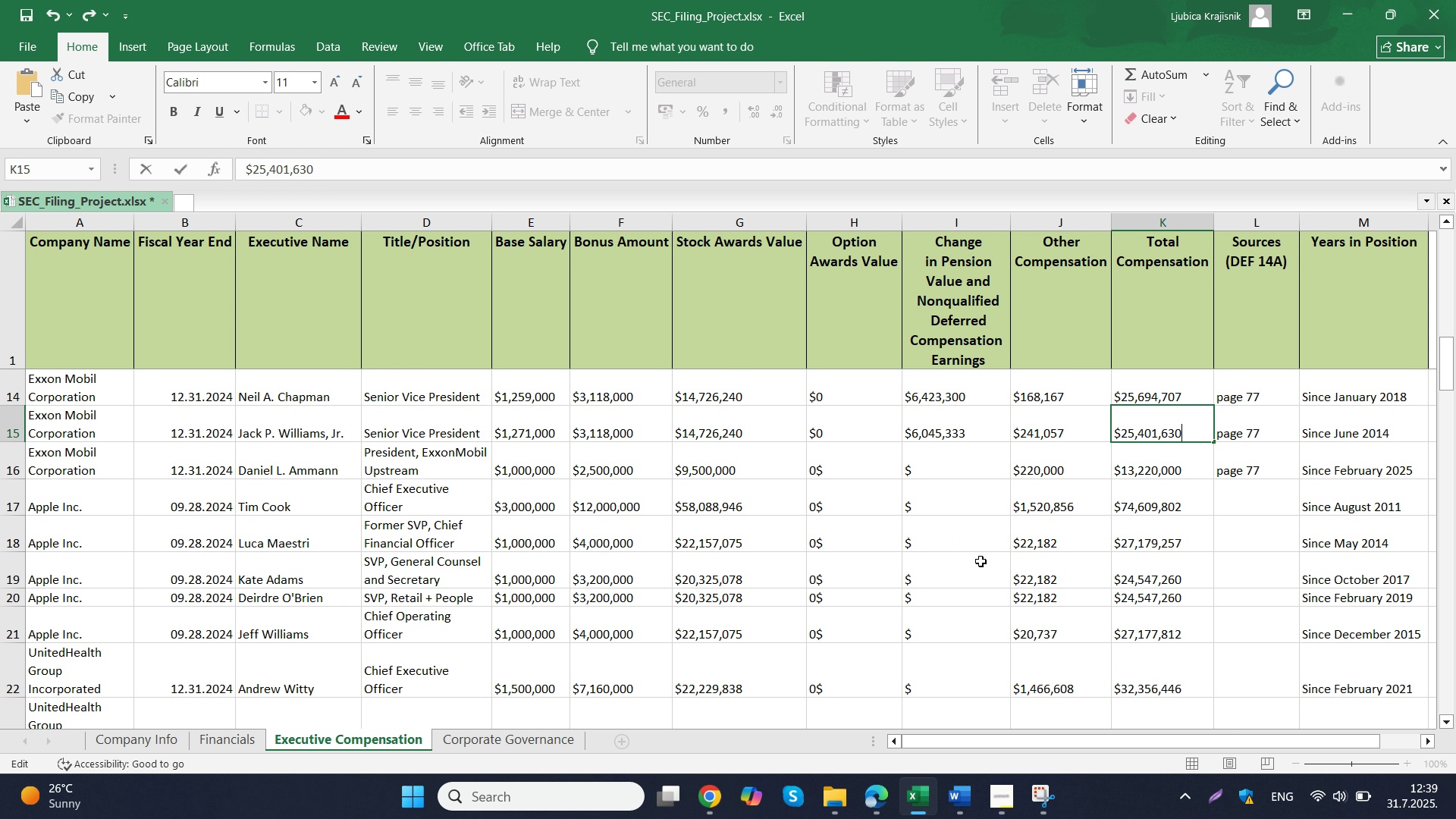 
left_click([655, 727])
 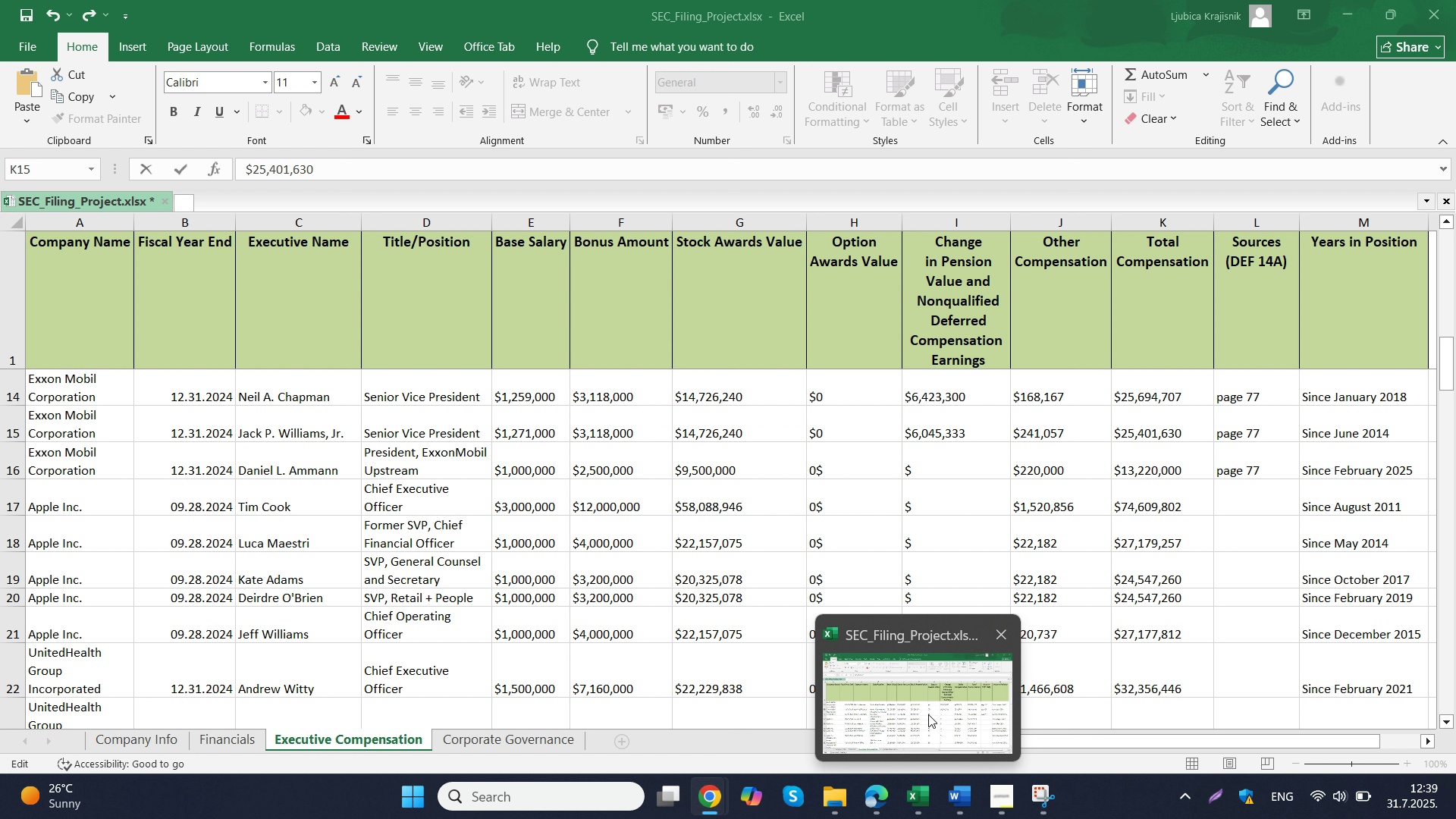 
wait(9.29)
 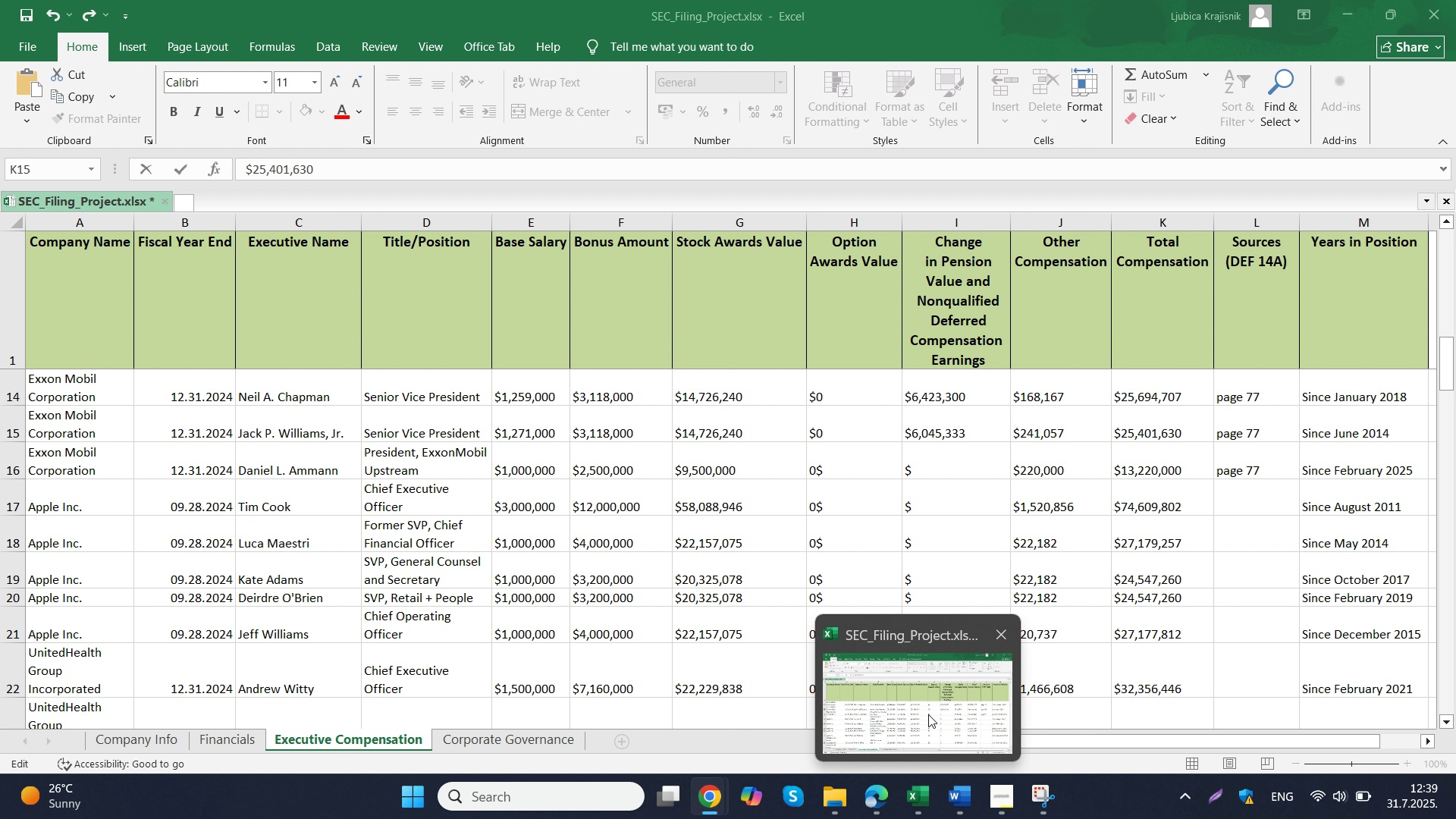 
left_click_drag(start_coordinate=[874, 552], to_coordinate=[593, 552])
 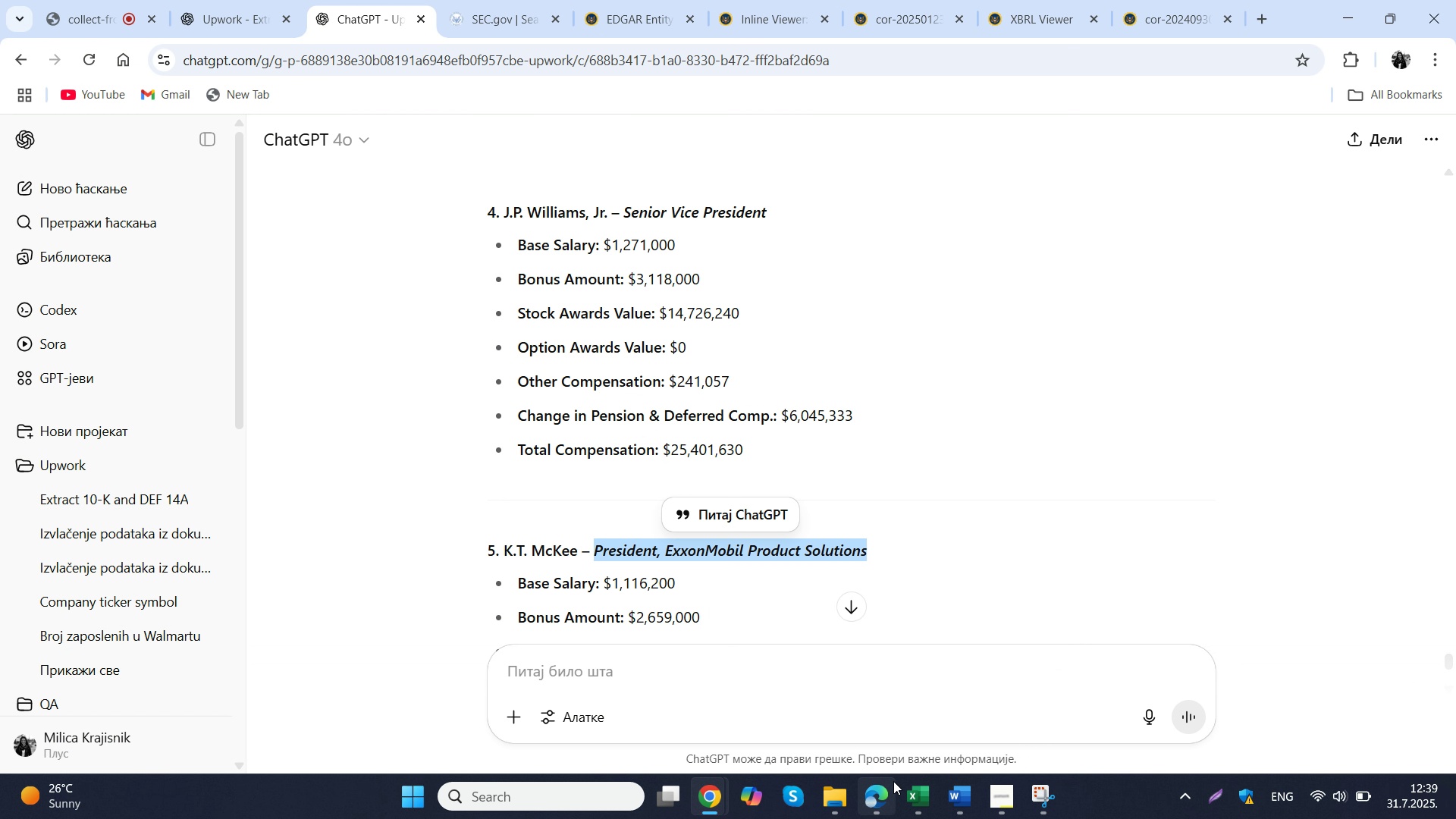 
key(Control+ControlLeft)
 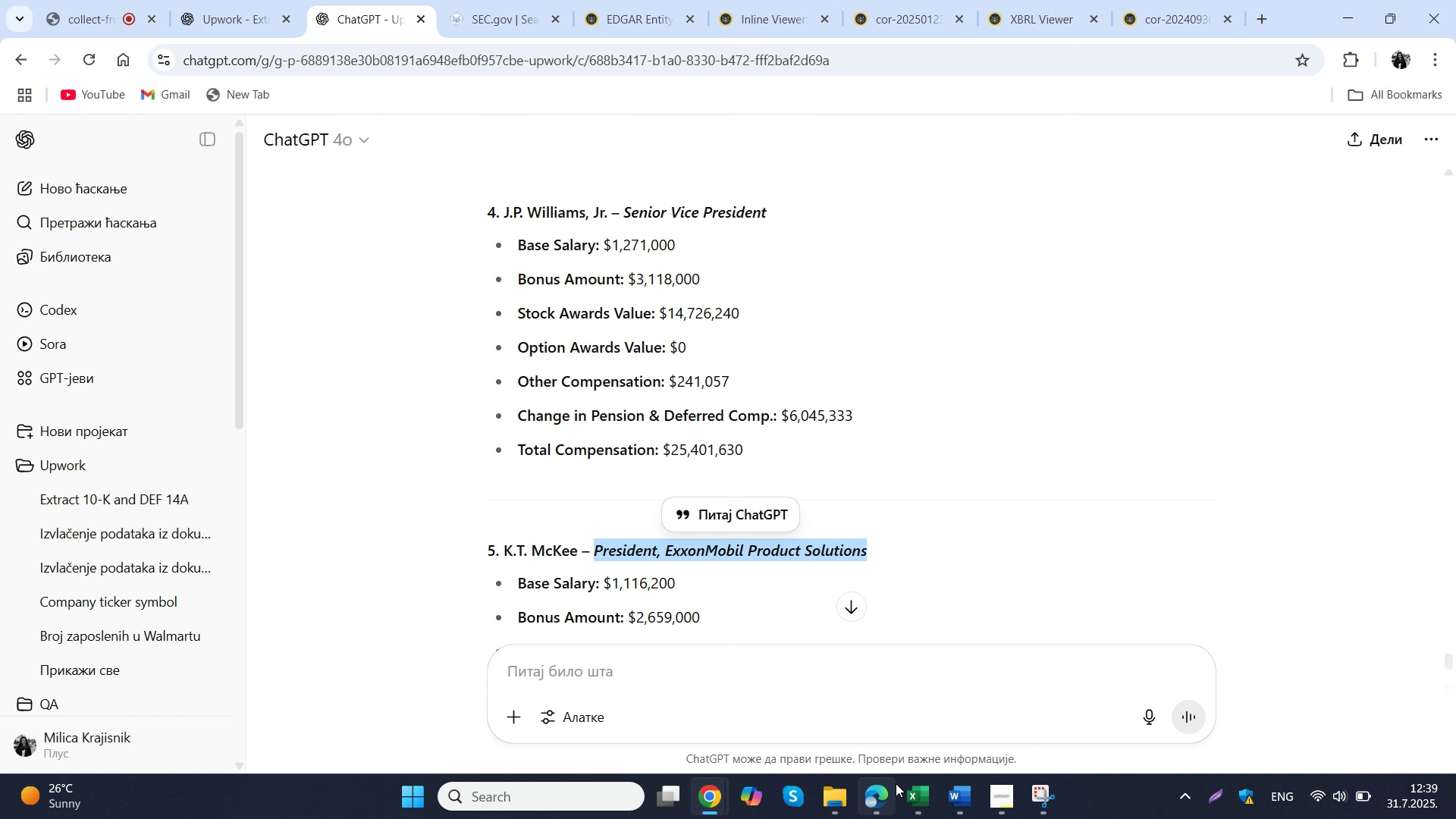 
key(Control+C)
 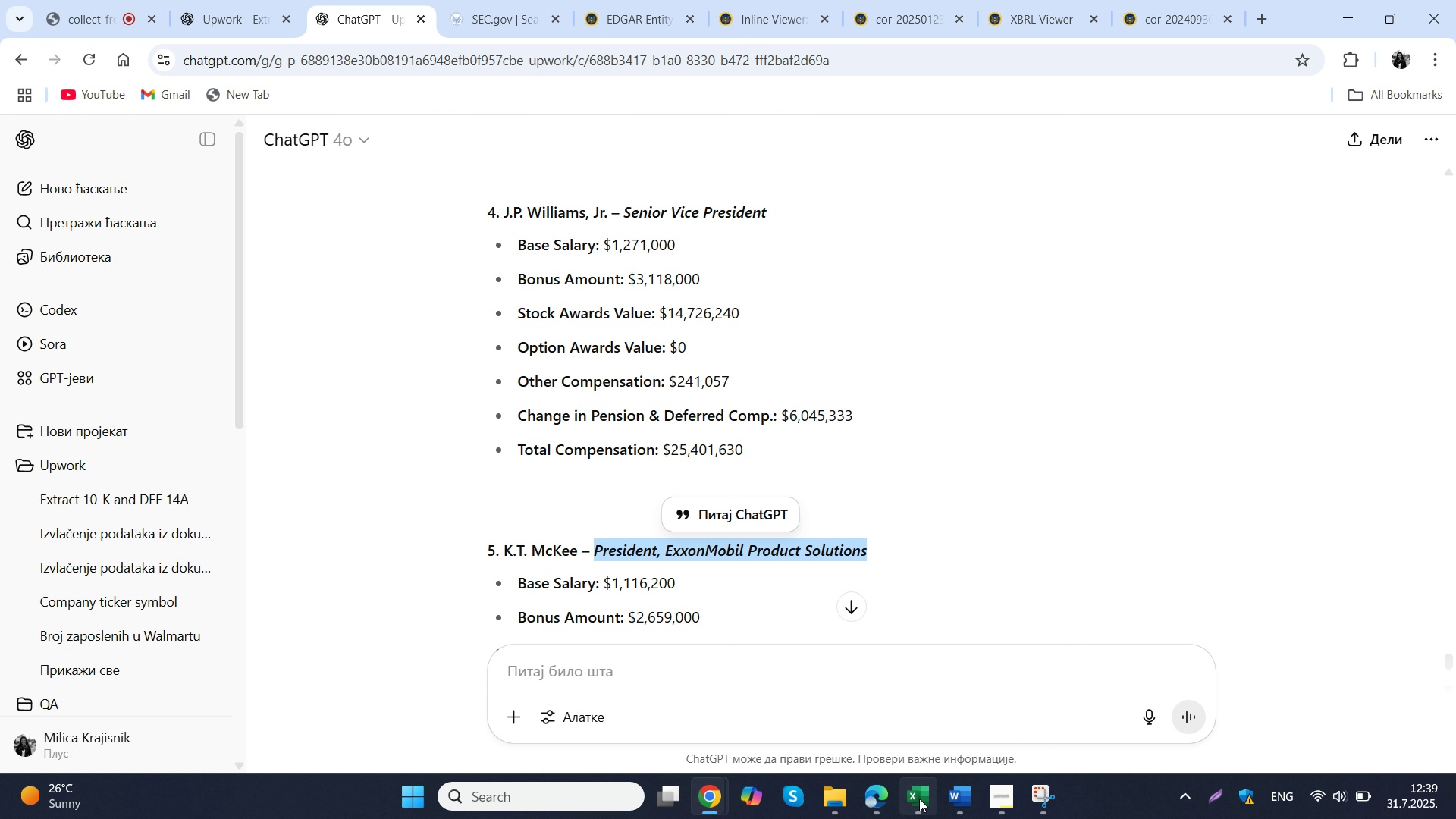 
left_click([919, 799])
 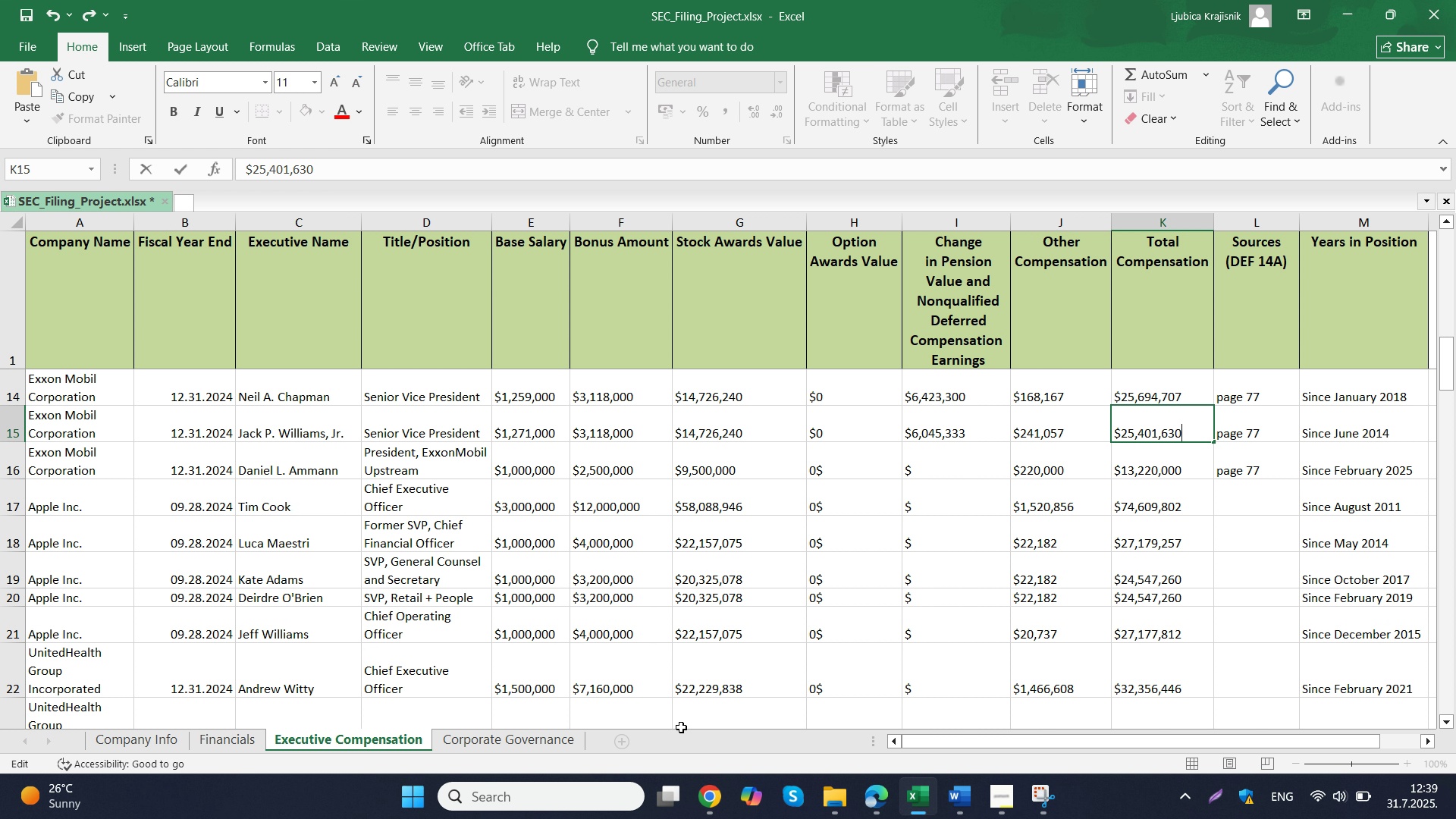 
wait(5.99)
 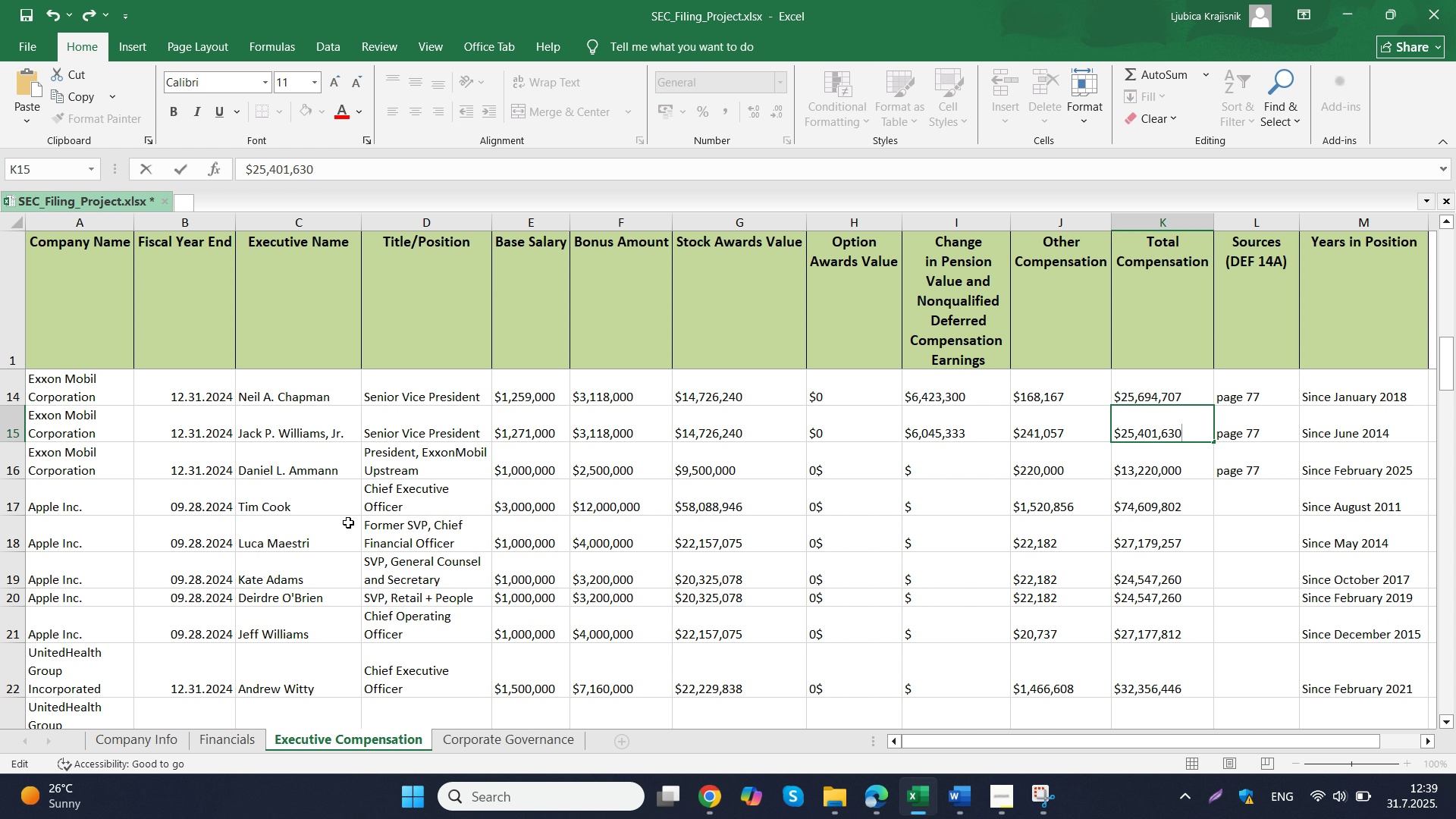 
mouse_move([844, 708])
 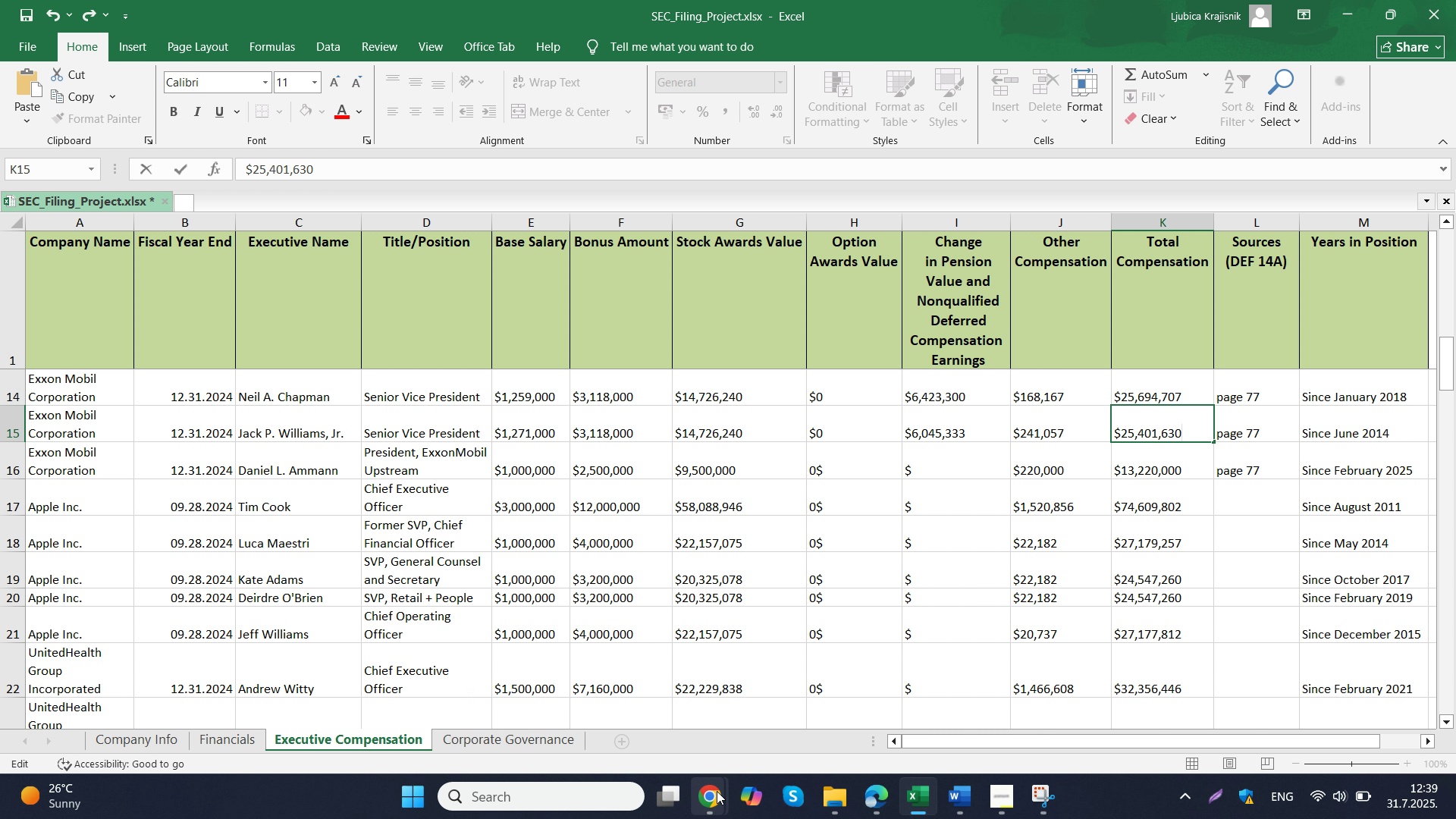 
left_click([639, 720])
 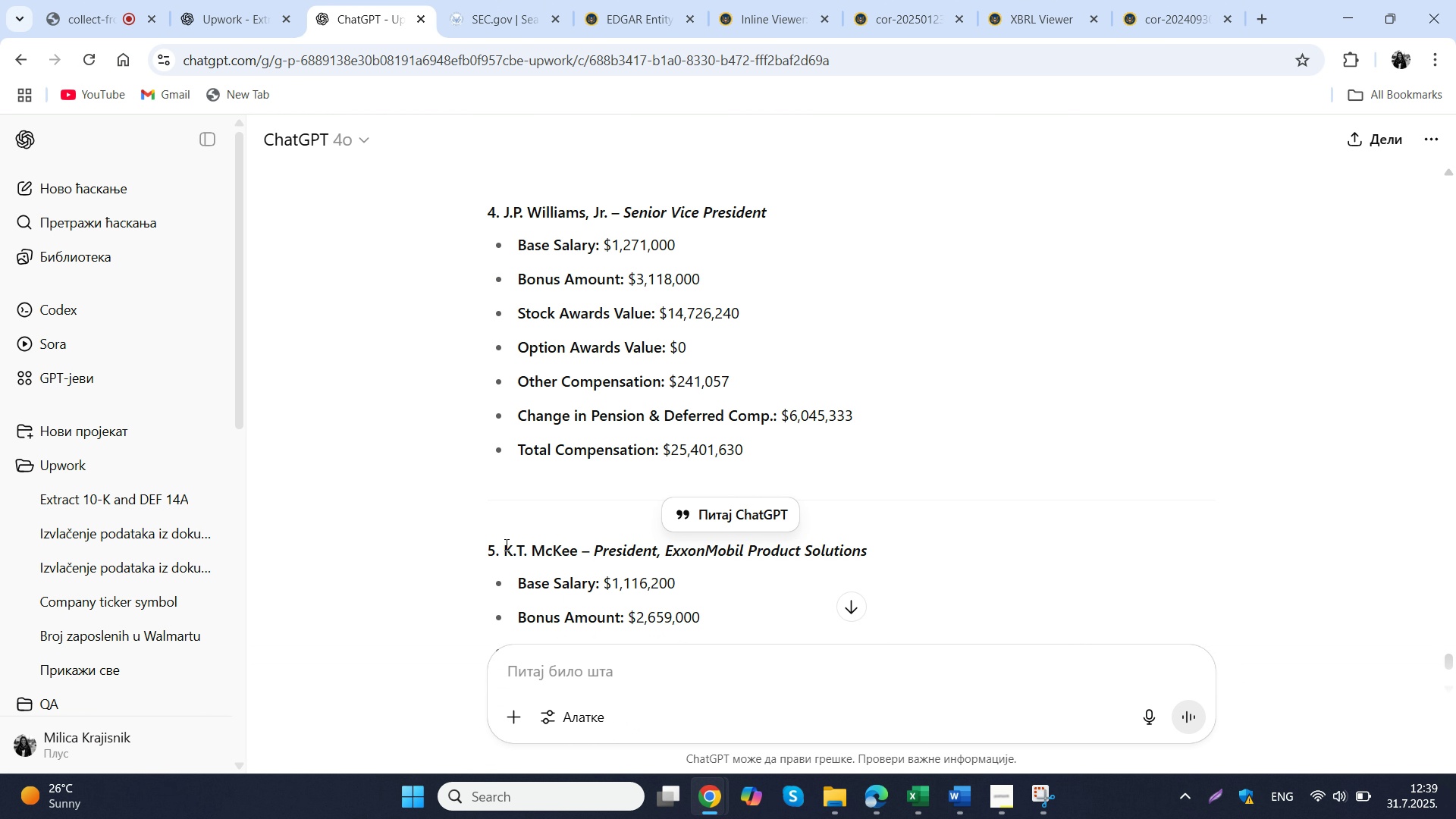 
left_click_drag(start_coordinate=[505, 544], to_coordinate=[577, 551])
 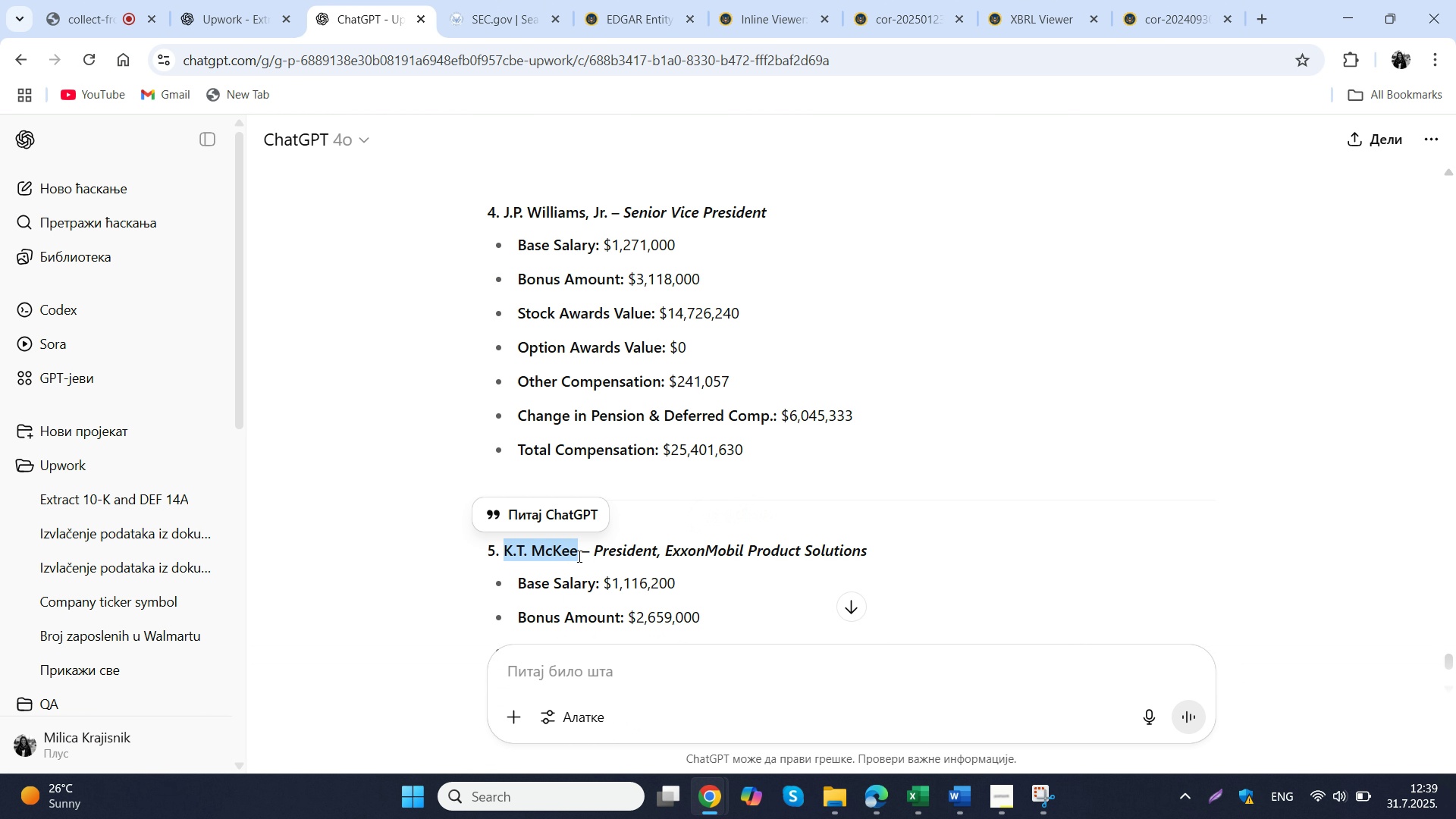 
key(Control+C)
 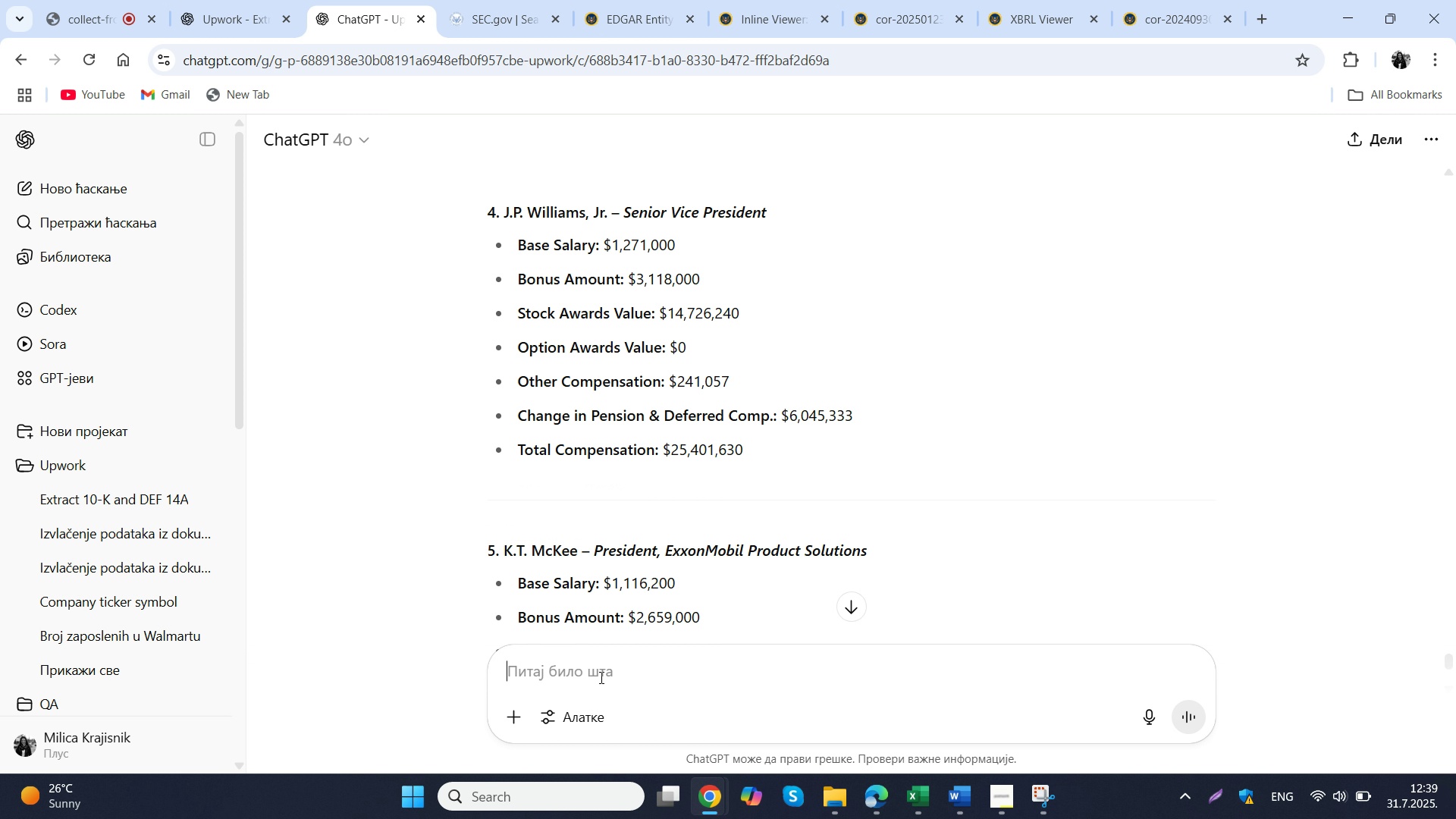 
left_click([600, 677])
 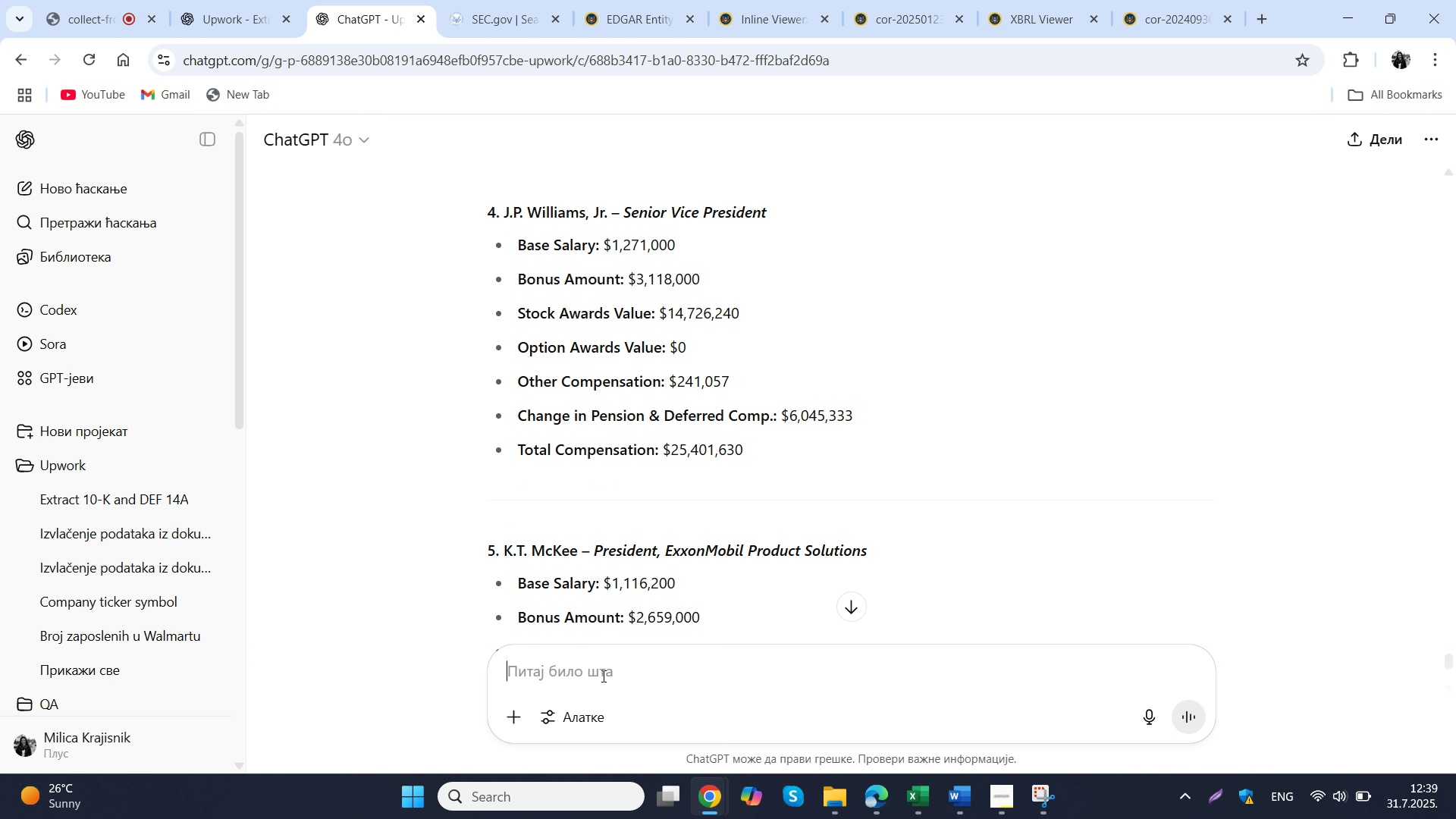 
key(Control+ControlLeft)
 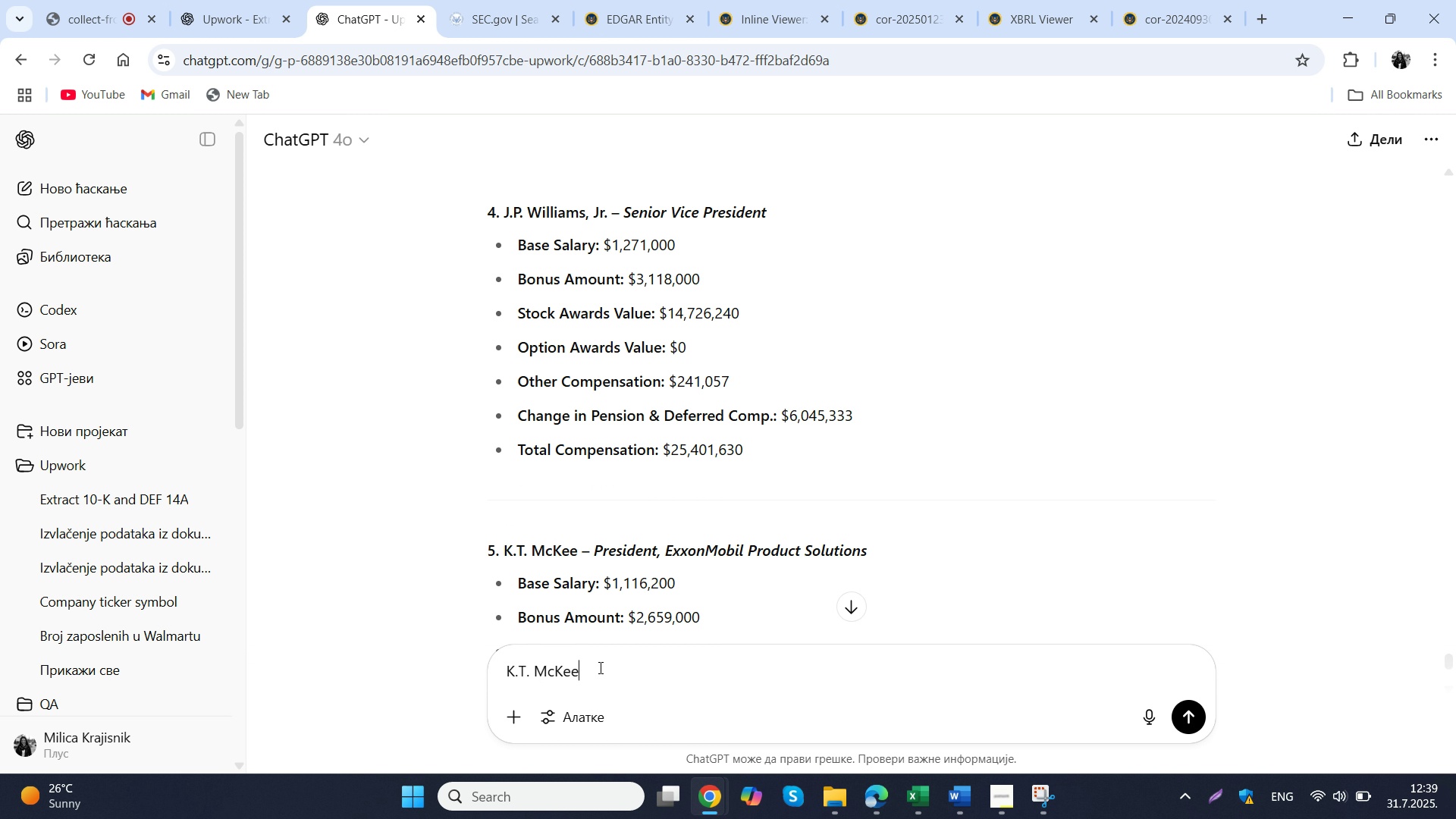 
key(Control+V)
 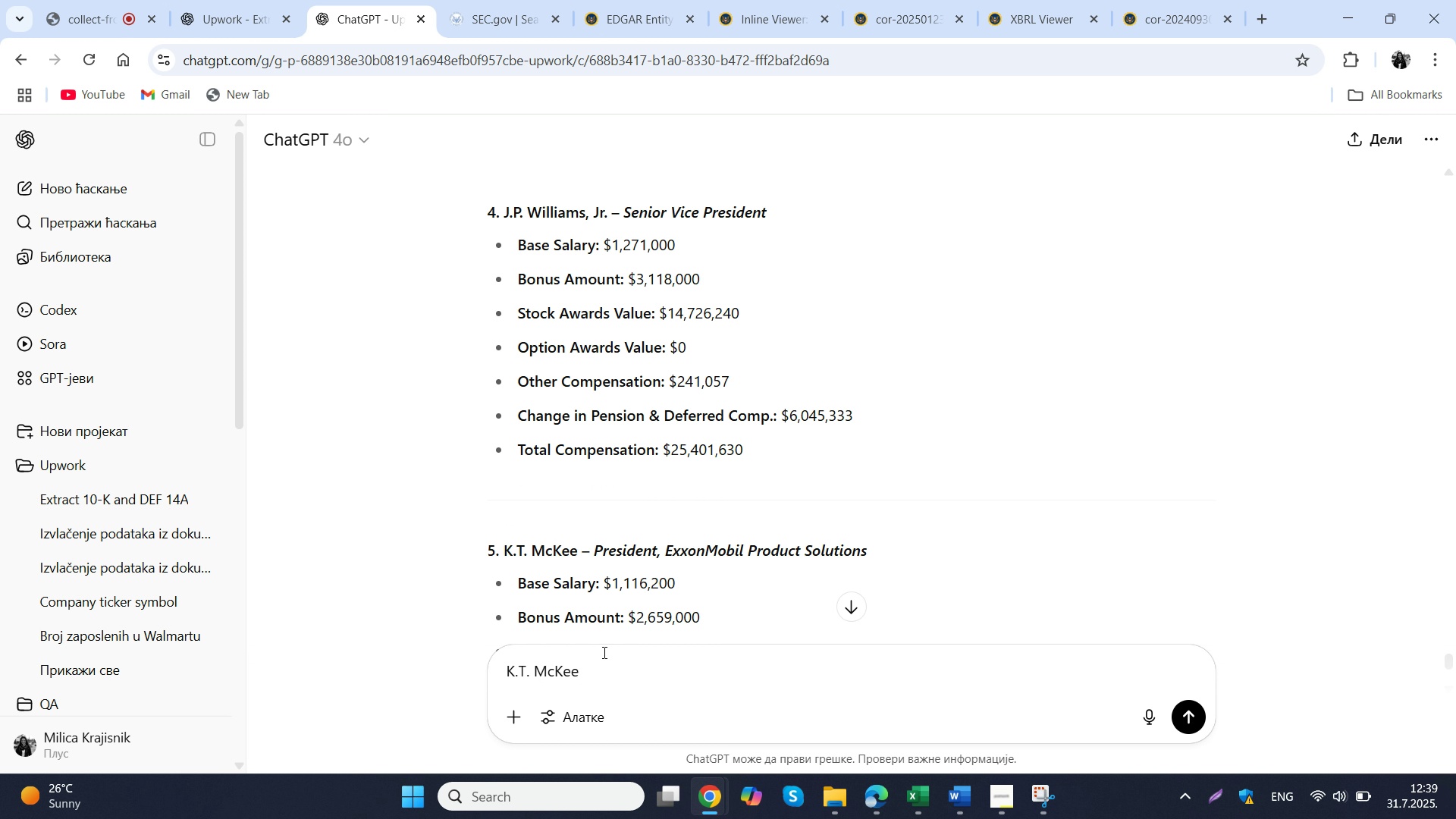 
type( koje je njegovo puno ime)
 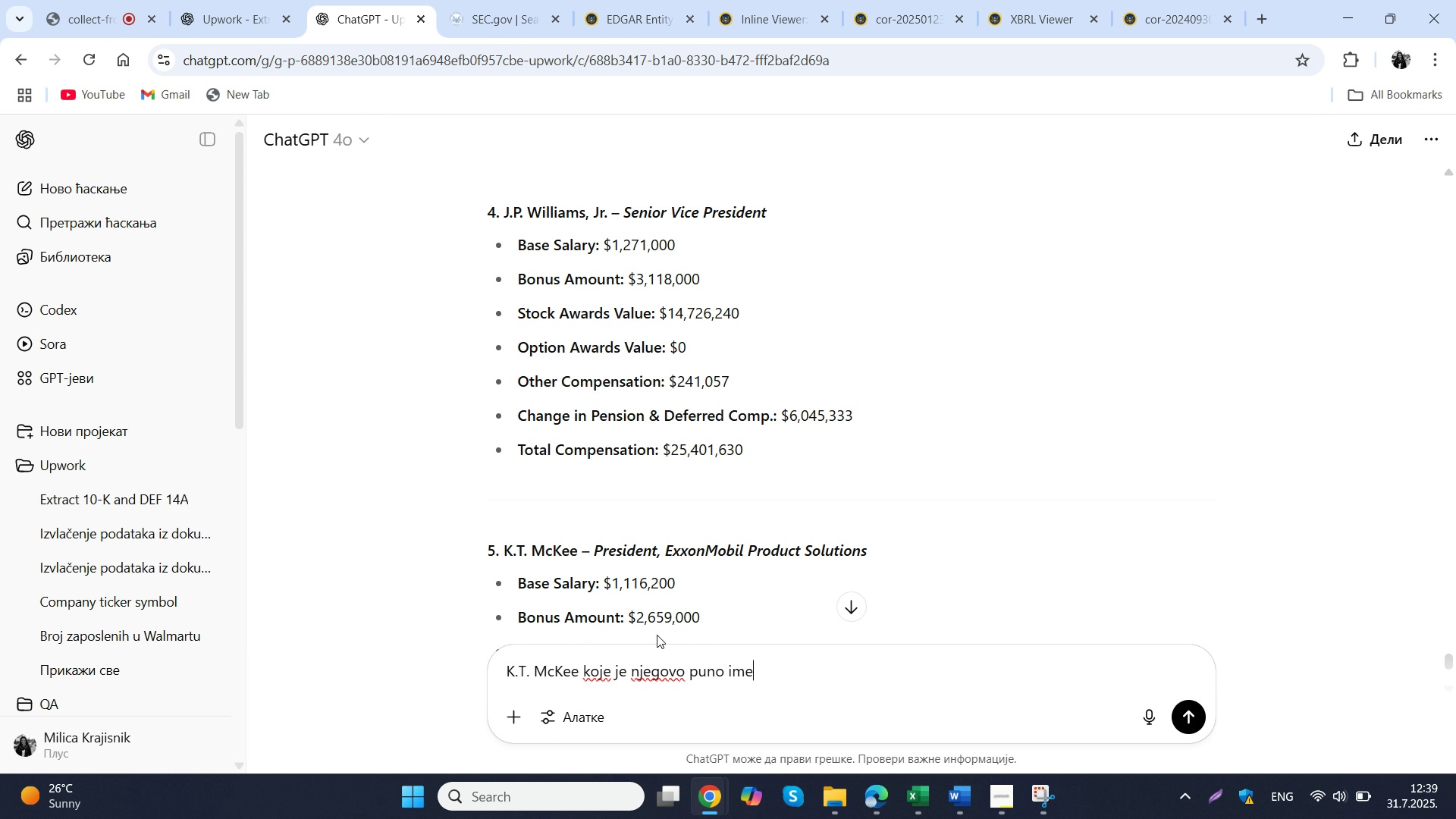 
key(Enter)
 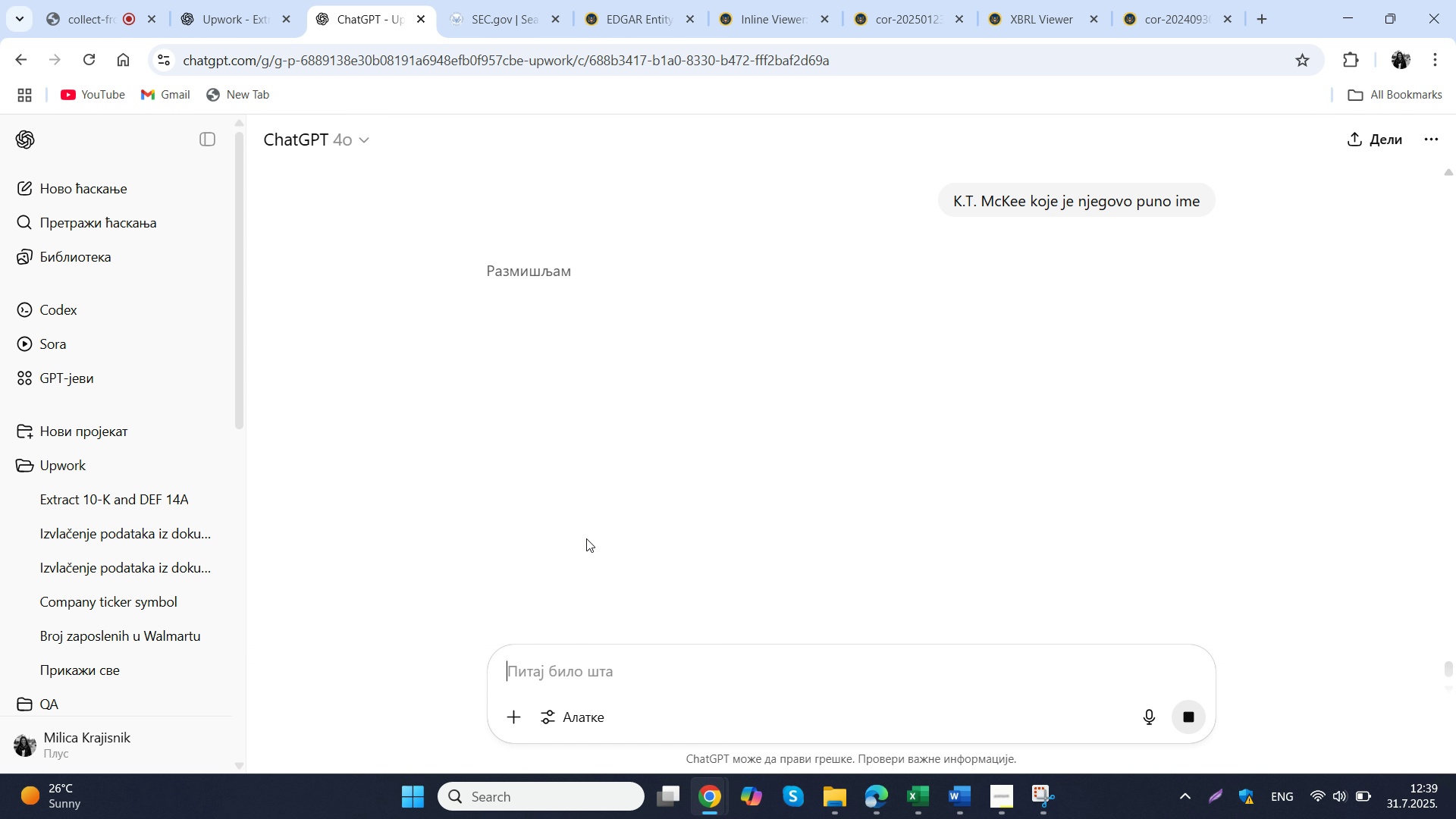 
wait(12.05)
 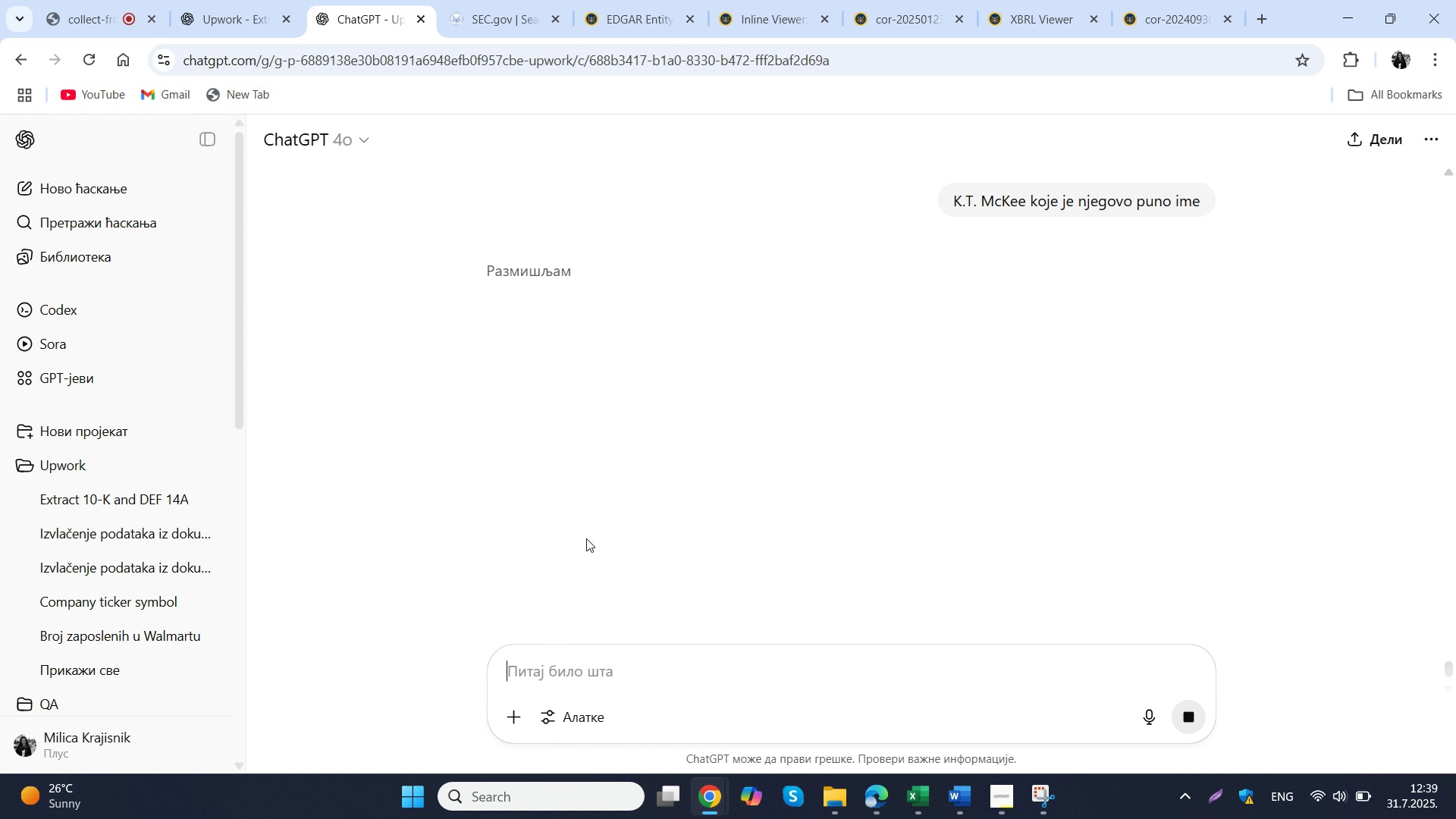 
left_click_drag(start_coordinate=[791, 271], to_coordinate=[893, 268])
 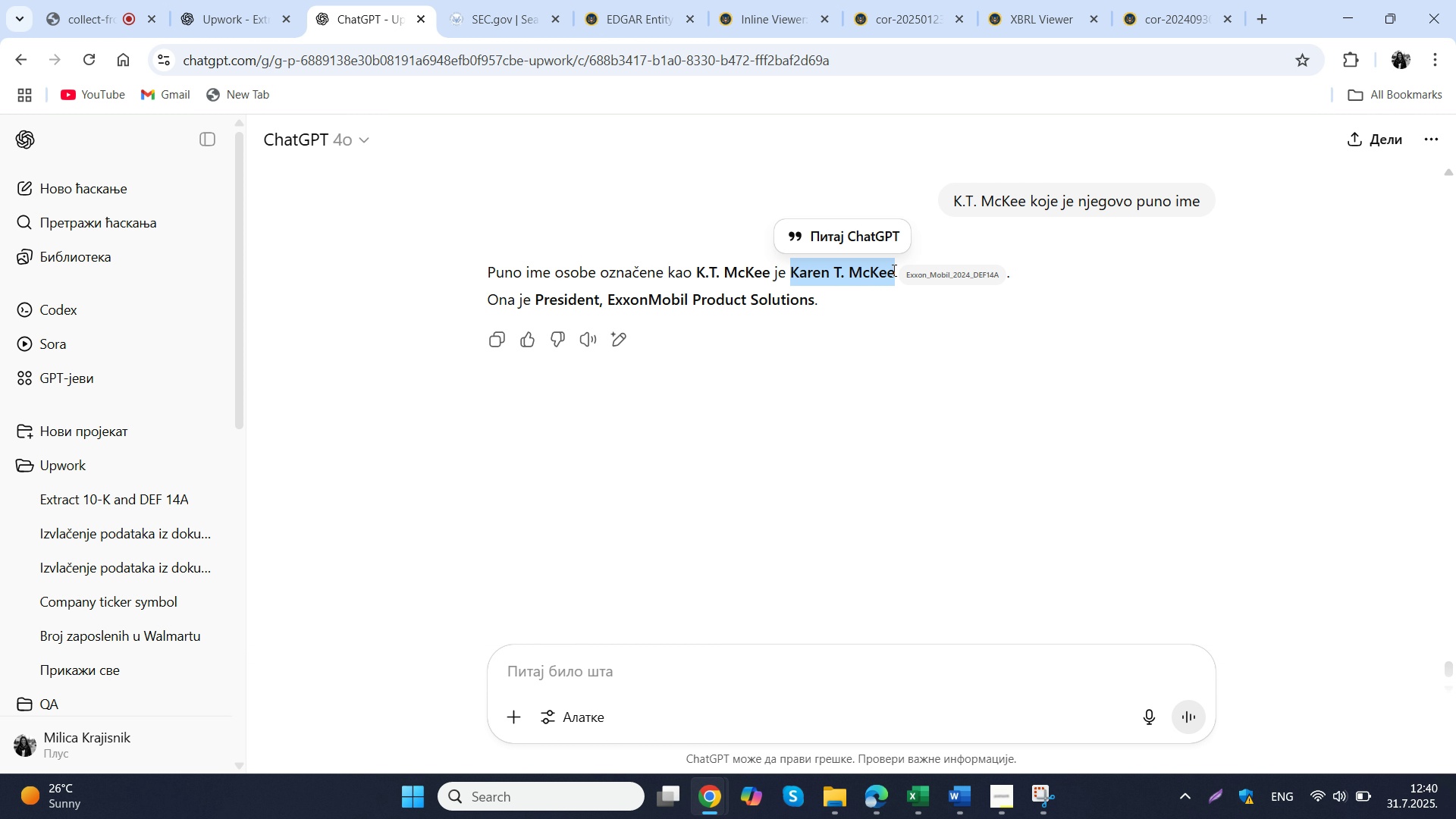 
key(Control+C)
 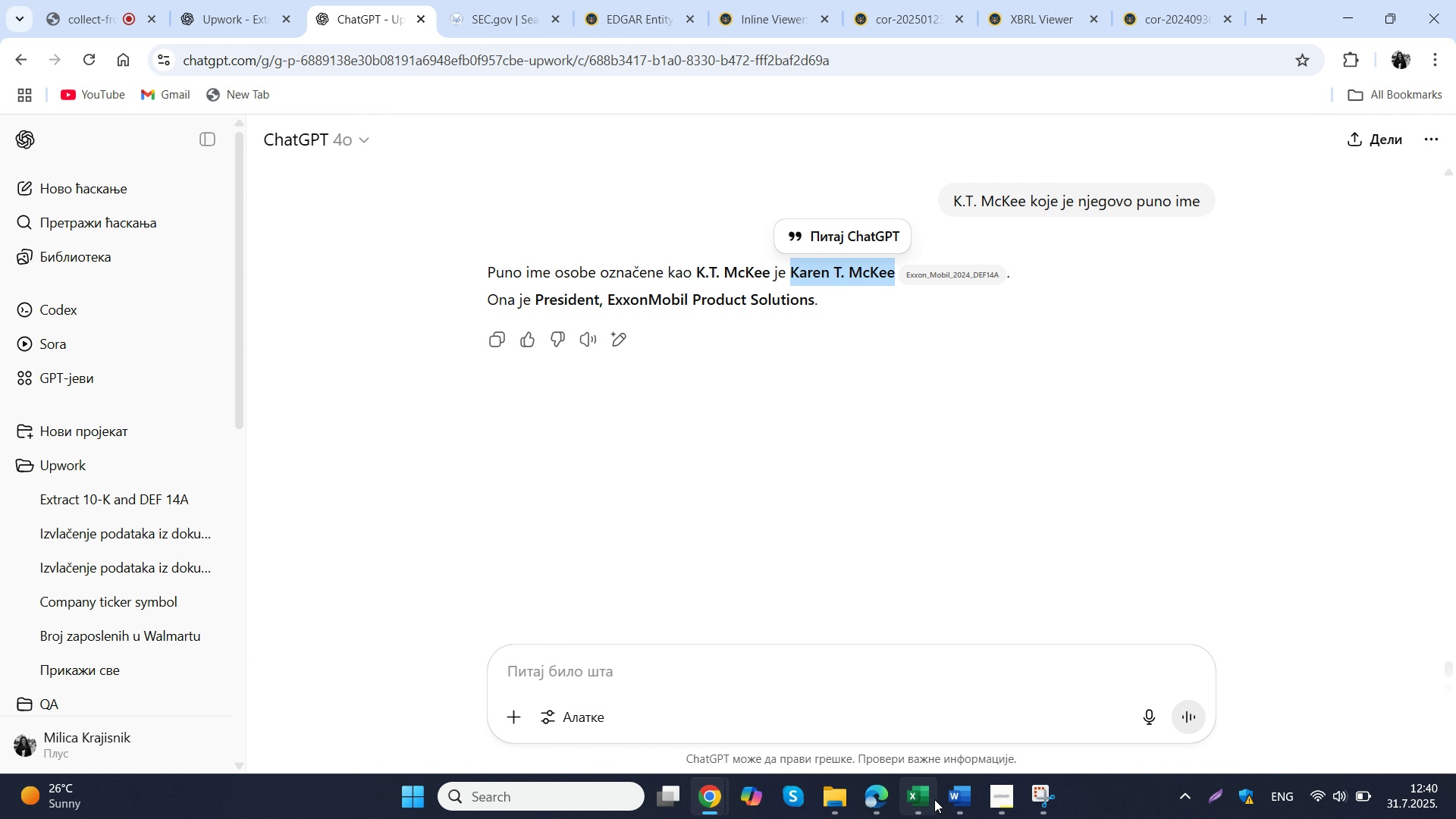 
left_click([930, 801])
 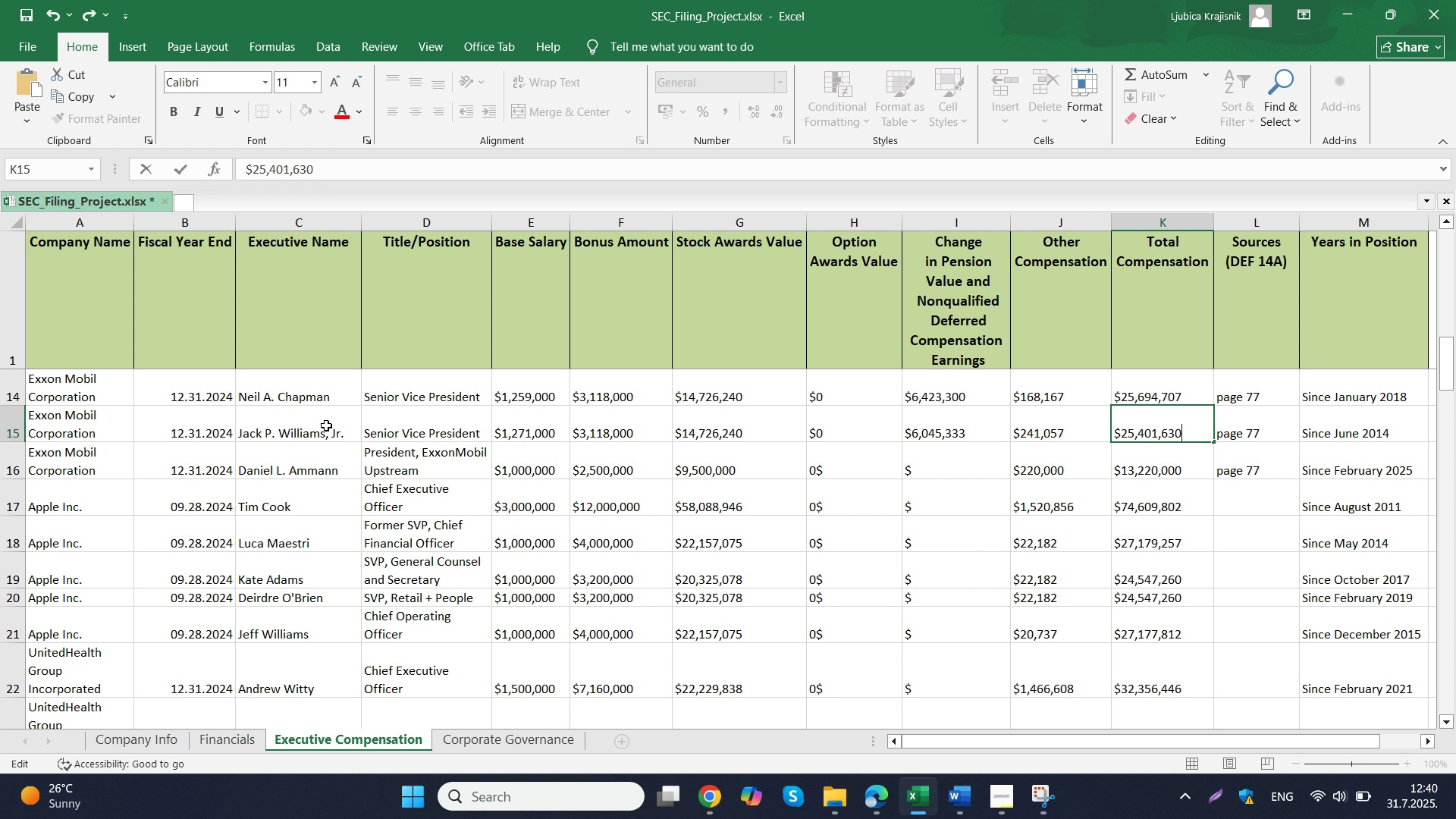 
double_click([326, 425])
 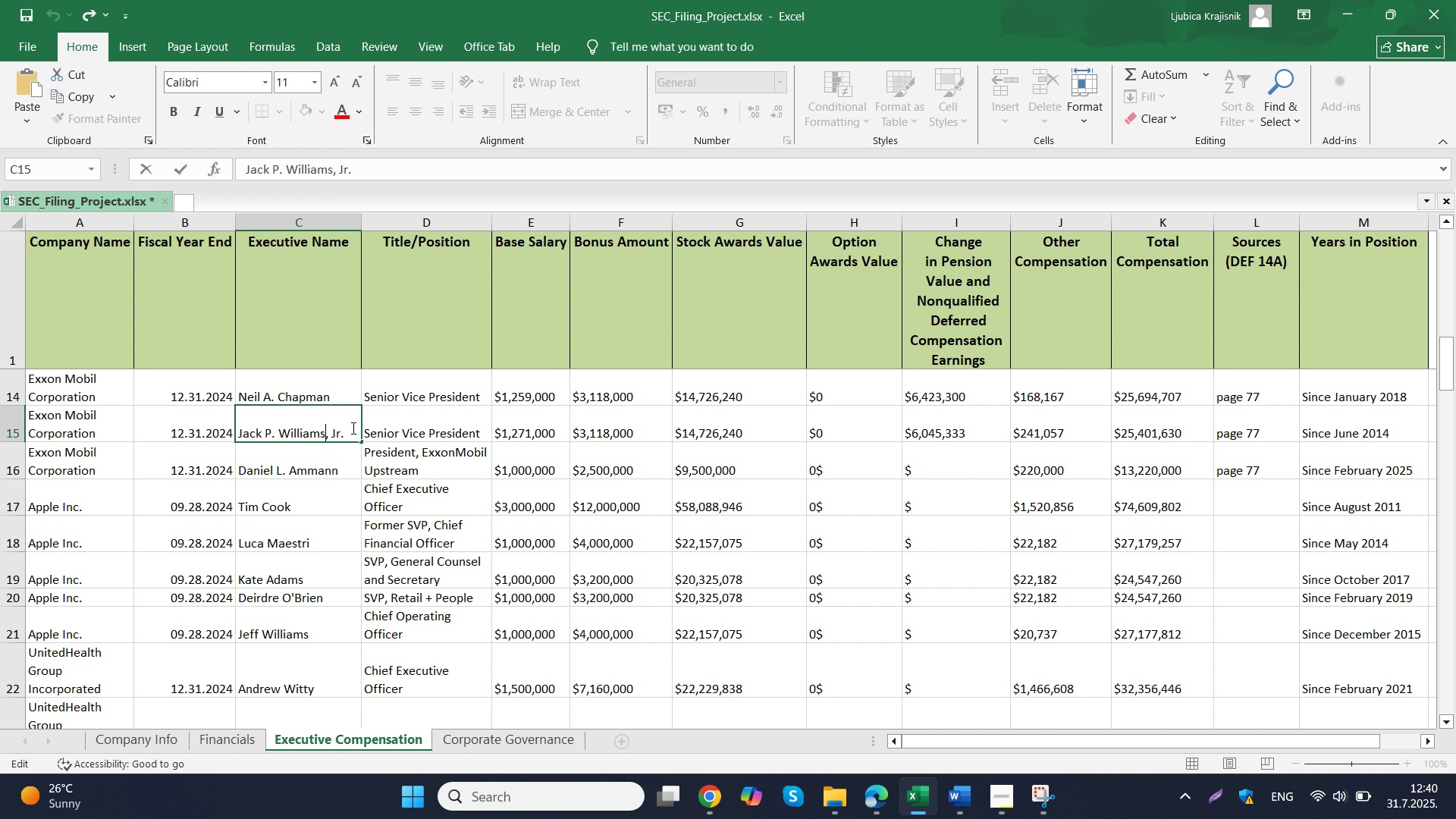 
left_click_drag(start_coordinate=[352, 428], to_coordinate=[237, 431])
 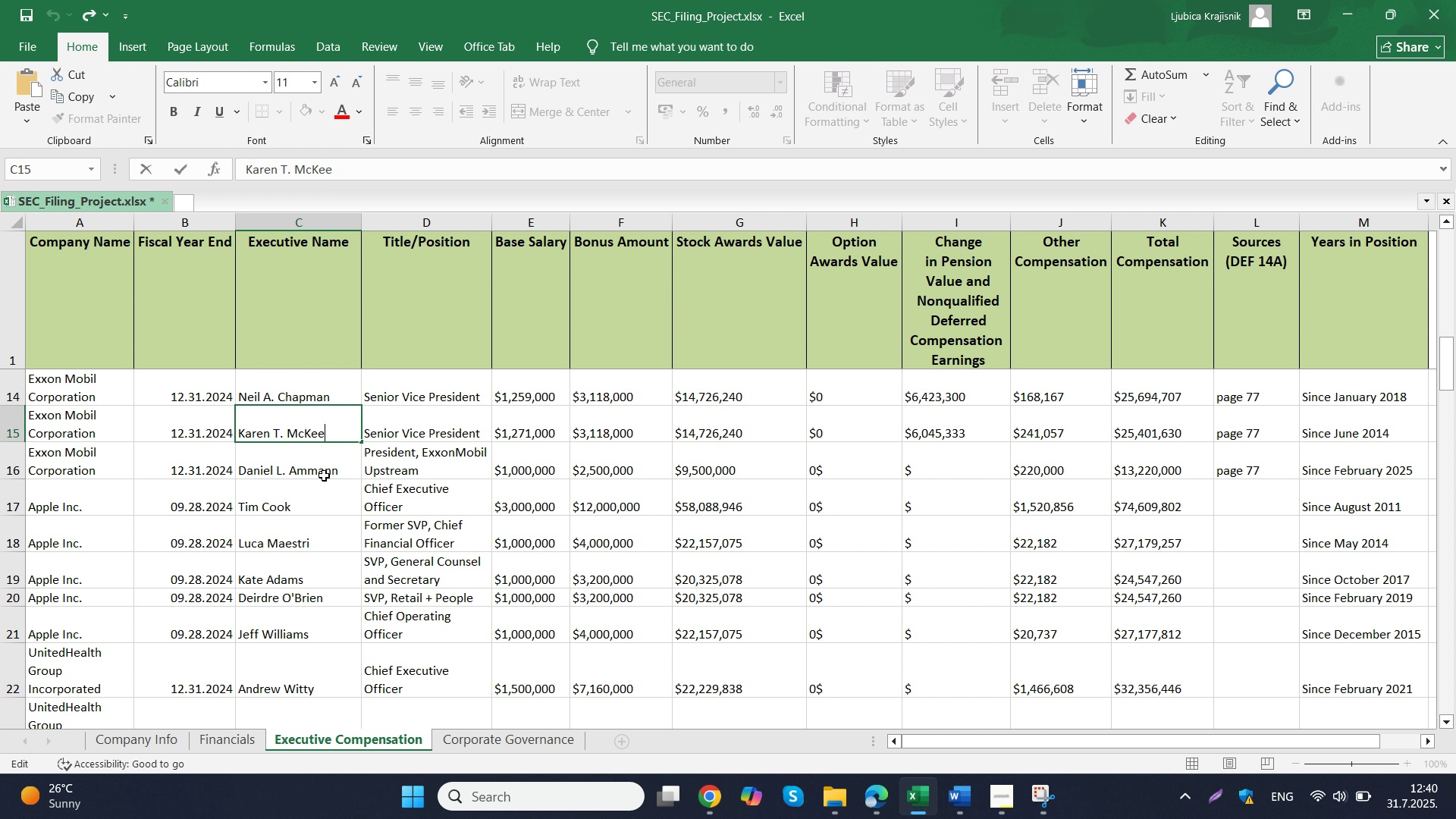 
key(Control+ControlLeft)
 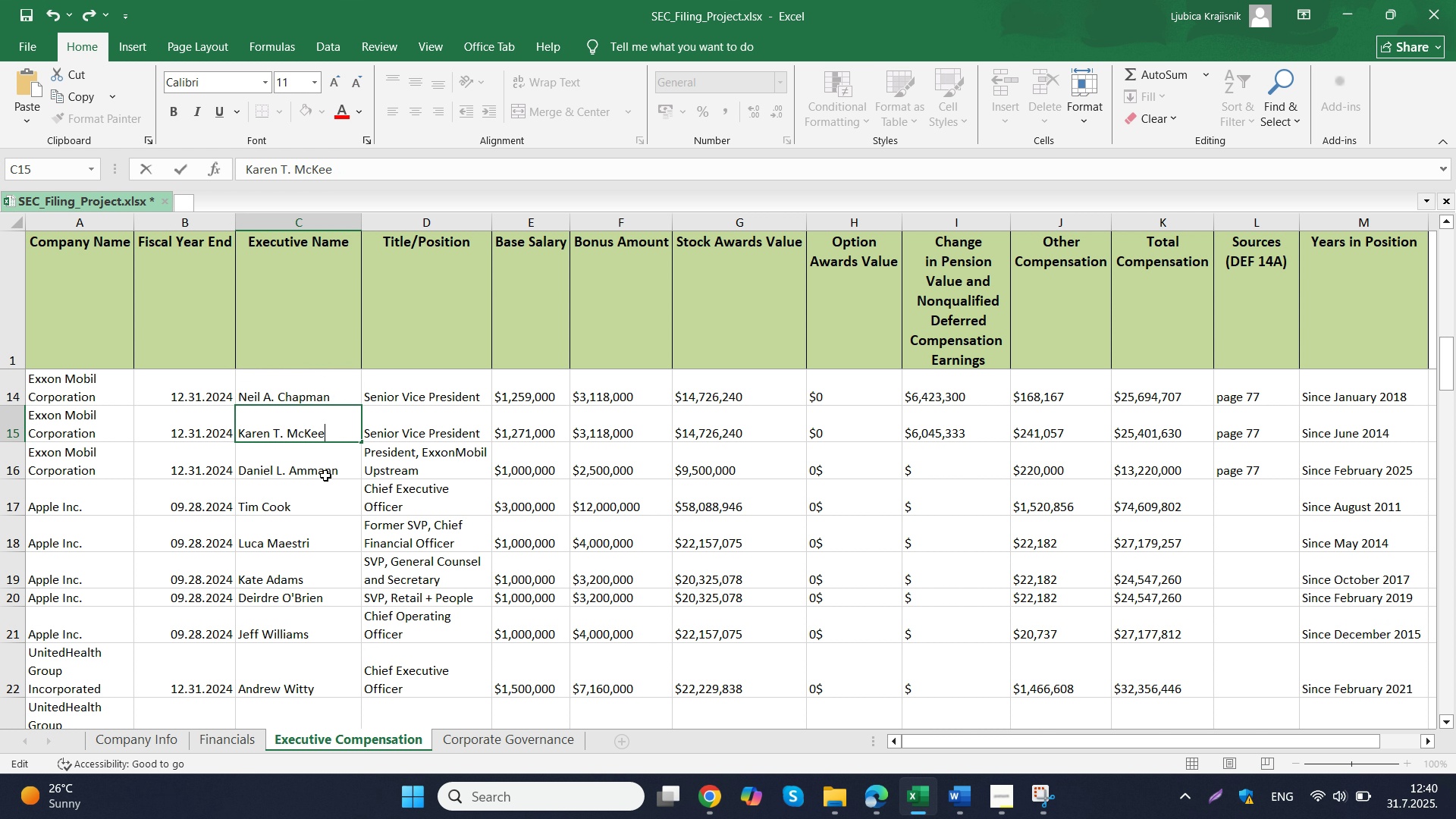 
key(Control+V)
 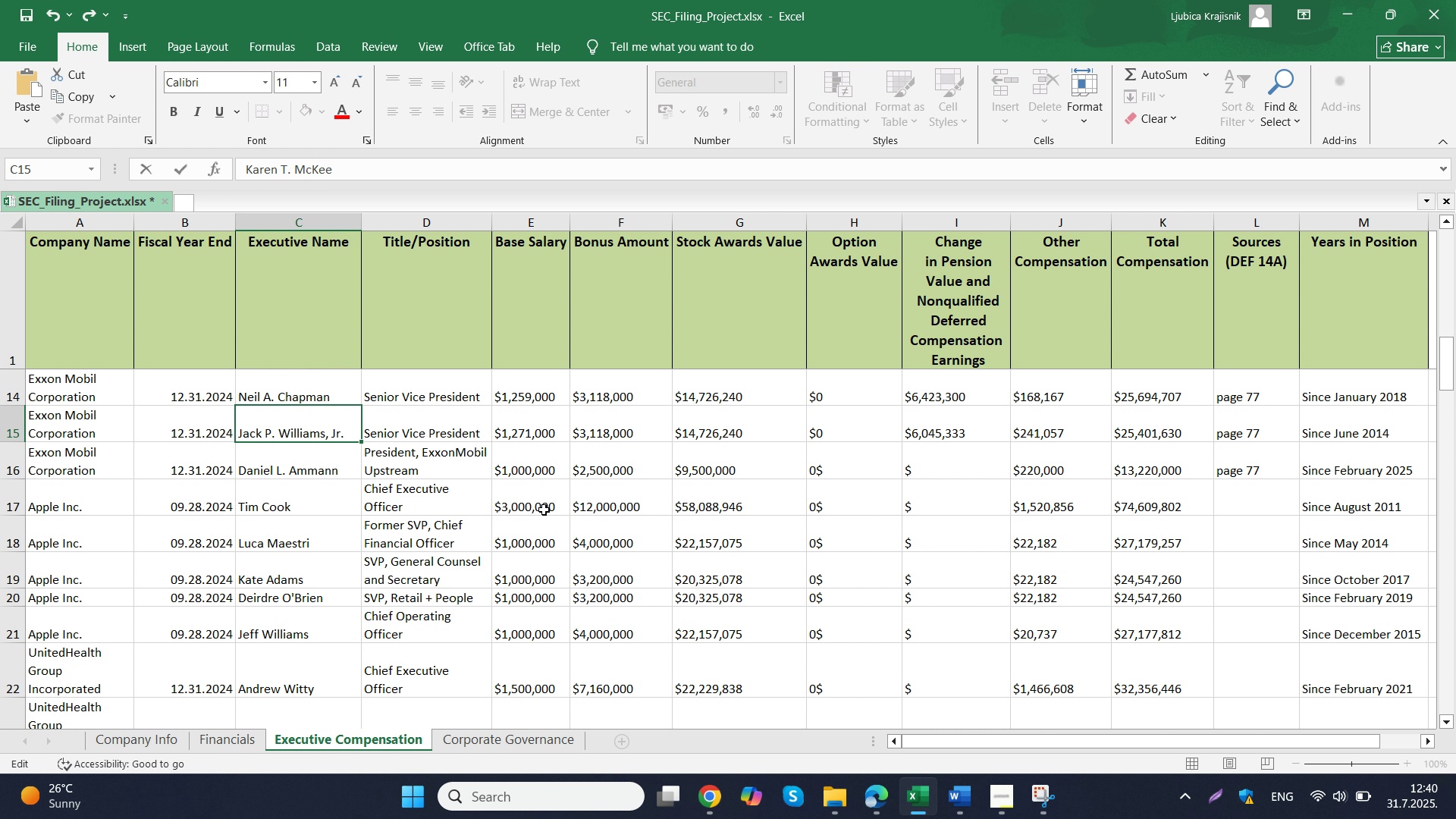 
scroll: coordinate [544, 510], scroll_direction: up, amount: 1.0
 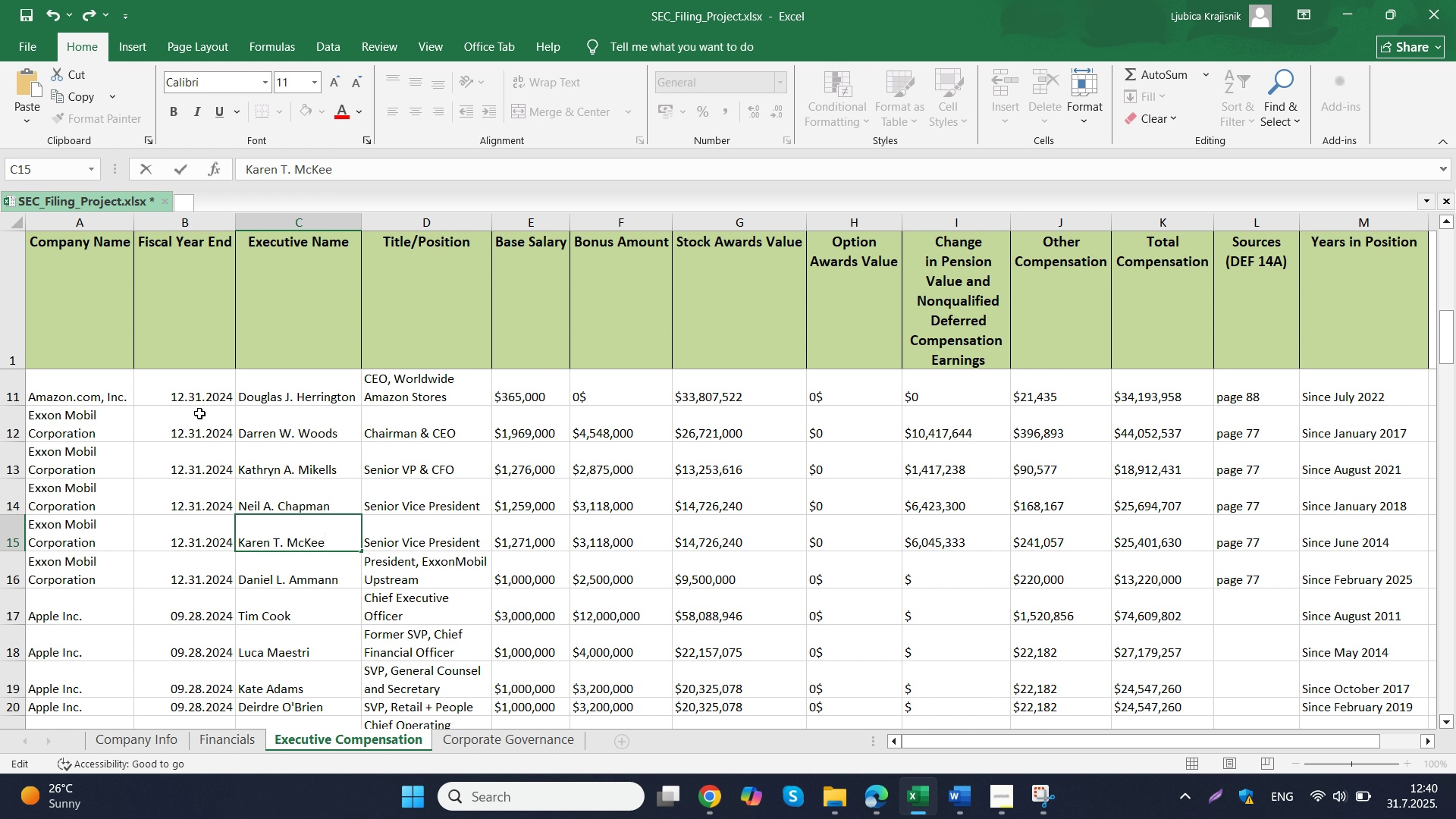 
key(Control+Z)
 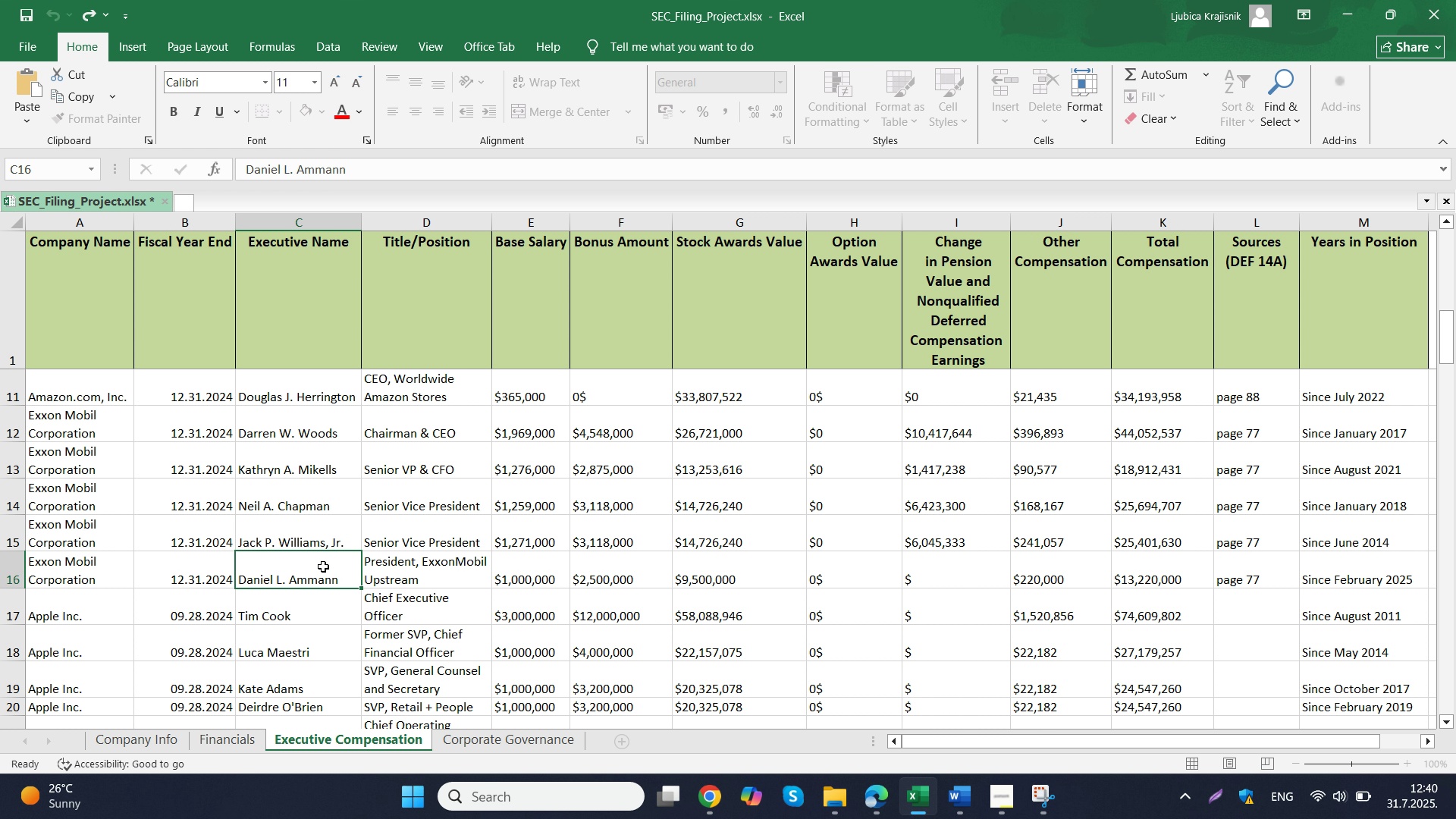 
double_click([323, 566])
 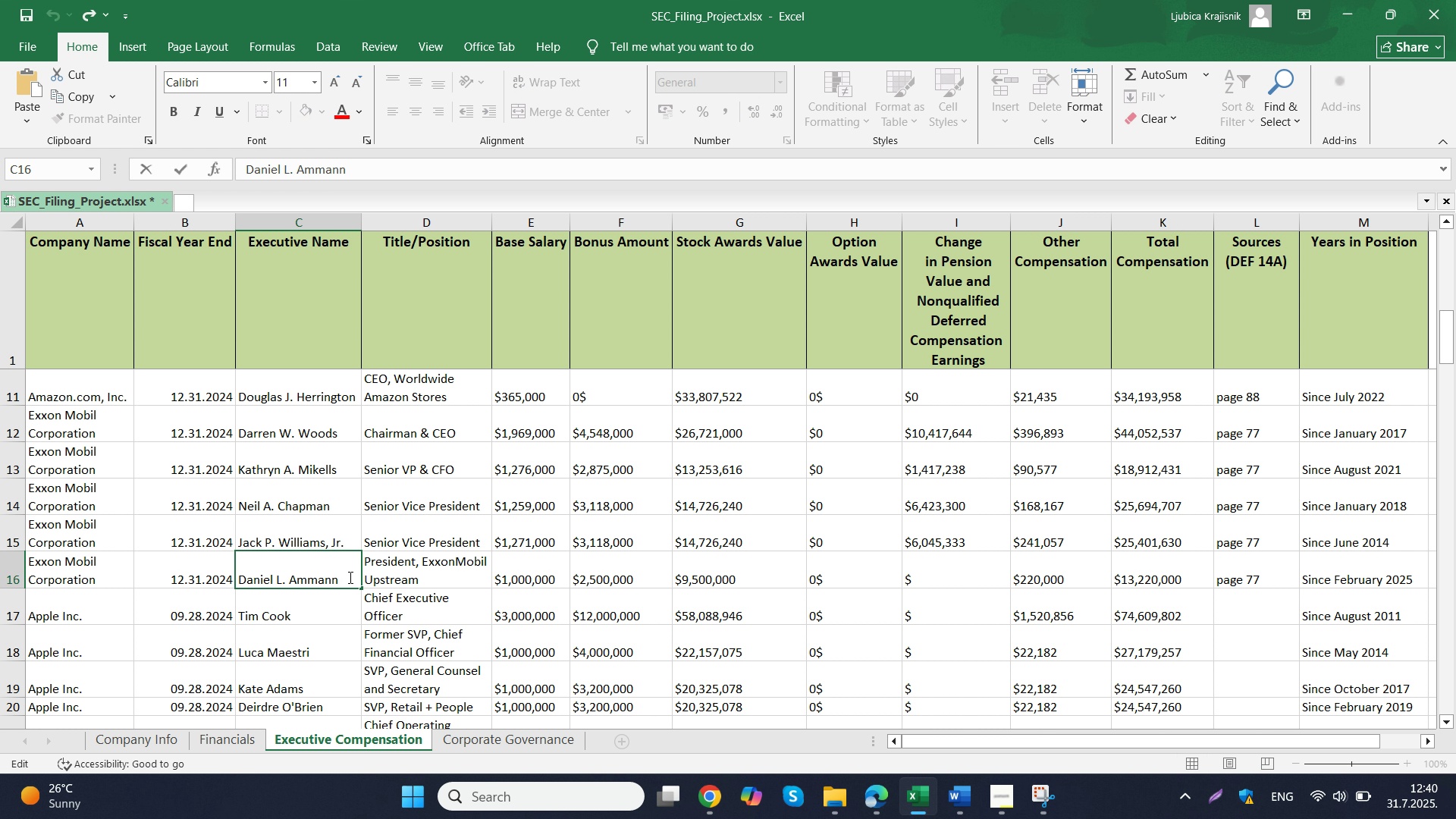 
left_click_drag(start_coordinate=[349, 577], to_coordinate=[236, 577])
 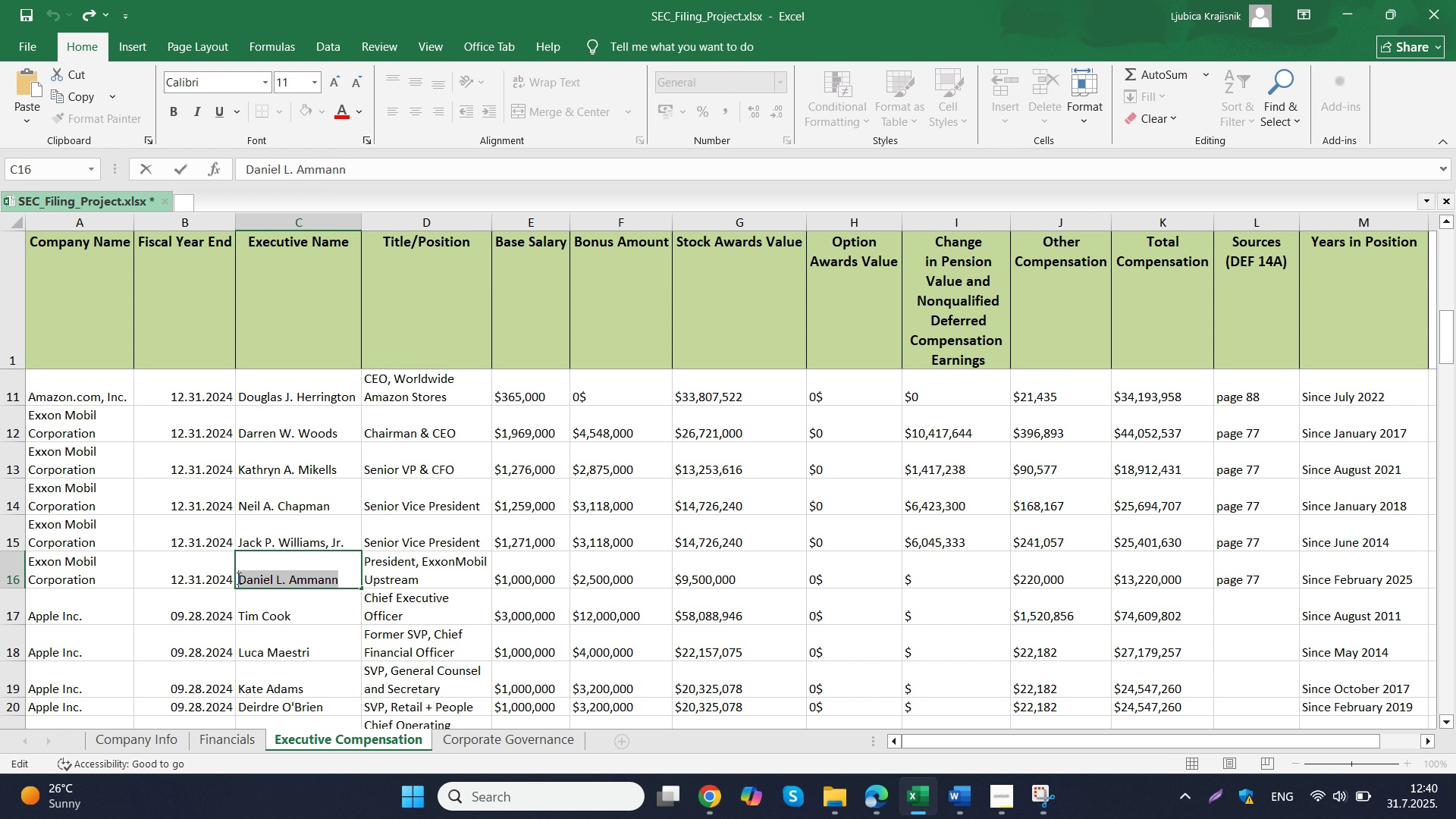 
key(Control+ControlLeft)
 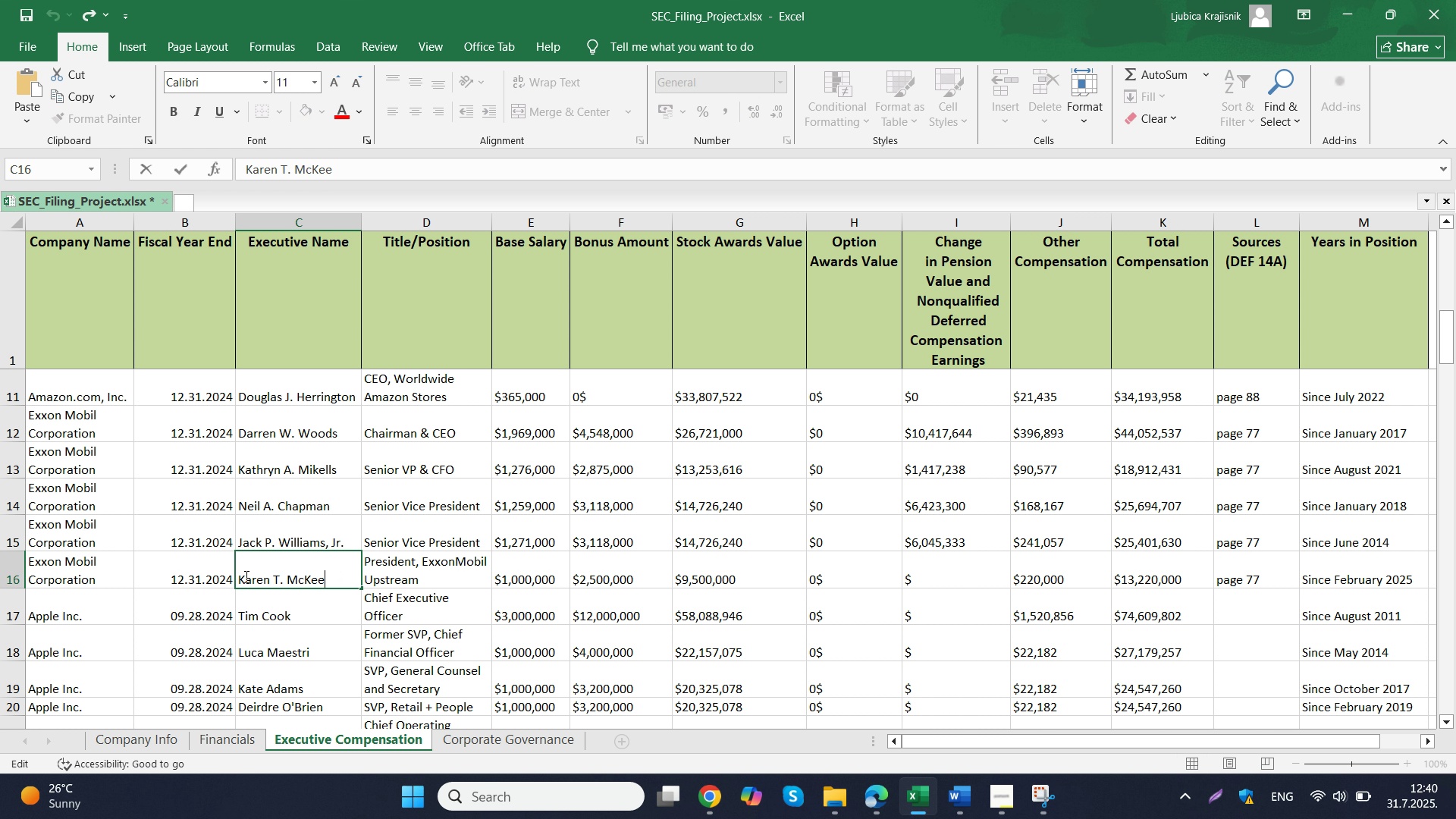 
key(Control+V)
 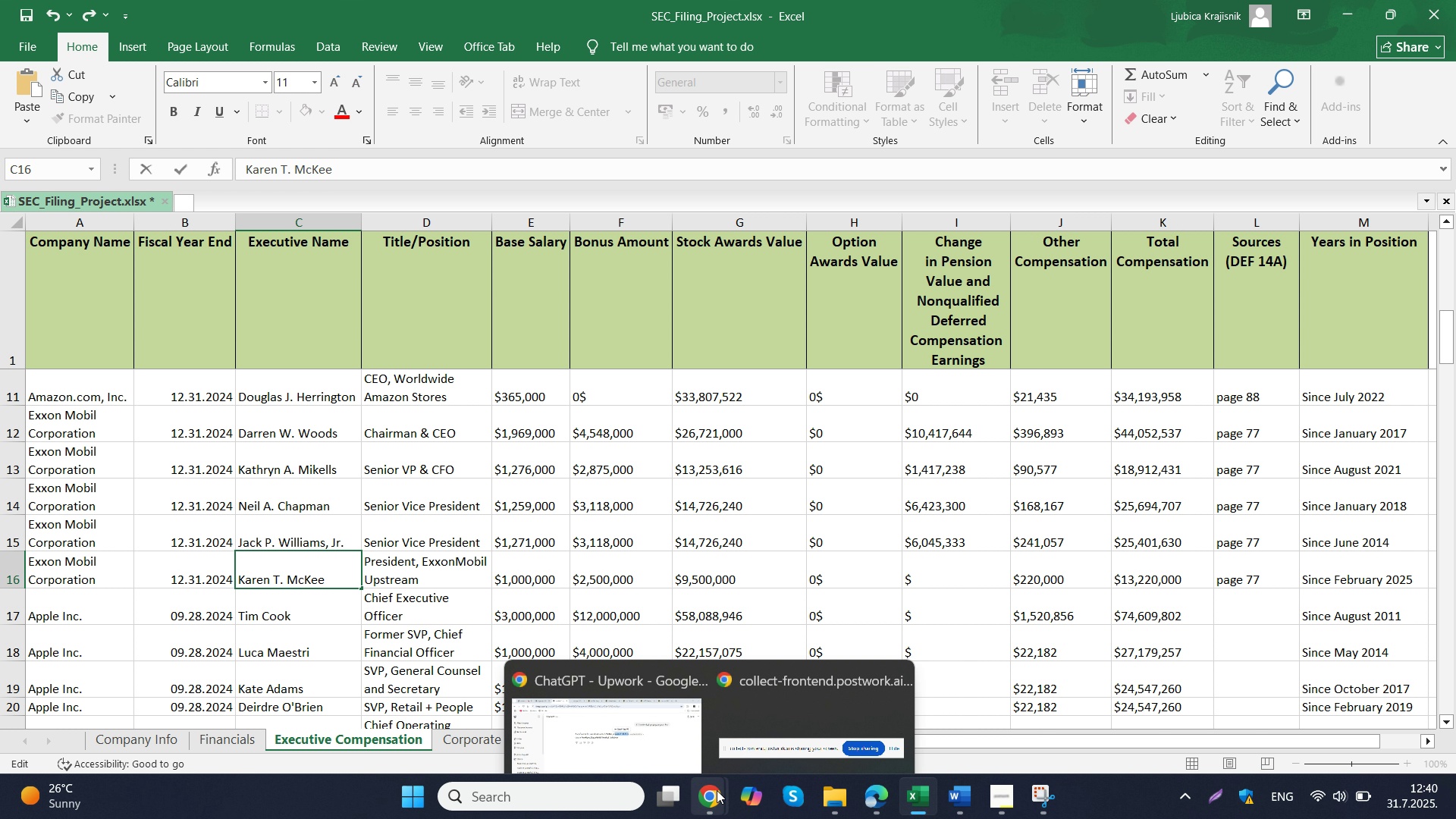 
left_click([670, 699])
 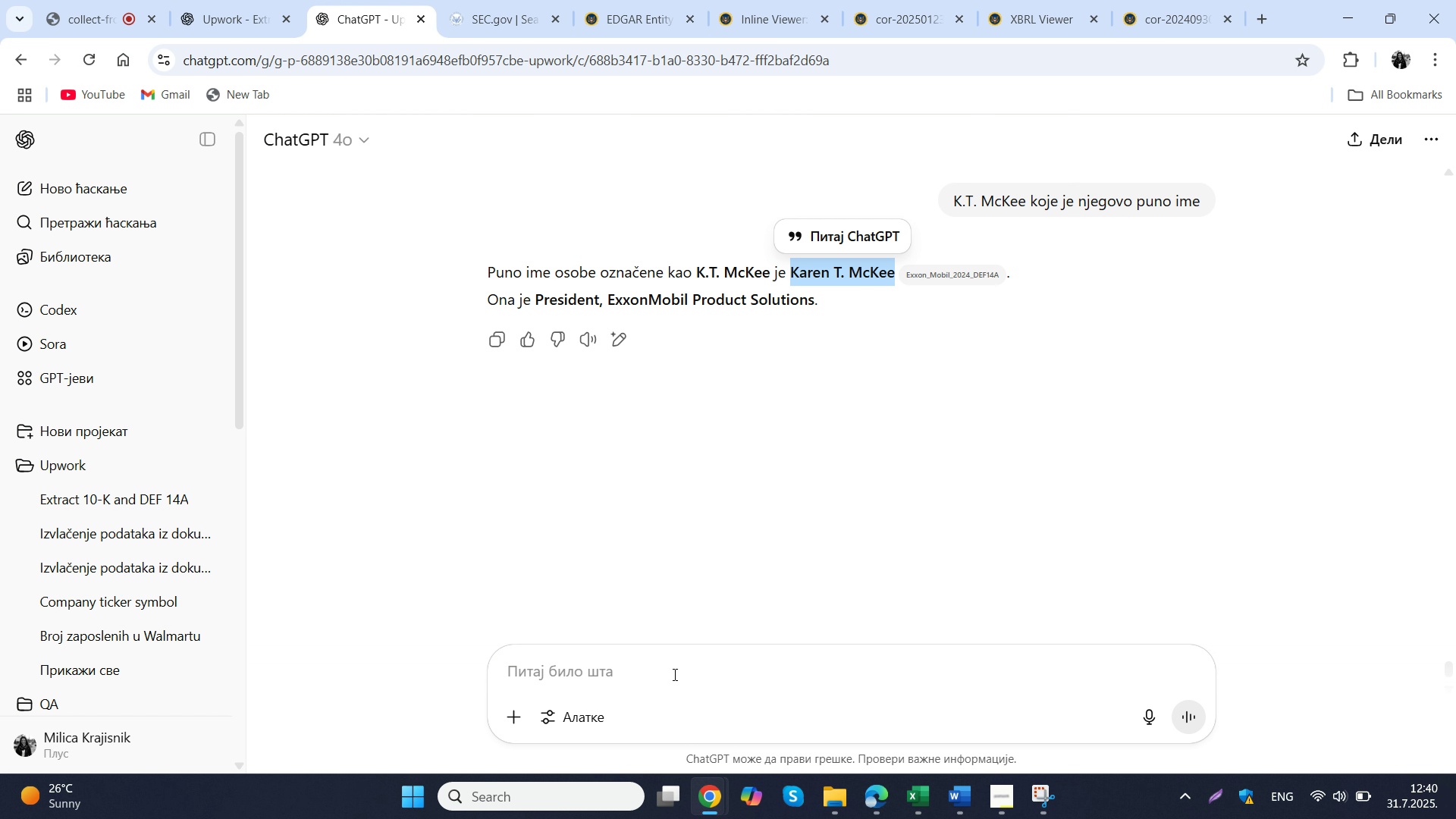 
left_click([673, 674])
 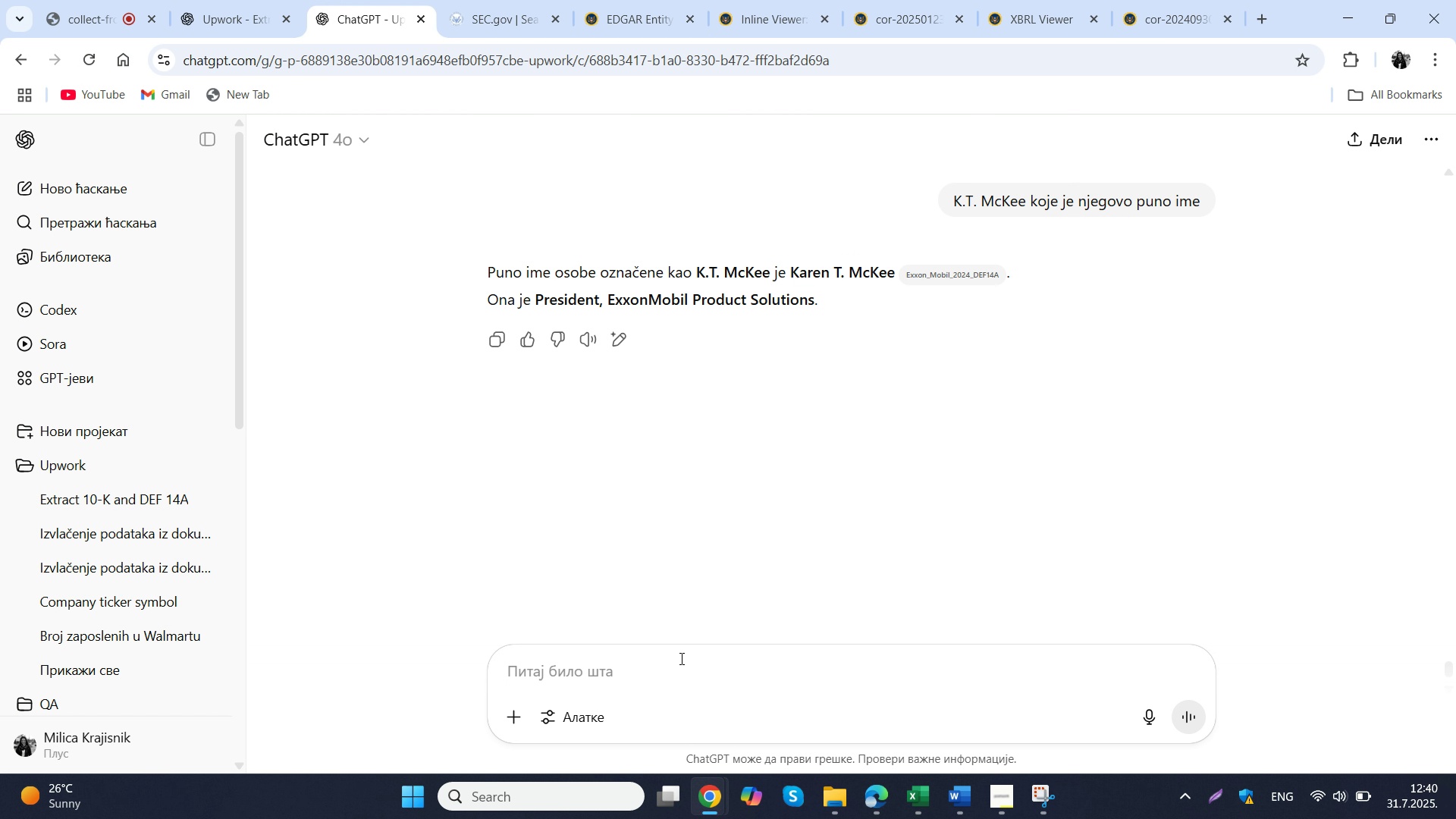 
type(i od kad je na funkciji)
 